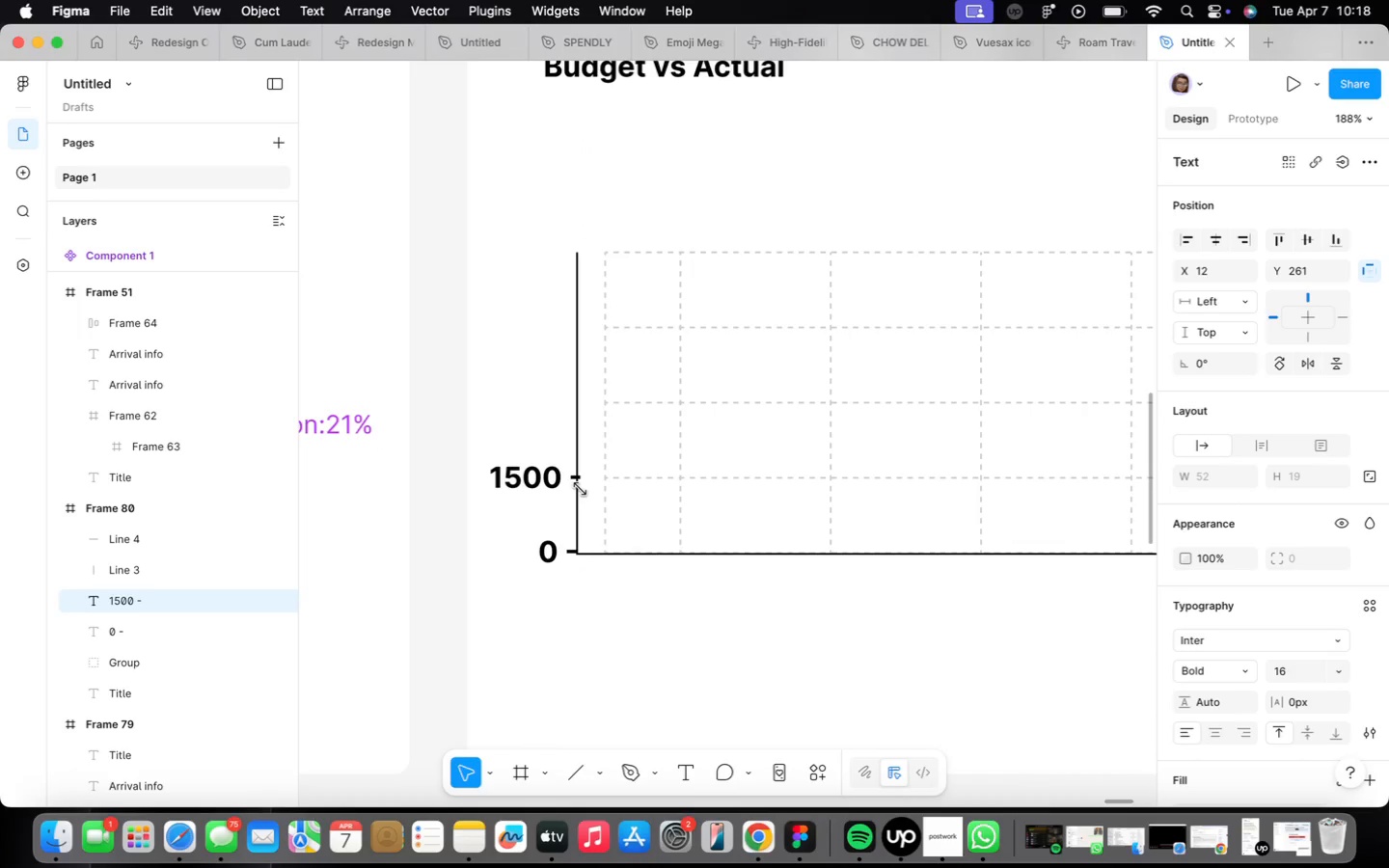 
key(ArrowLeft)
 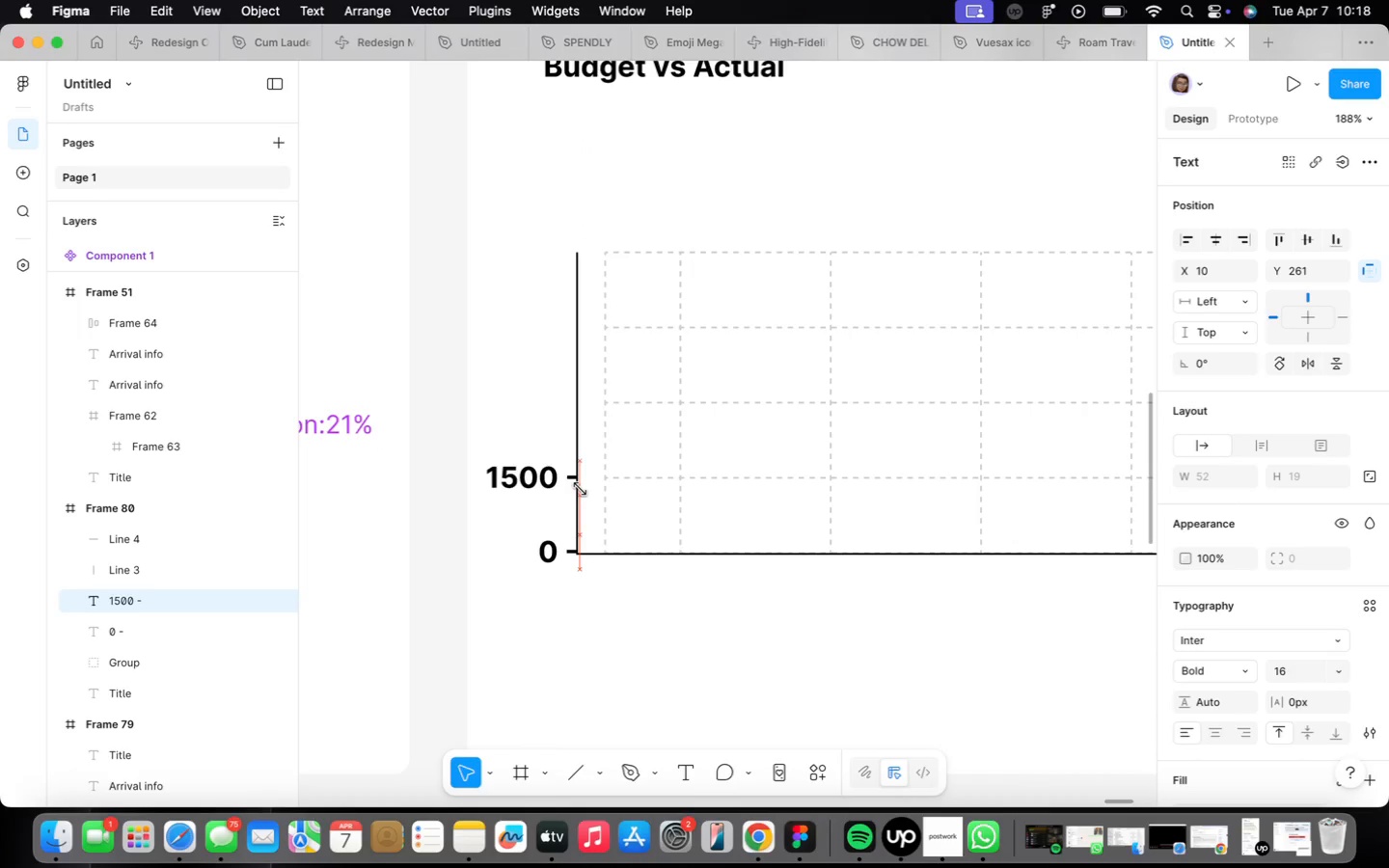 
key(ArrowLeft)
 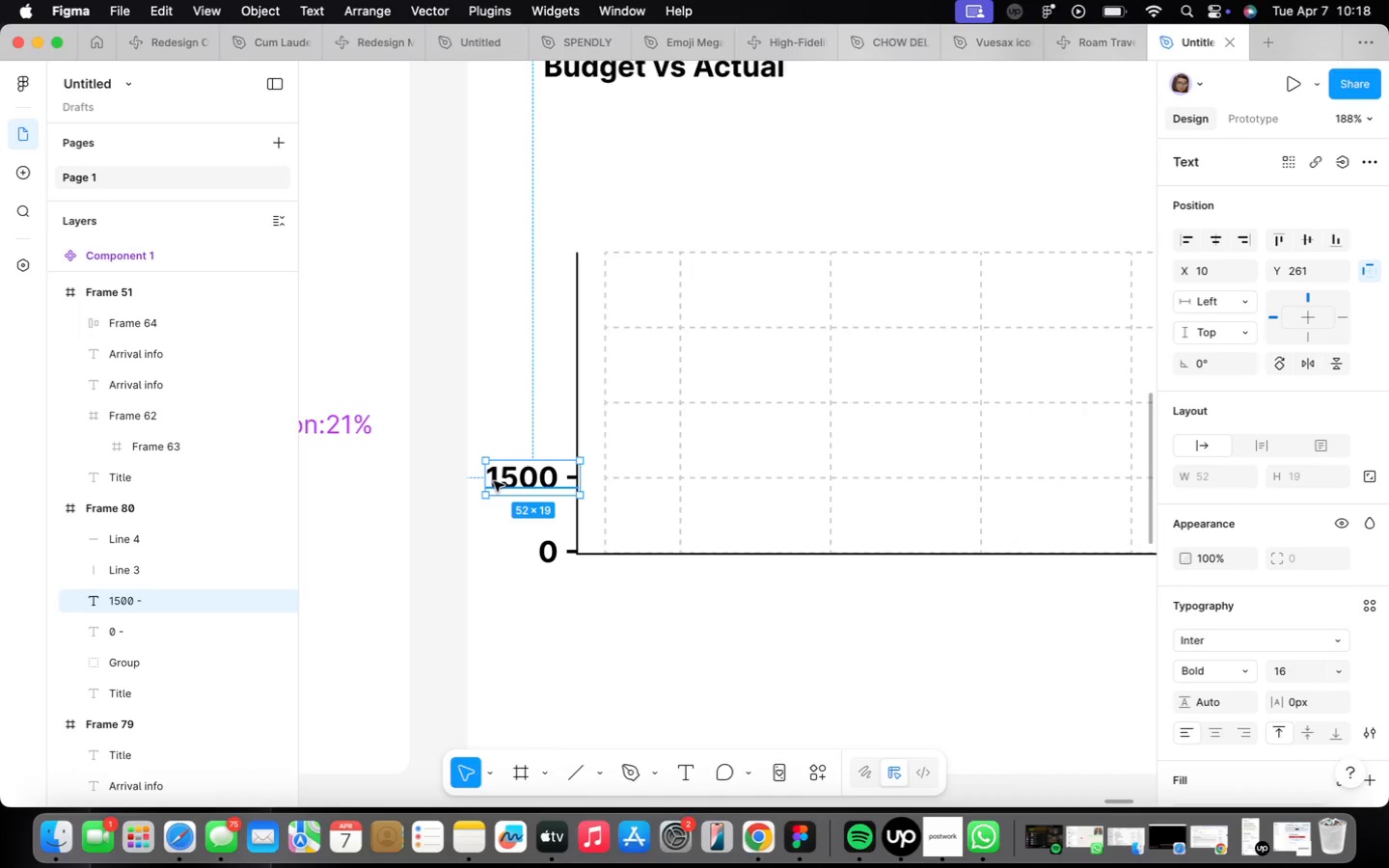 
wait(5.75)
 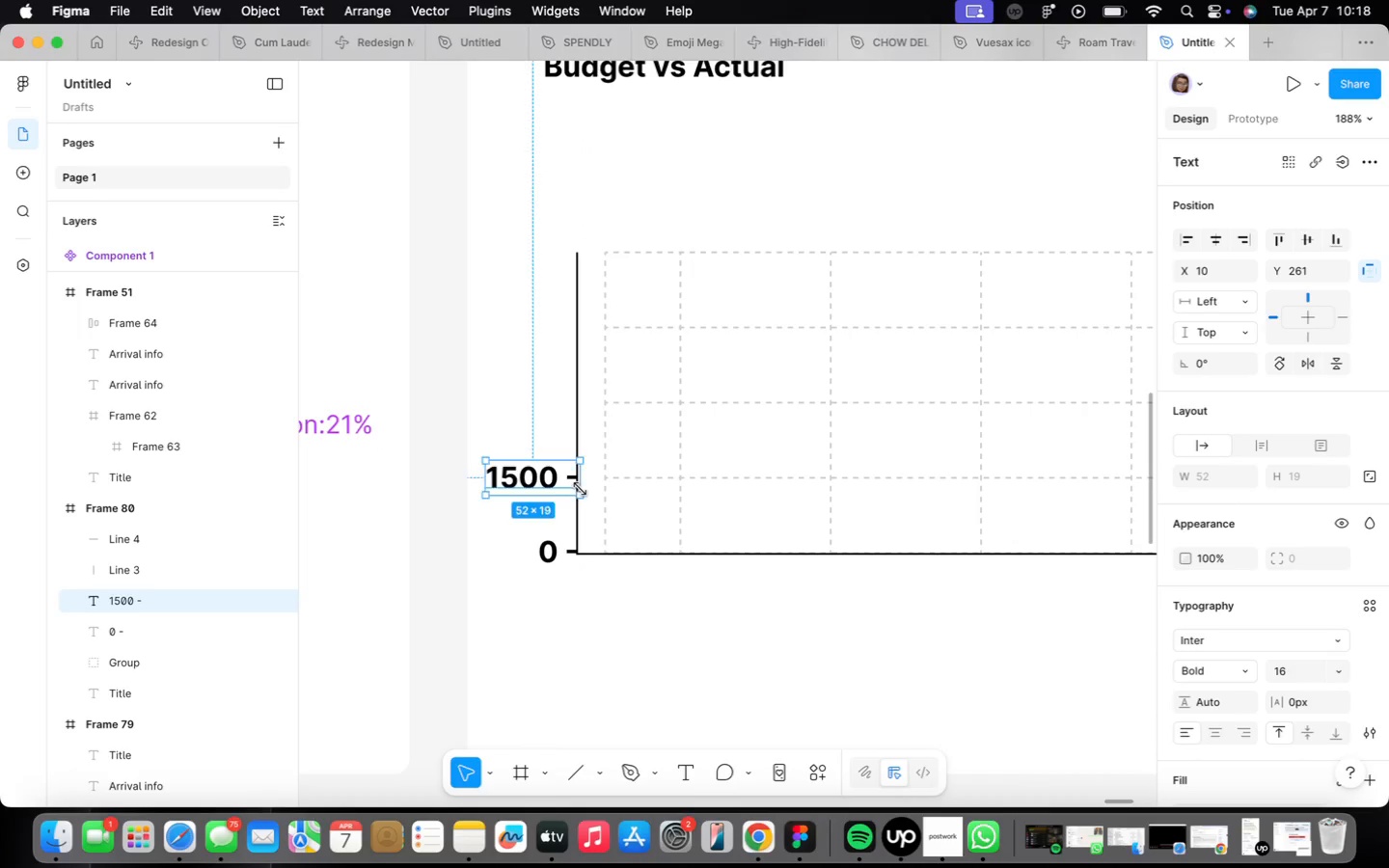 
left_click_drag(start_coordinate=[521, 475], to_coordinate=[514, 402])
 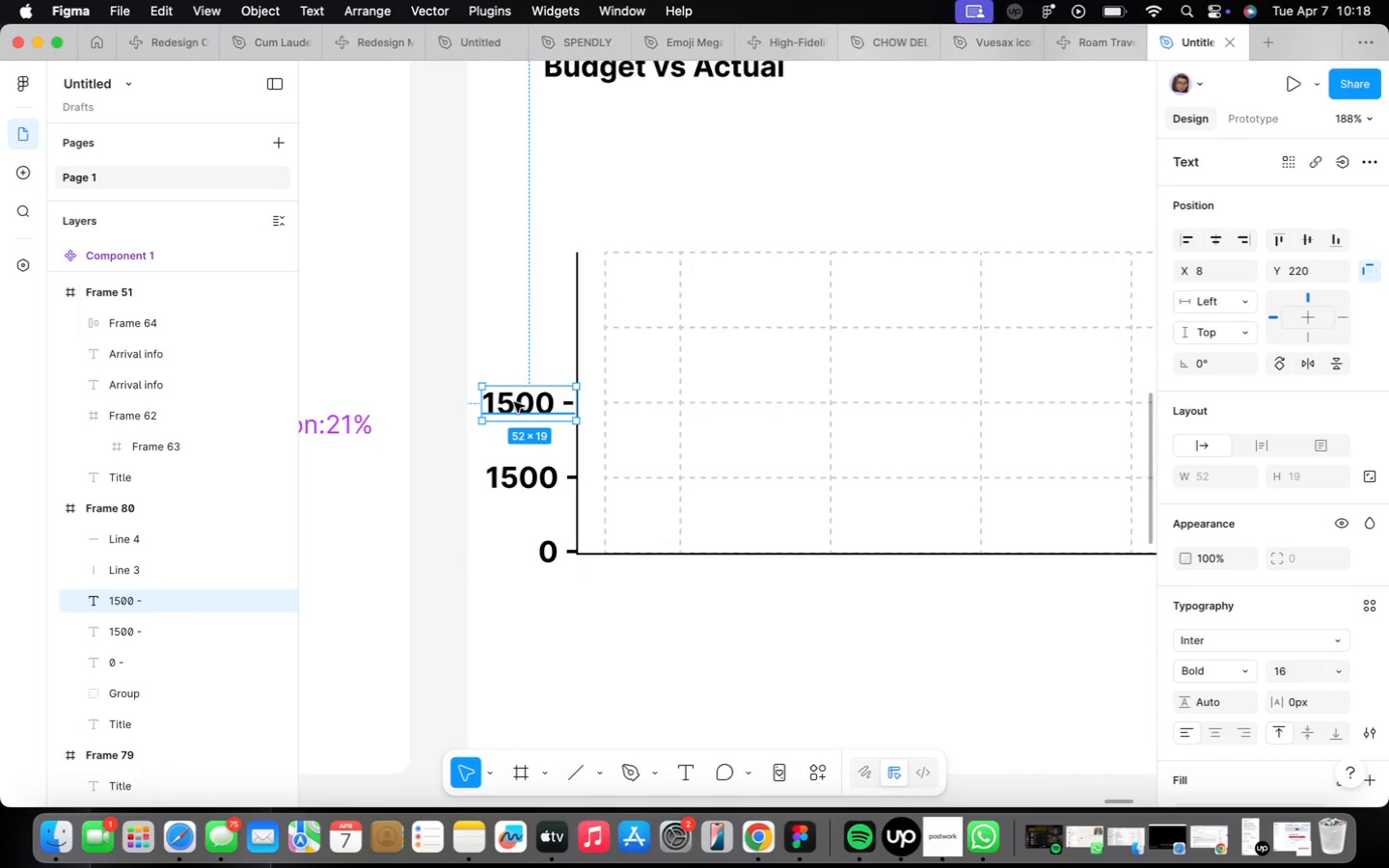 
hold_key(key=OptionLeft, duration=3.18)
 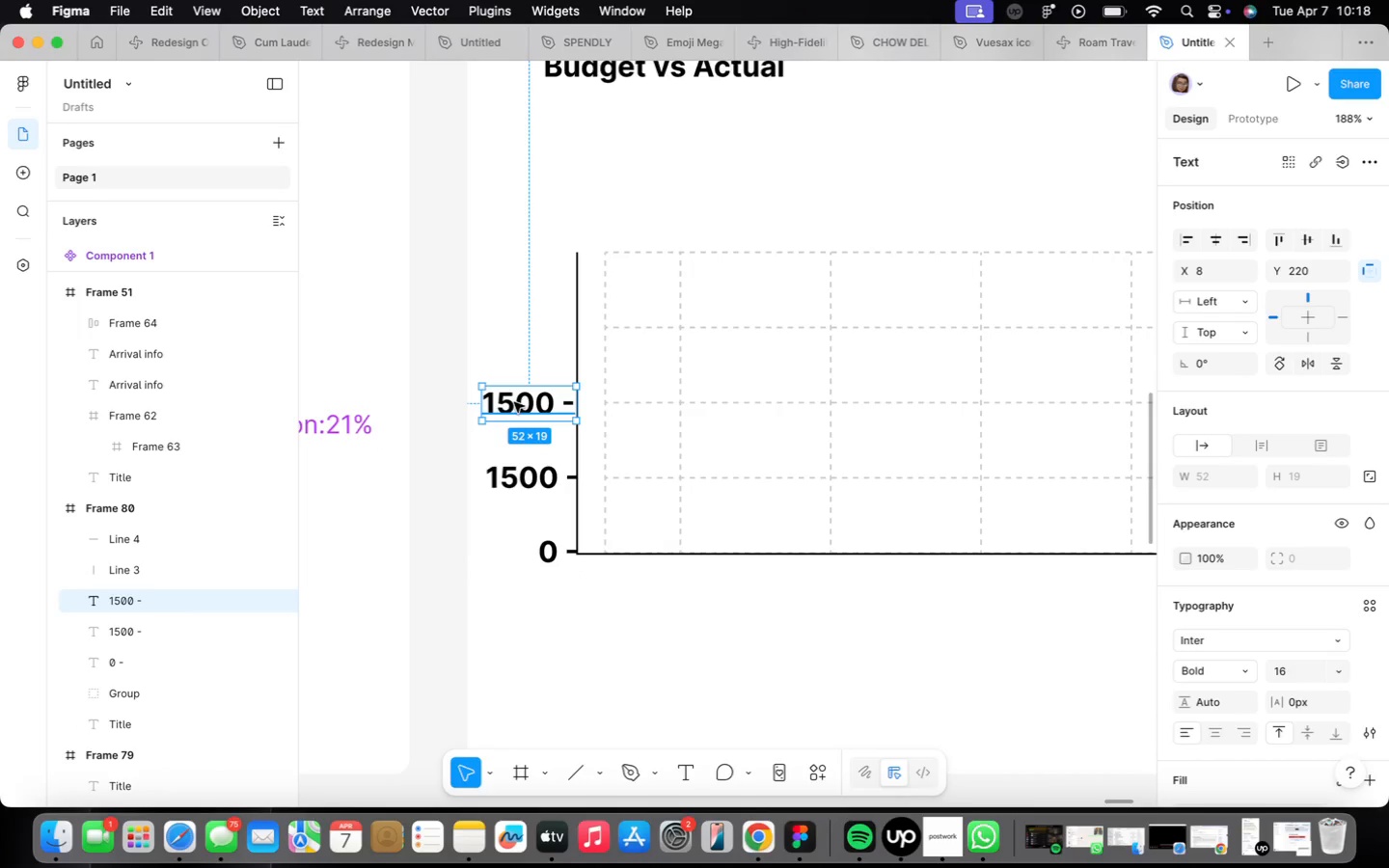 
double_click([514, 402])
 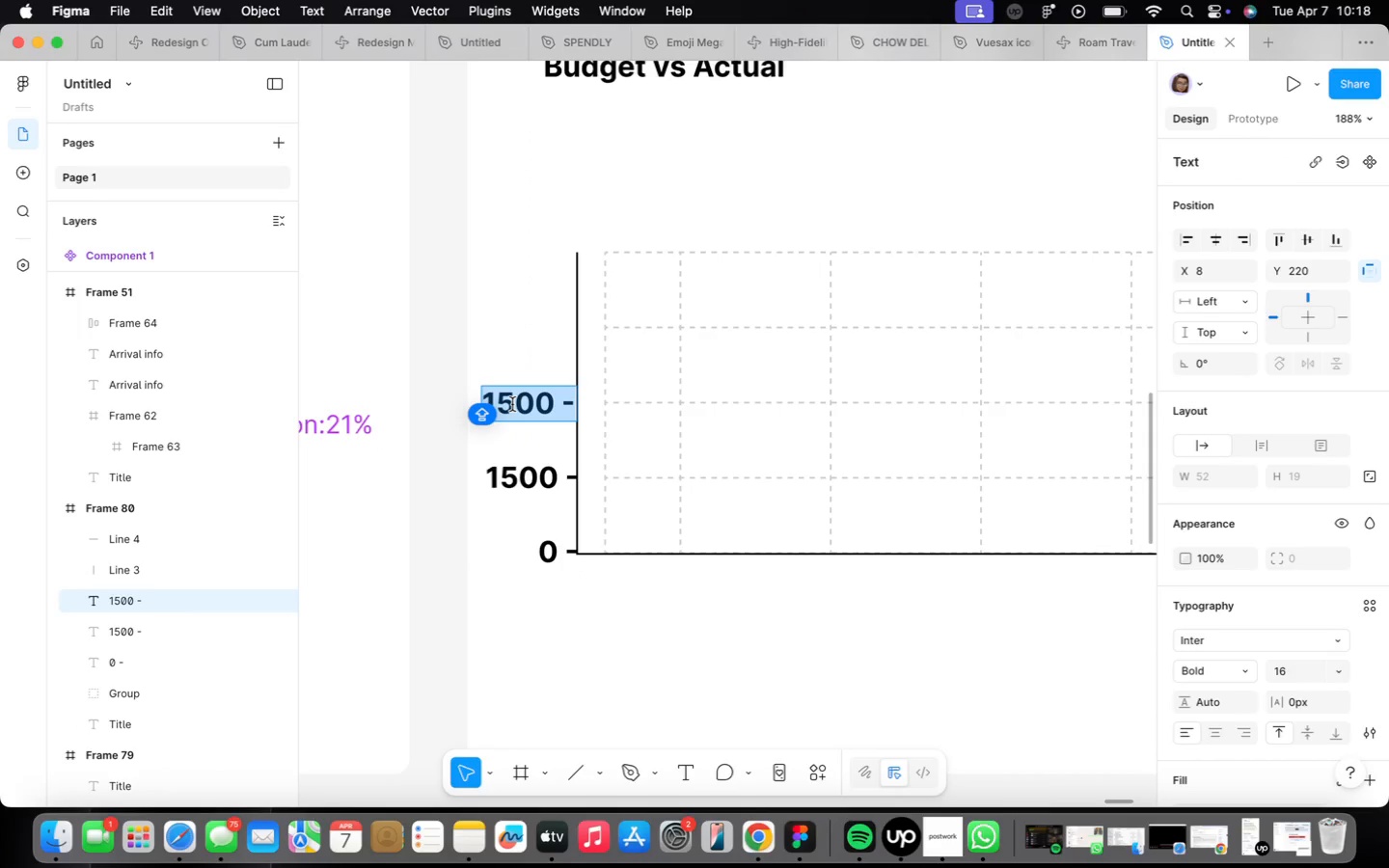 
left_click([507, 402])
 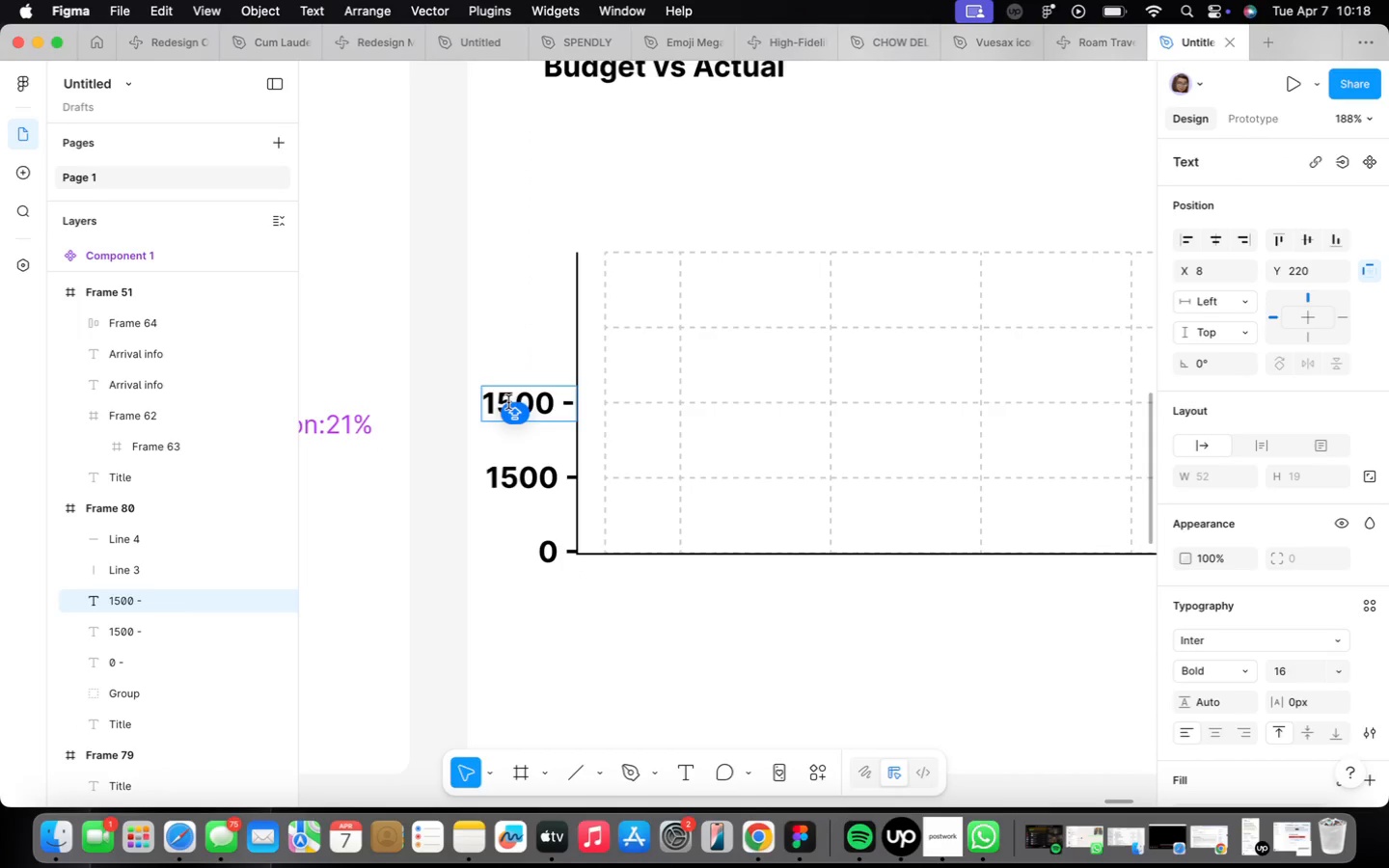 
key(Backspace)
key(Backspace)
type(30)
 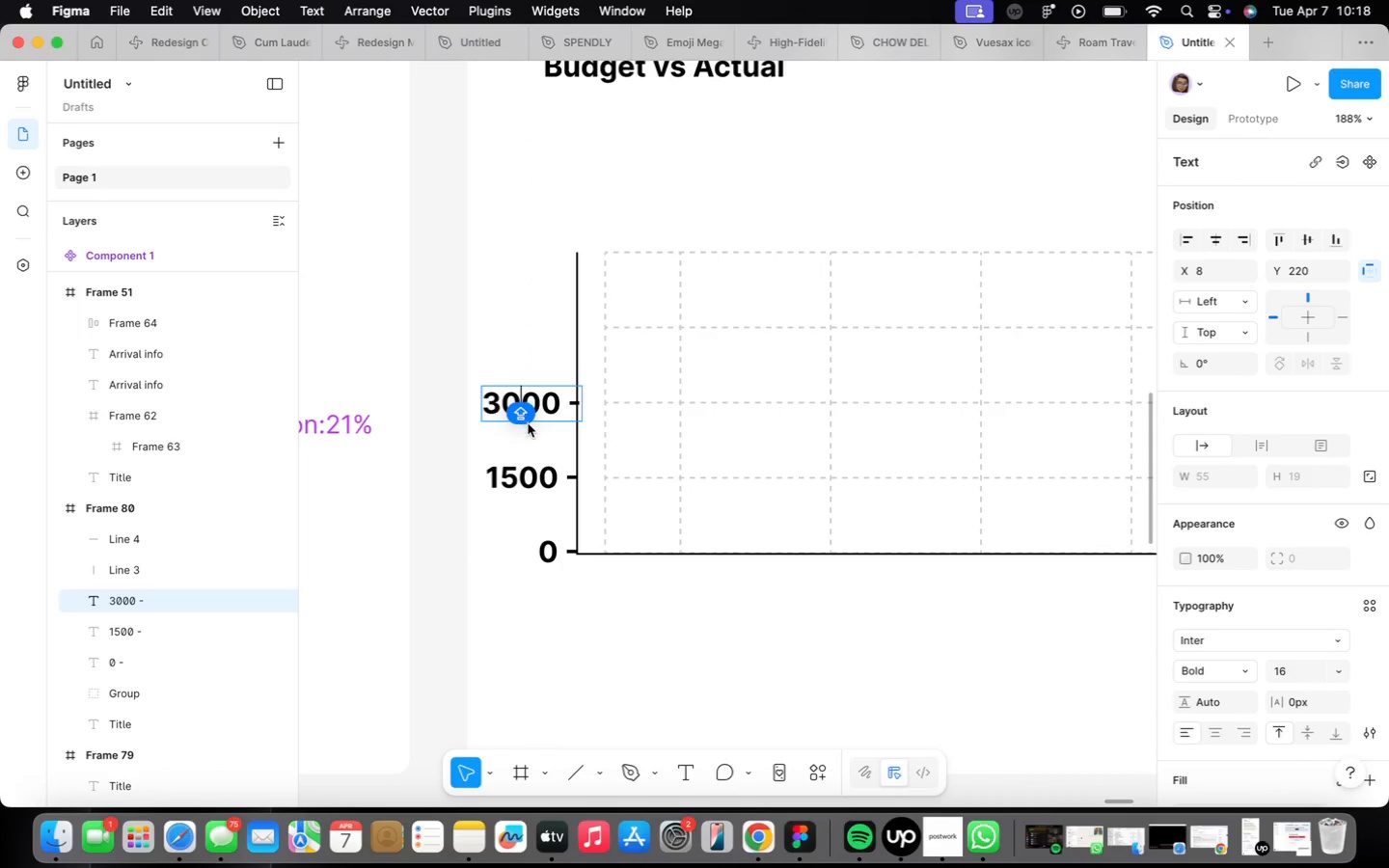 
left_click([536, 439])
 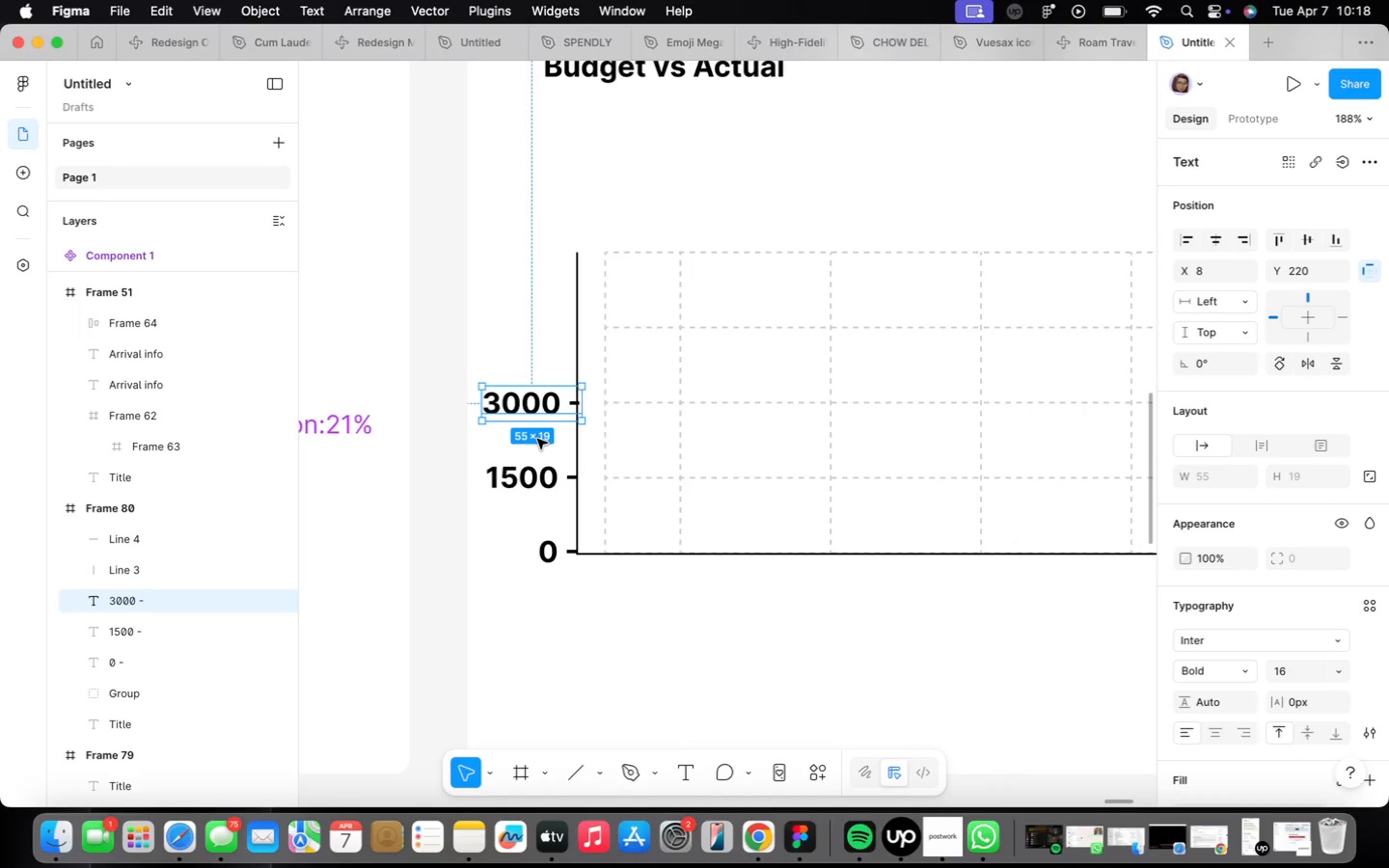 
key(ArrowLeft)
 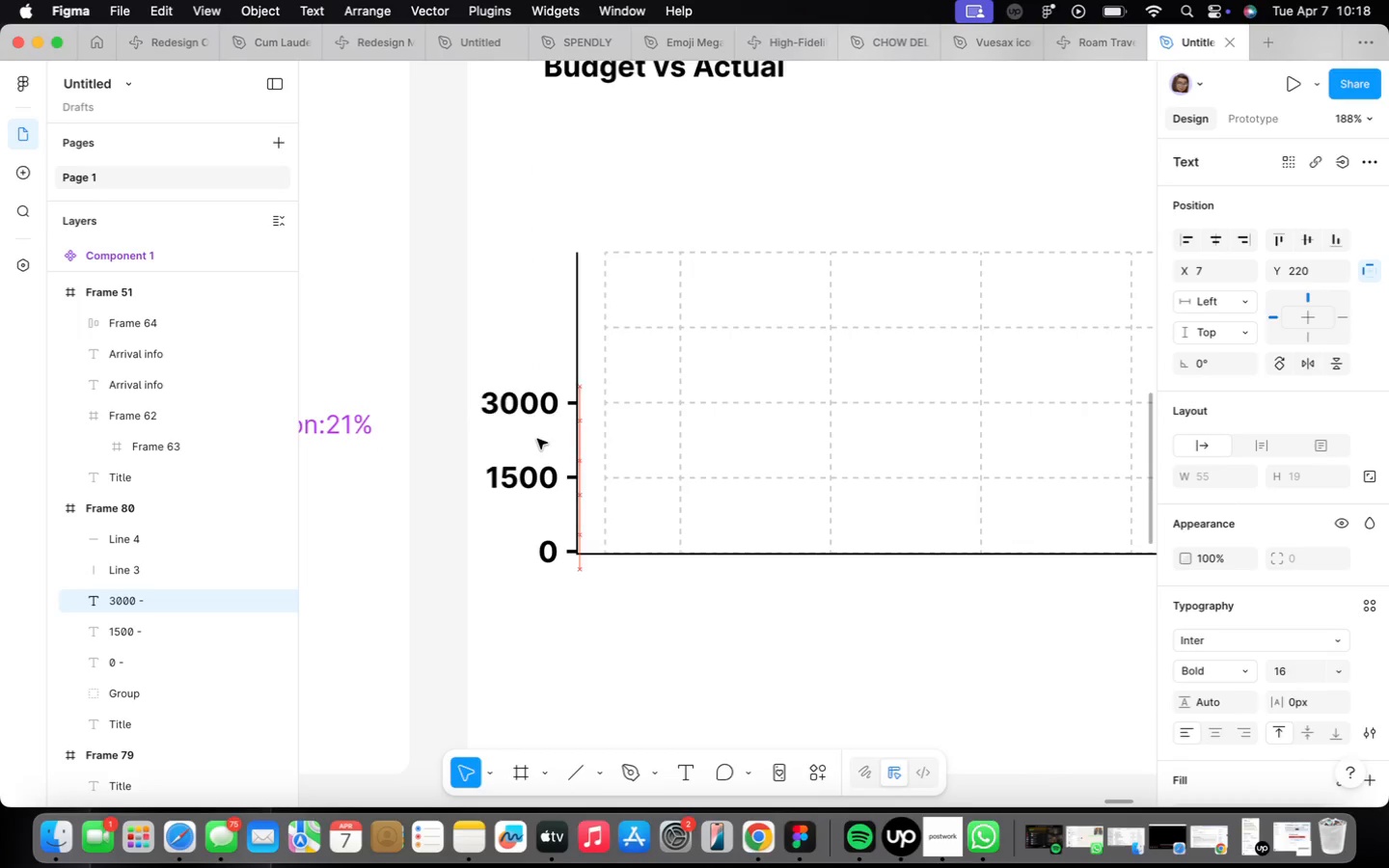 
key(ArrowLeft)
 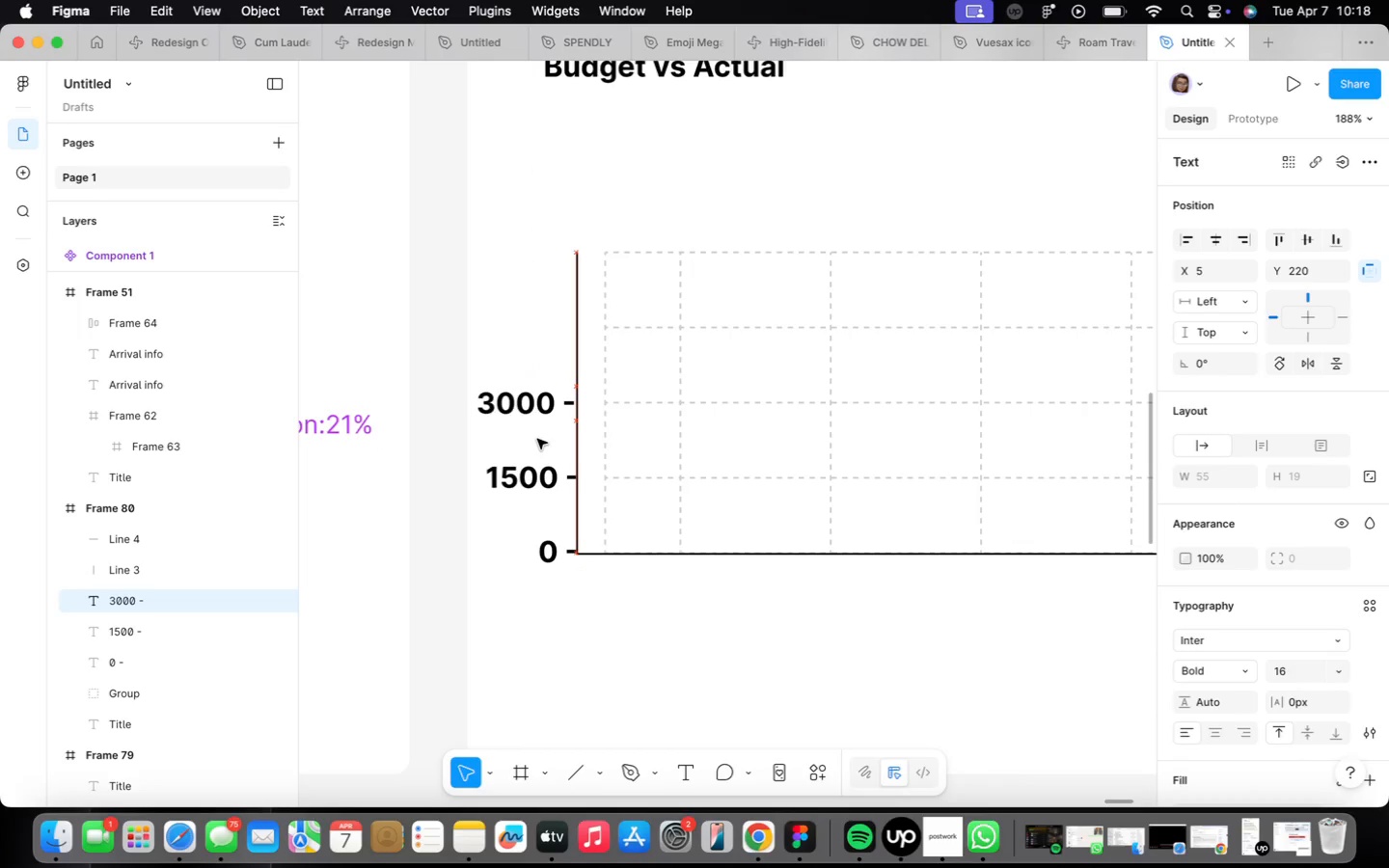 
key(ArrowLeft)
 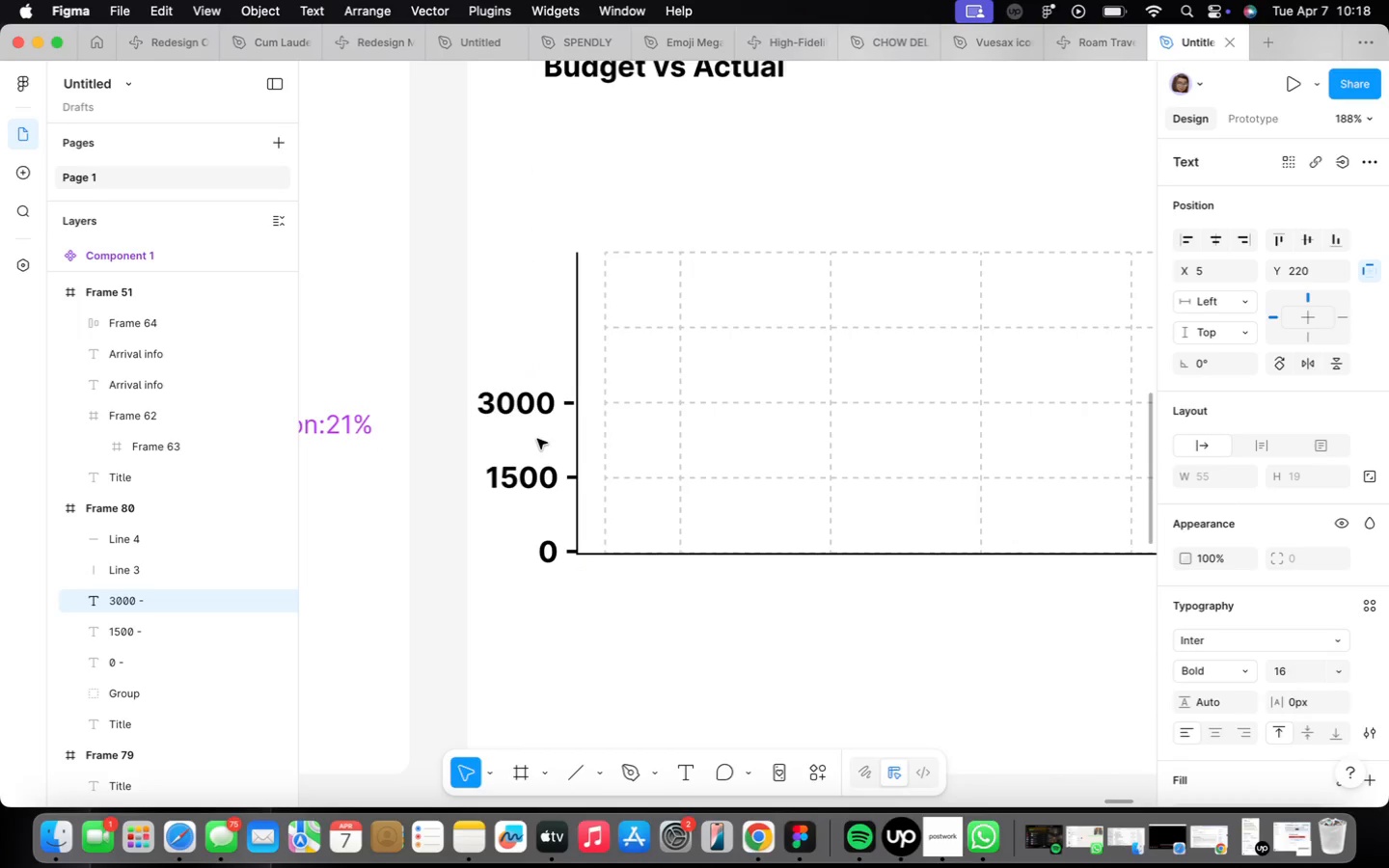 
key(ArrowRight)
 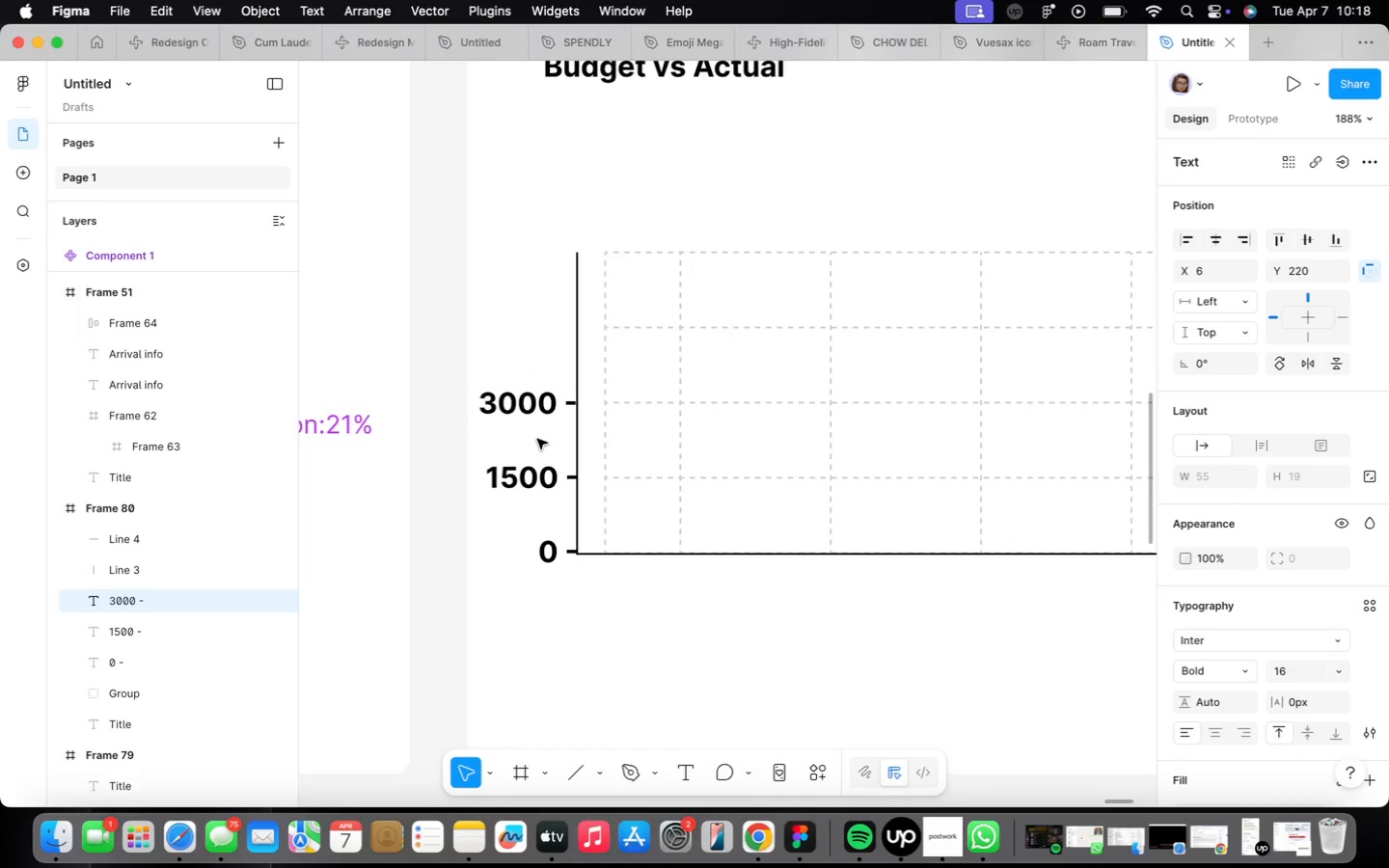 
key(ArrowRight)
 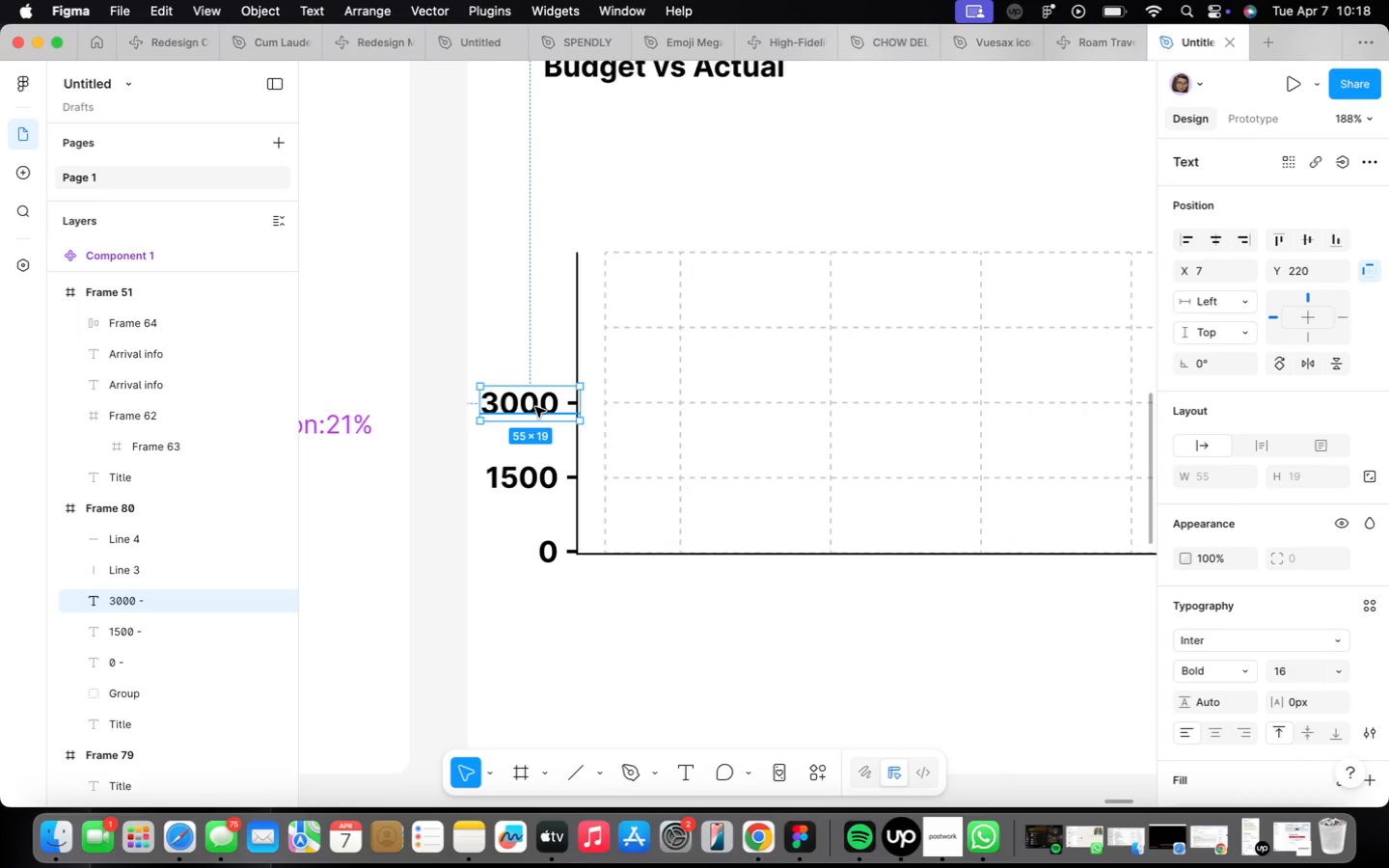 
wait(12.15)
 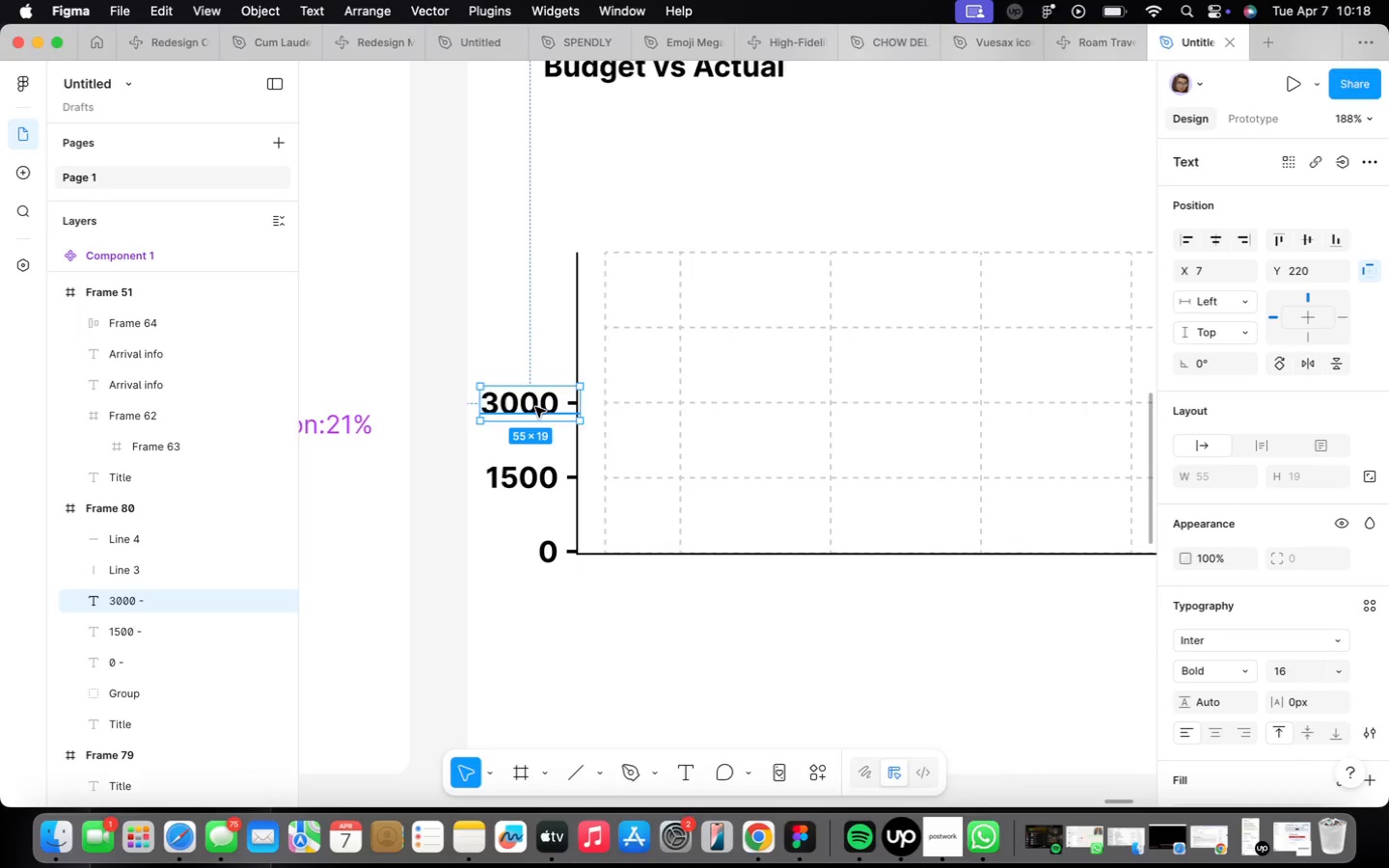 
key(ArrowRight)
 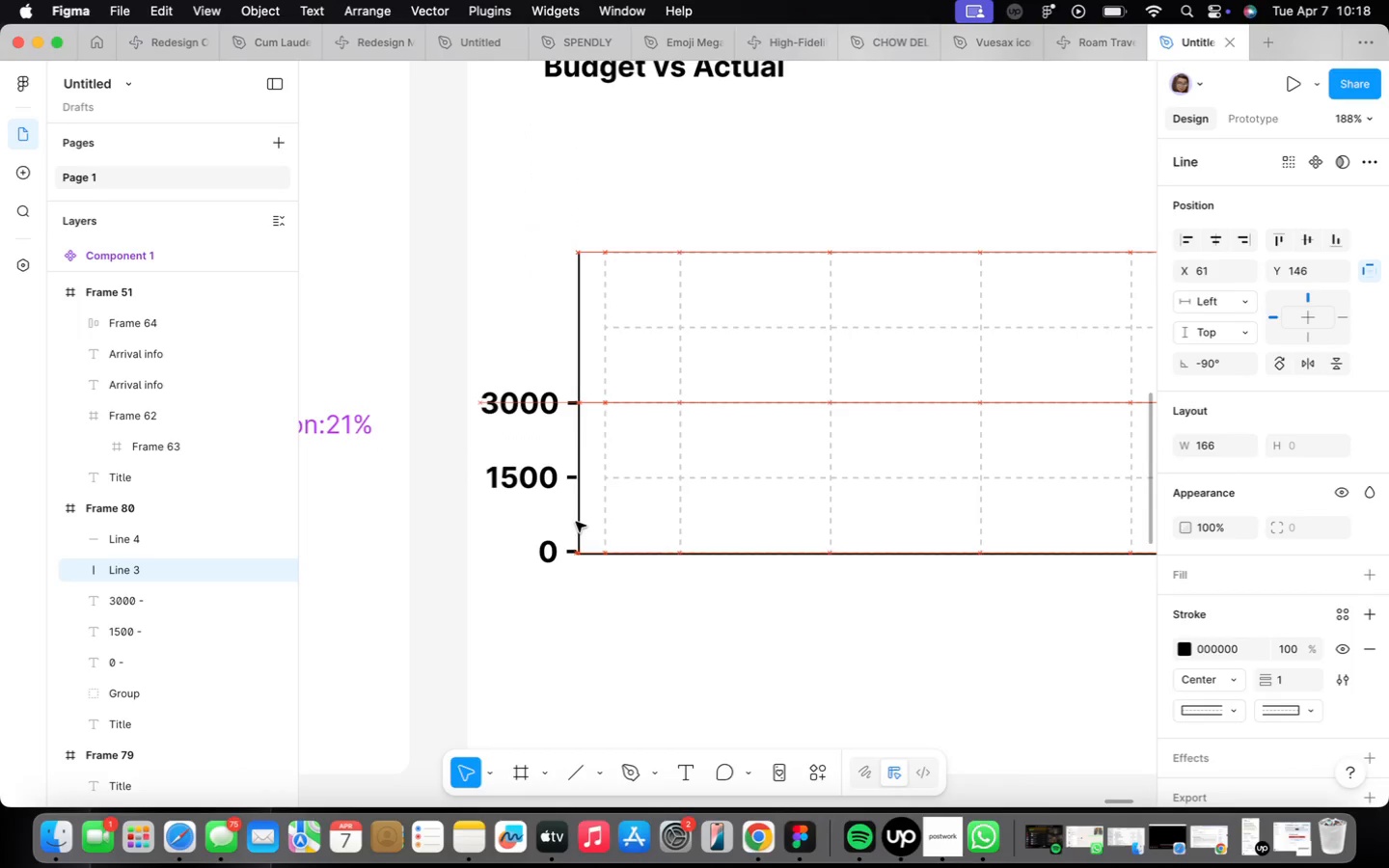 
key(ArrowRight)
 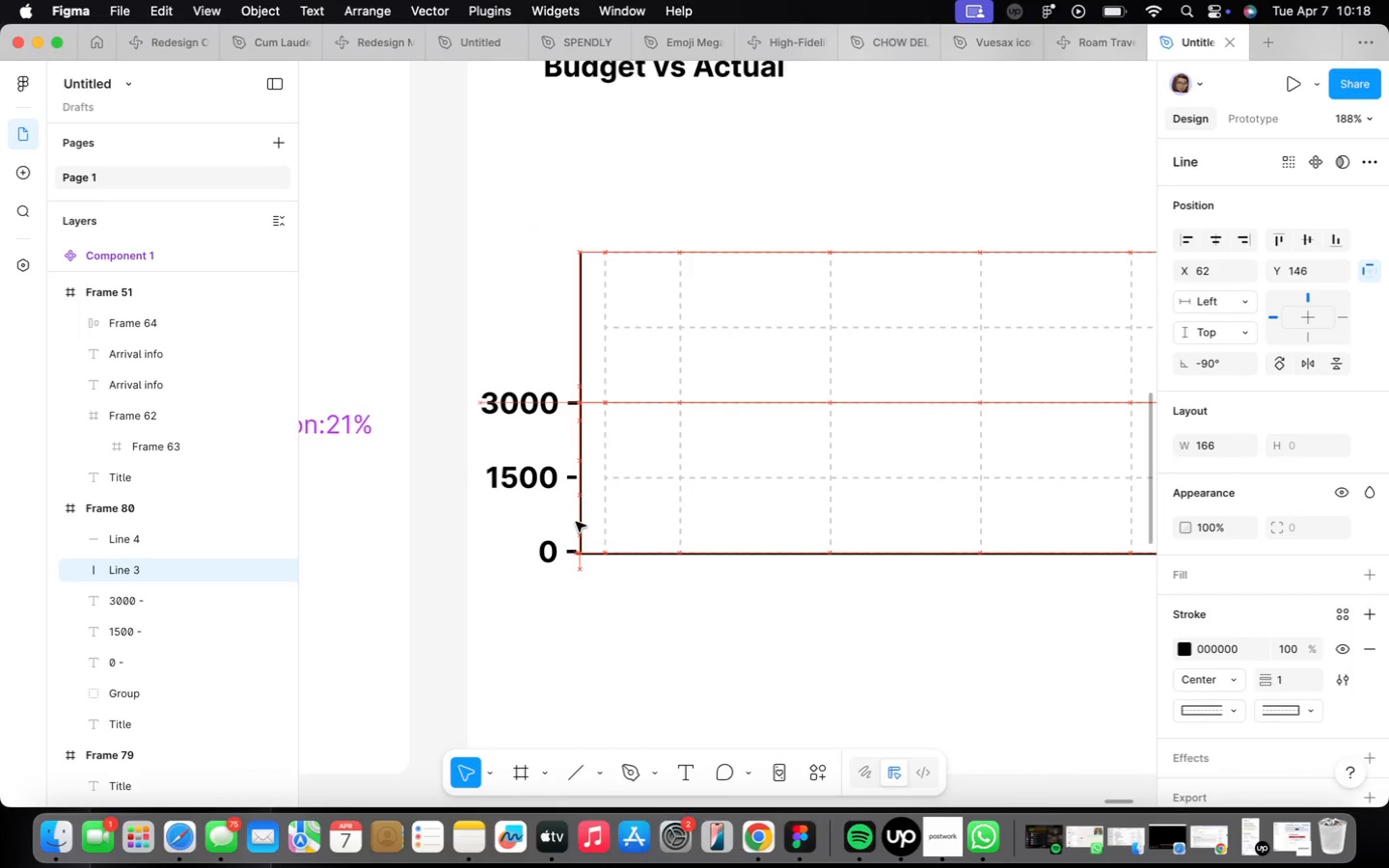 
key(ArrowRight)
 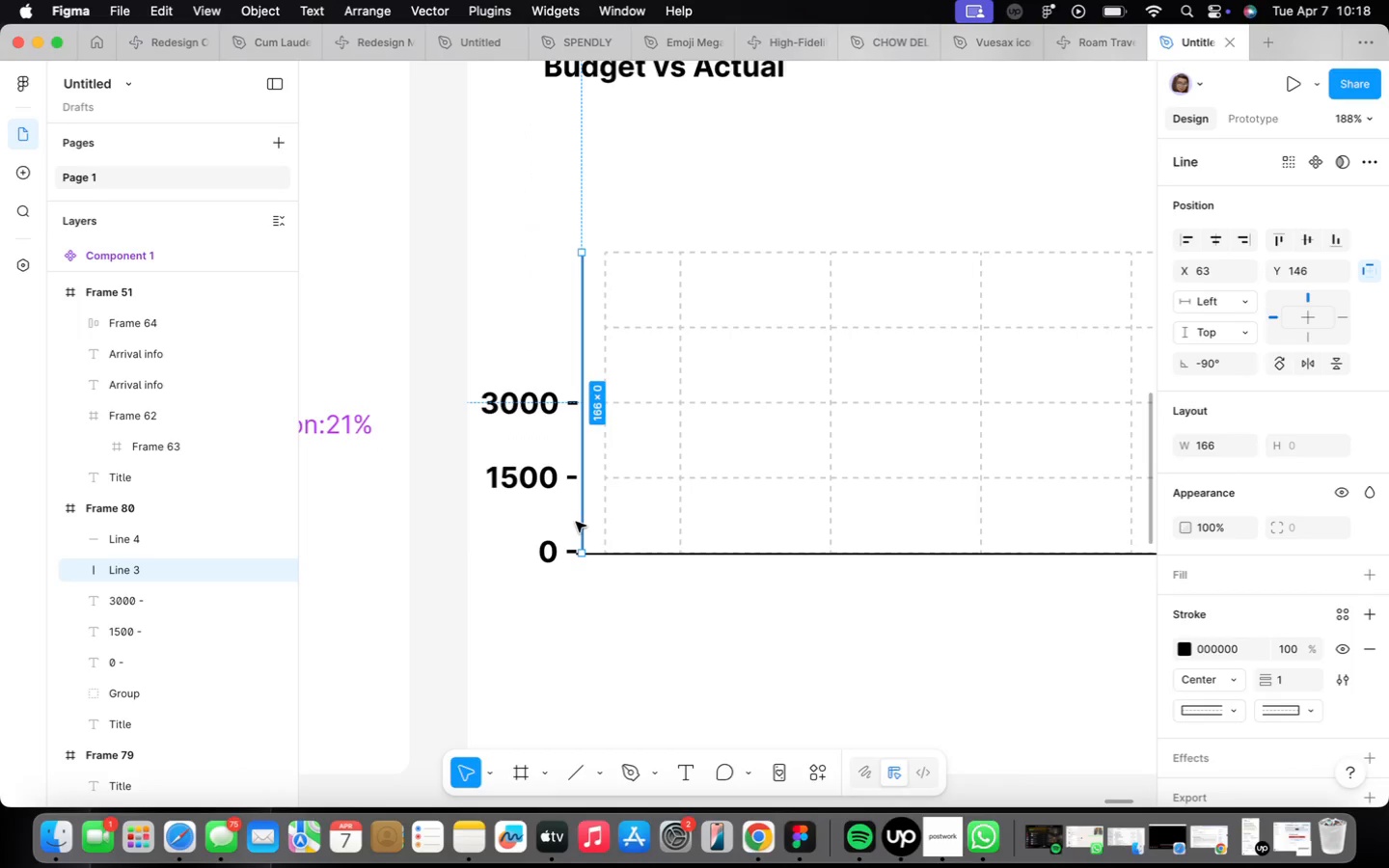 
key(ArrowRight)
 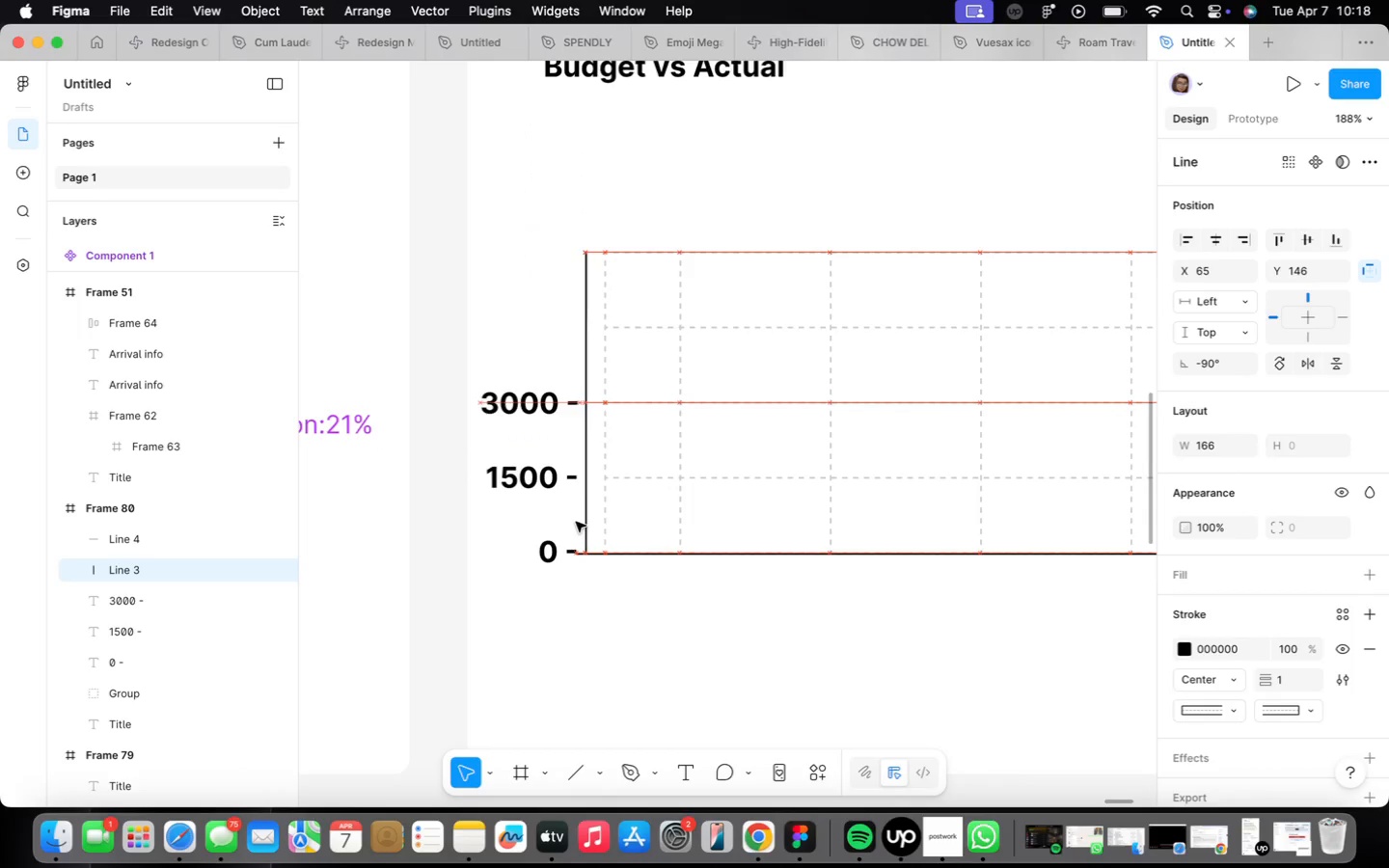 
key(ArrowRight)
 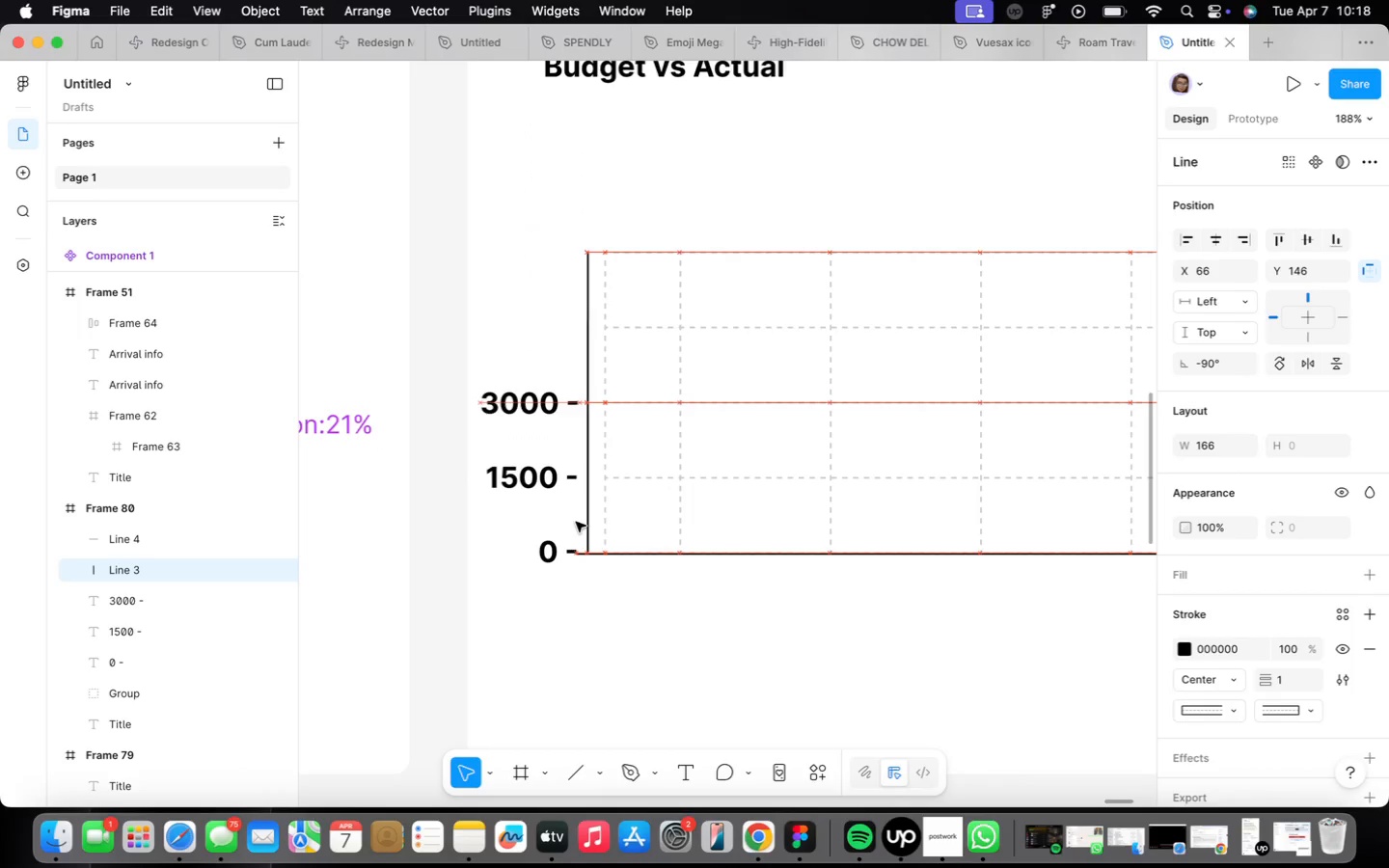 
key(ArrowRight)
 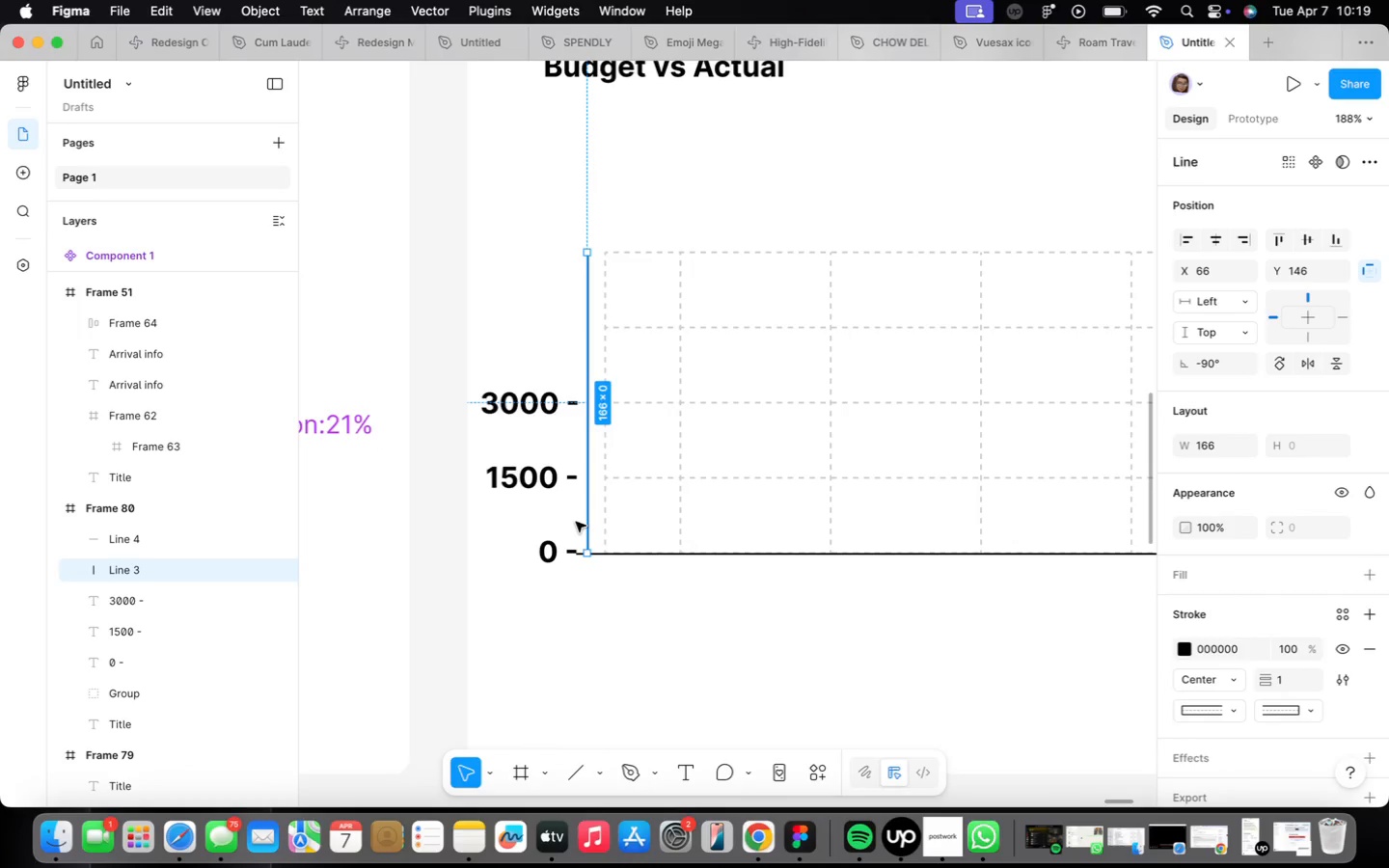 
wait(74.85)
 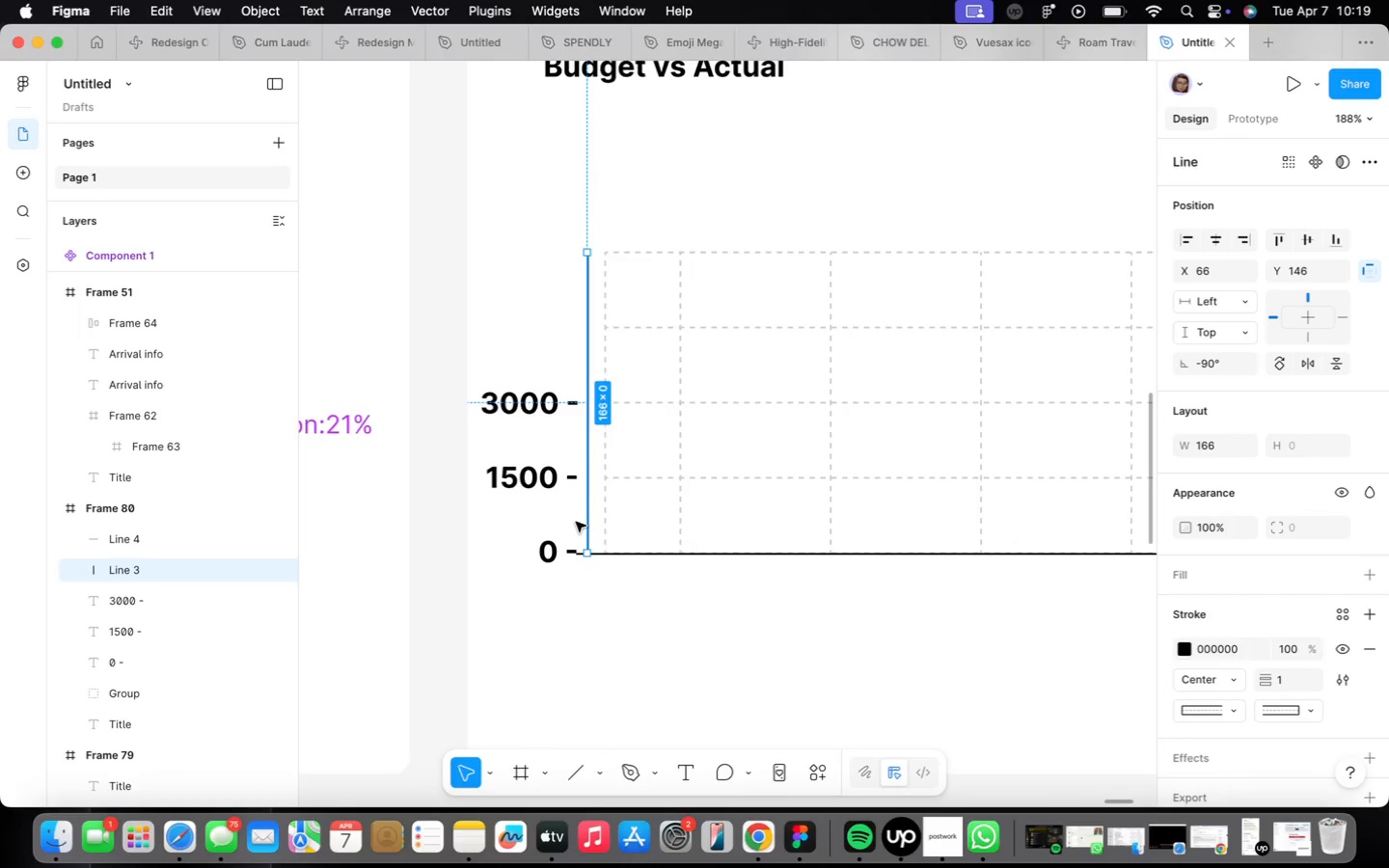 
key(ArrowRight)
 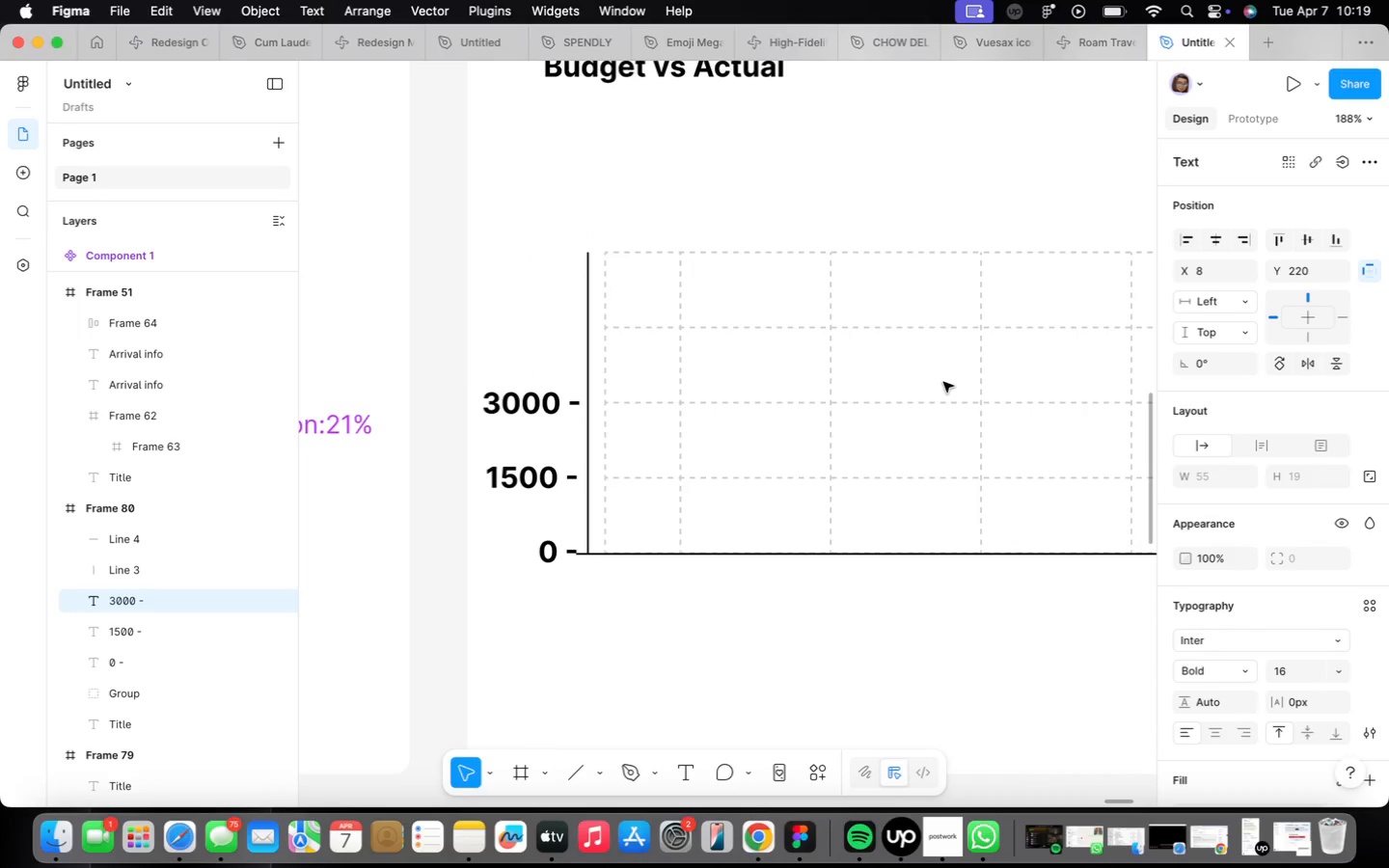 
key(ArrowRight)
 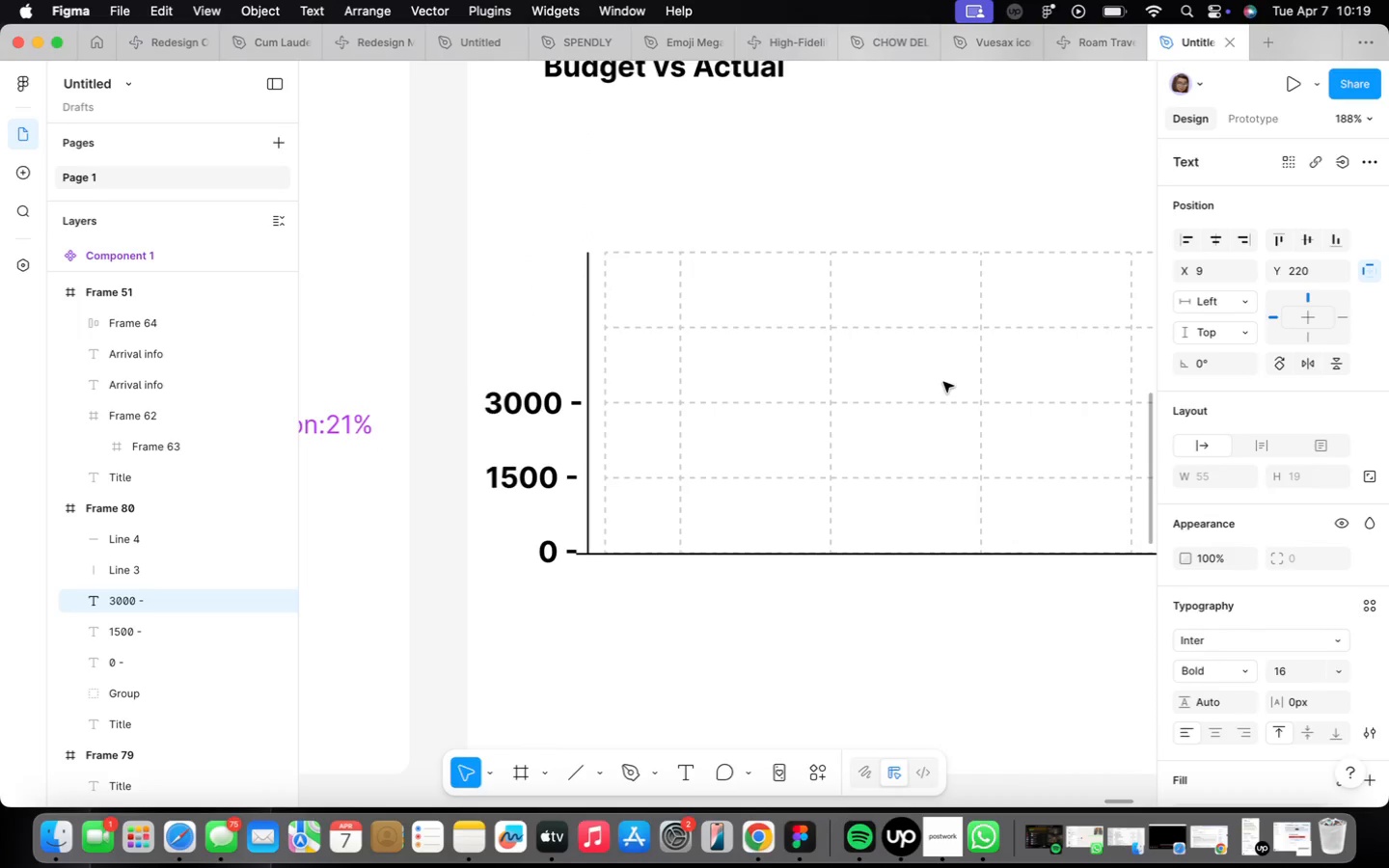 
key(ArrowRight)
 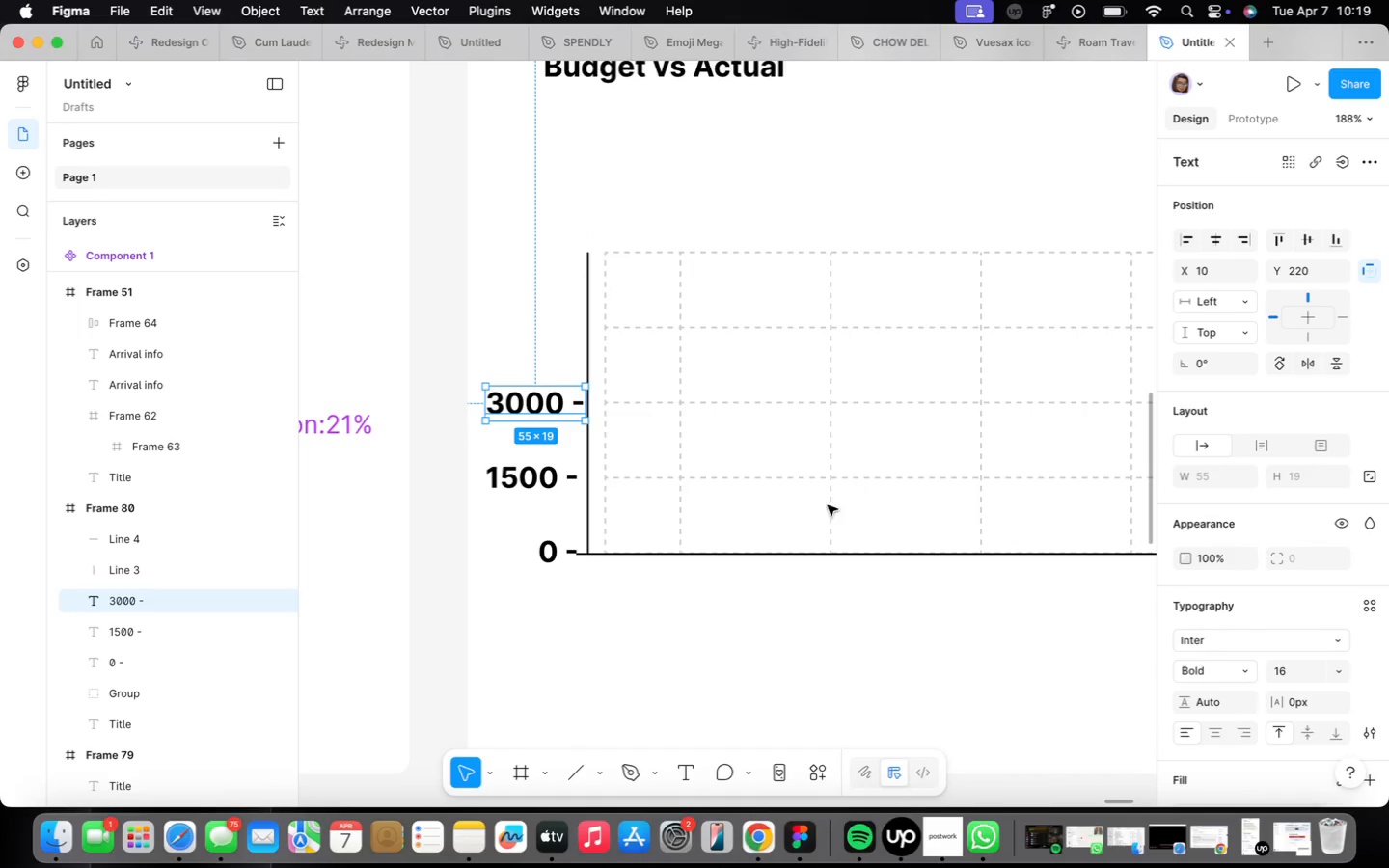 
left_click([531, 476])
 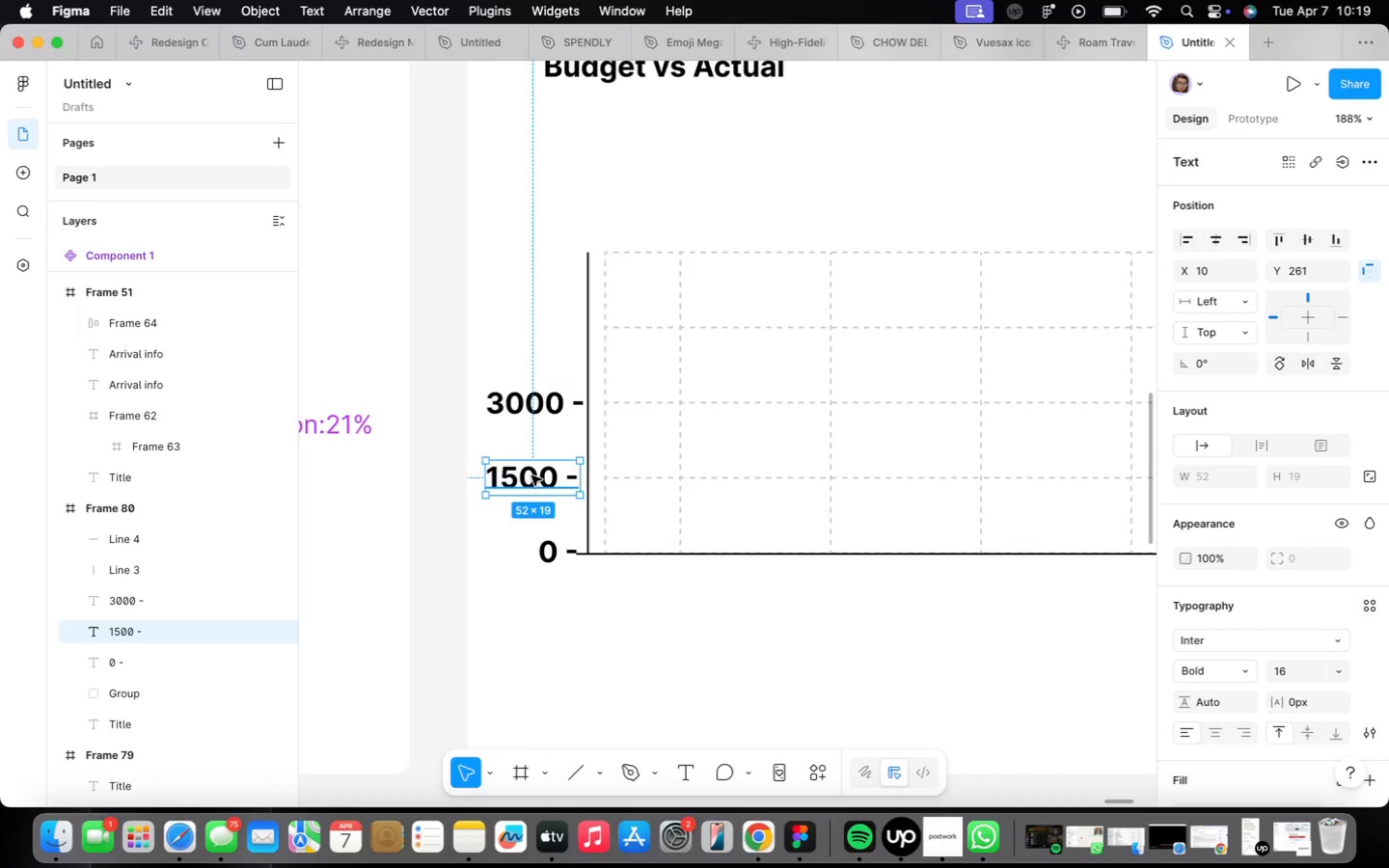 
key(ArrowRight)
 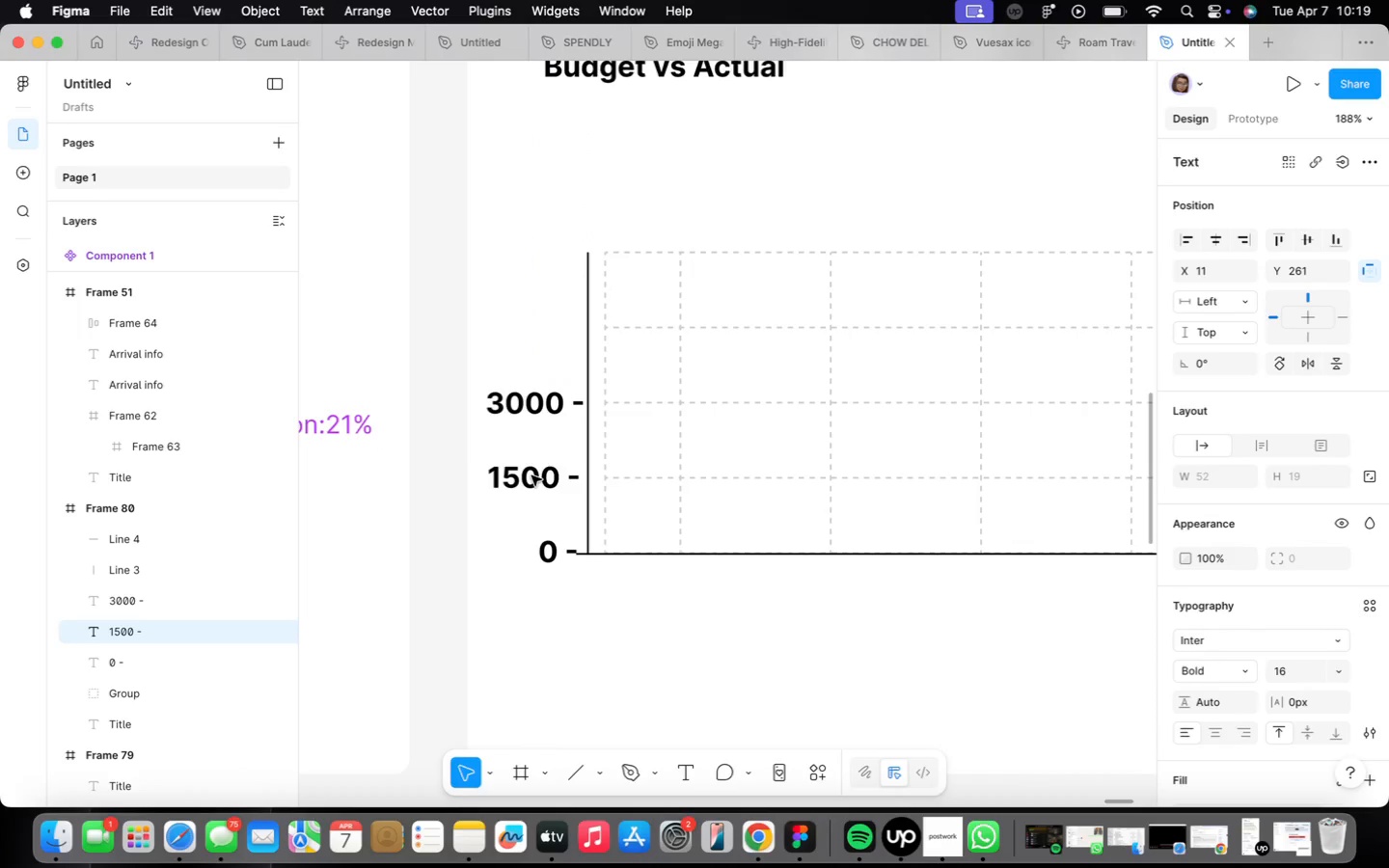 
key(ArrowRight)
 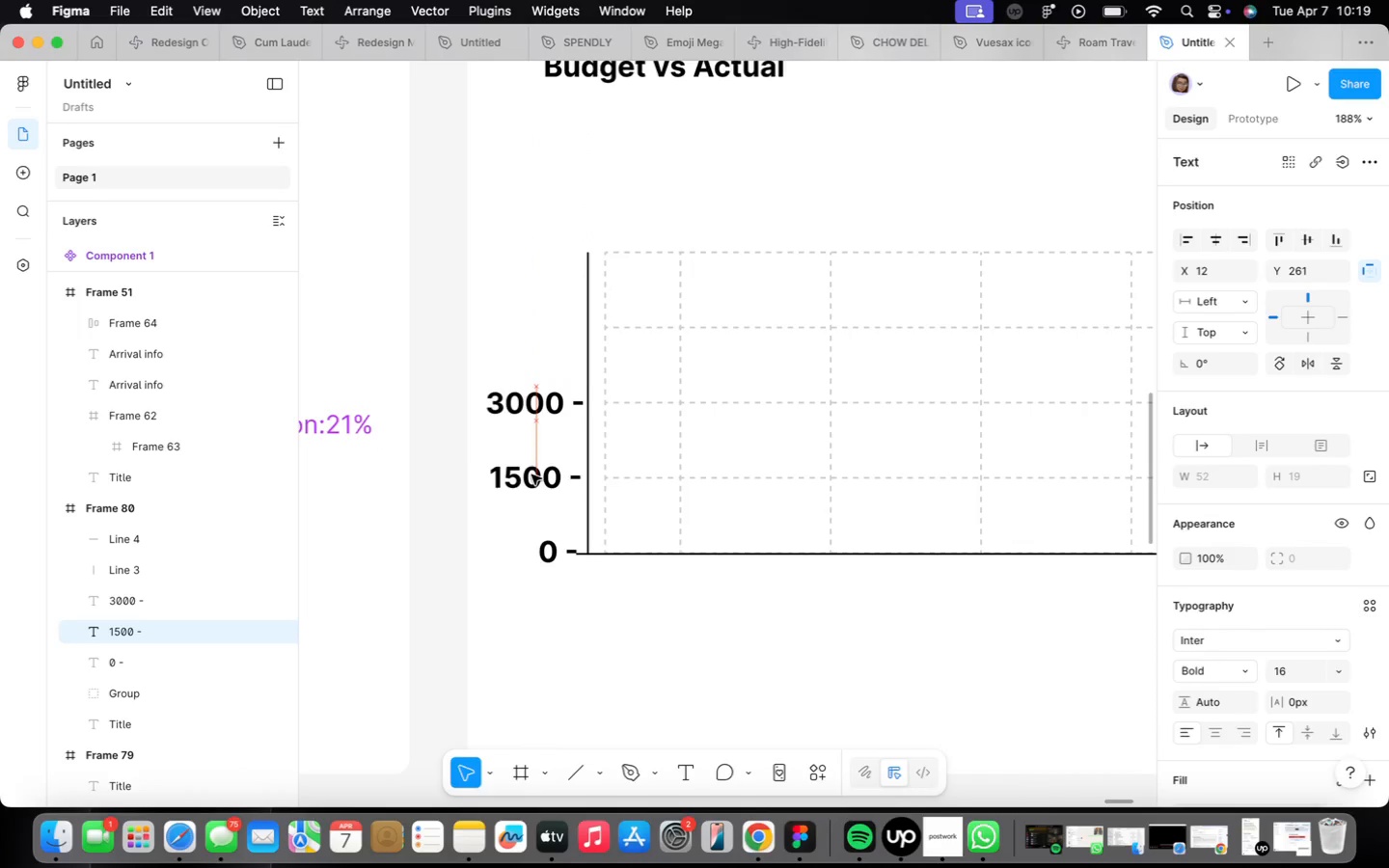 
key(ArrowRight)
 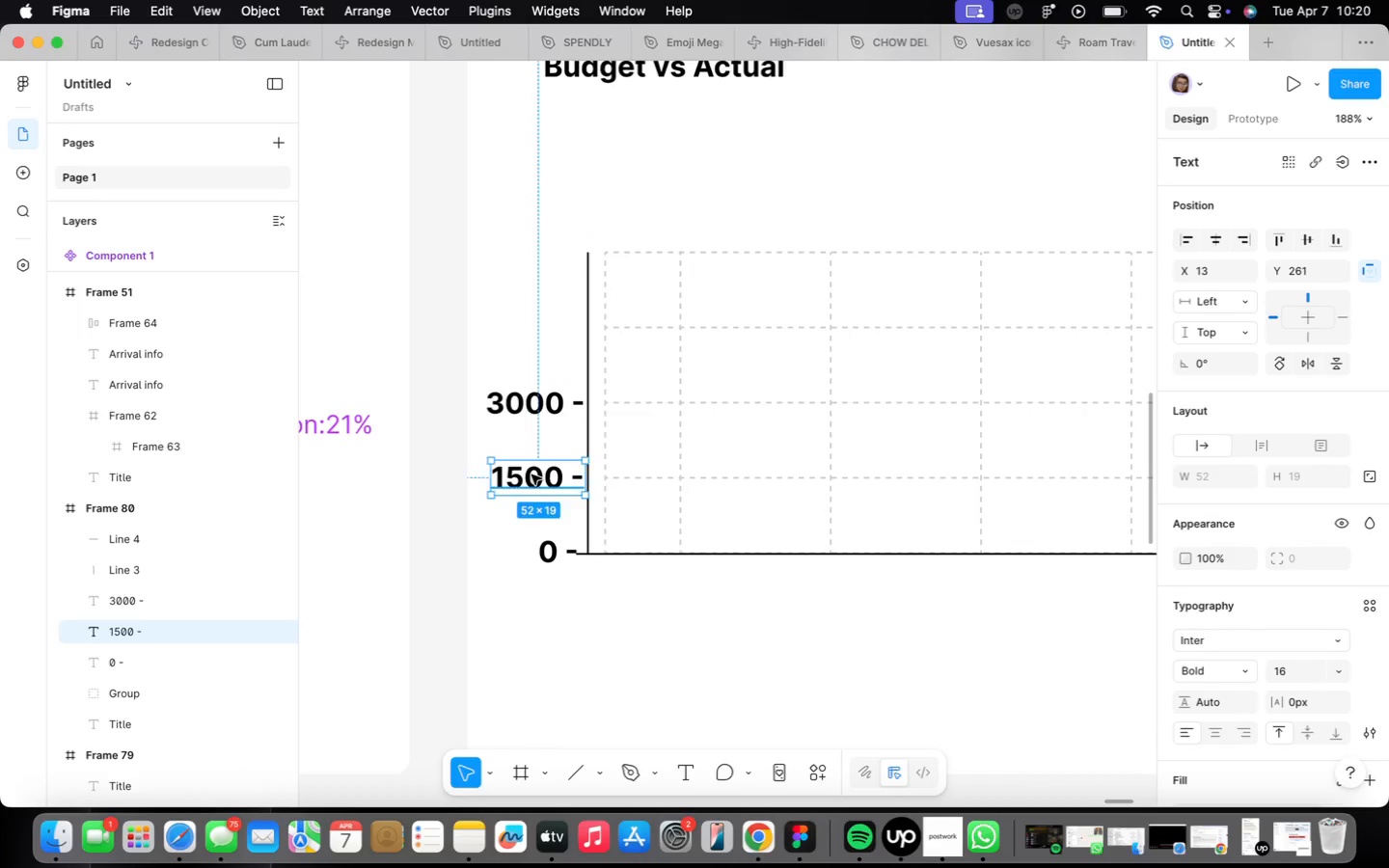 
scroll: coordinate [531, 475], scroll_direction: down, amount: 8.0
 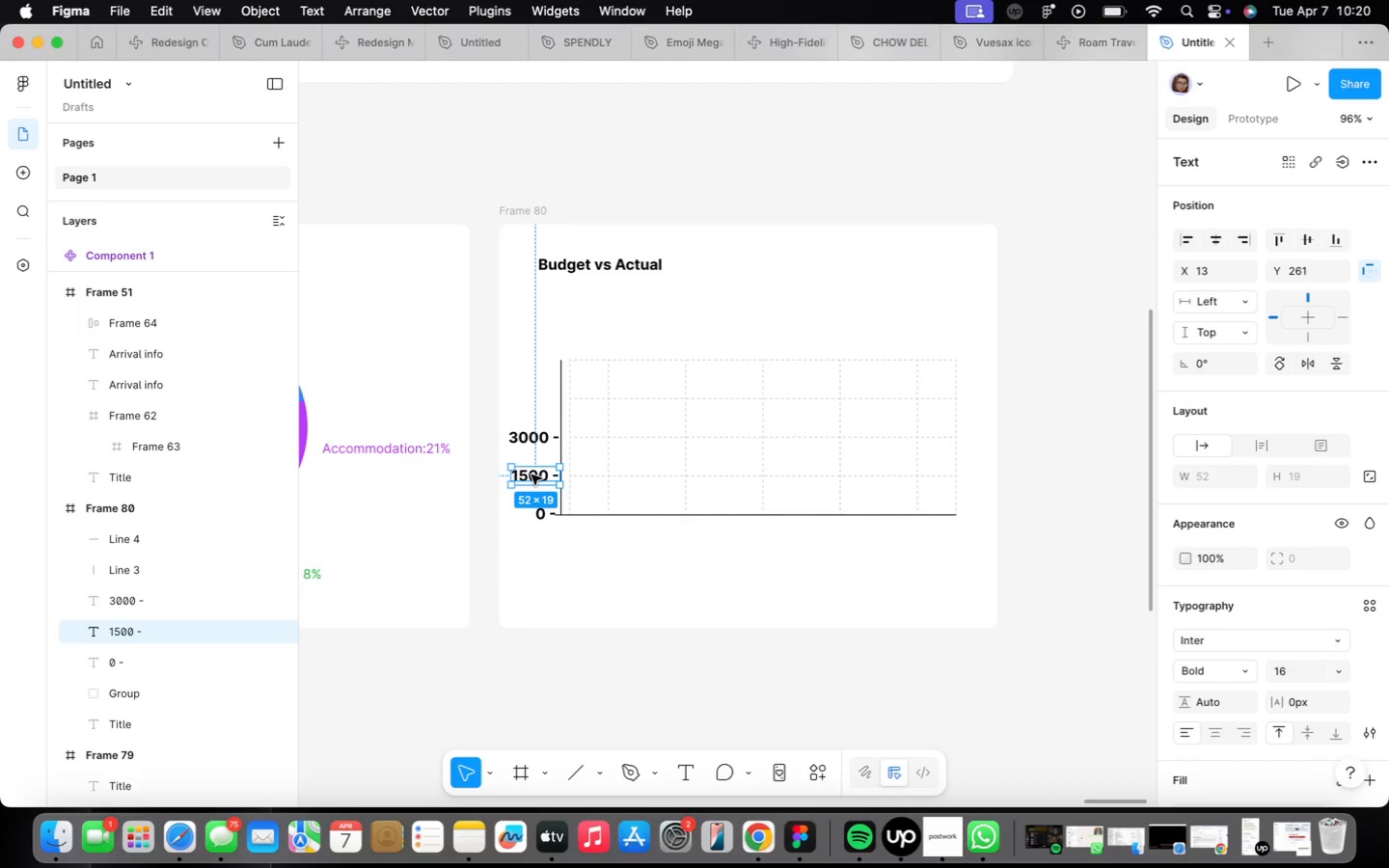 
left_click([531, 434])
 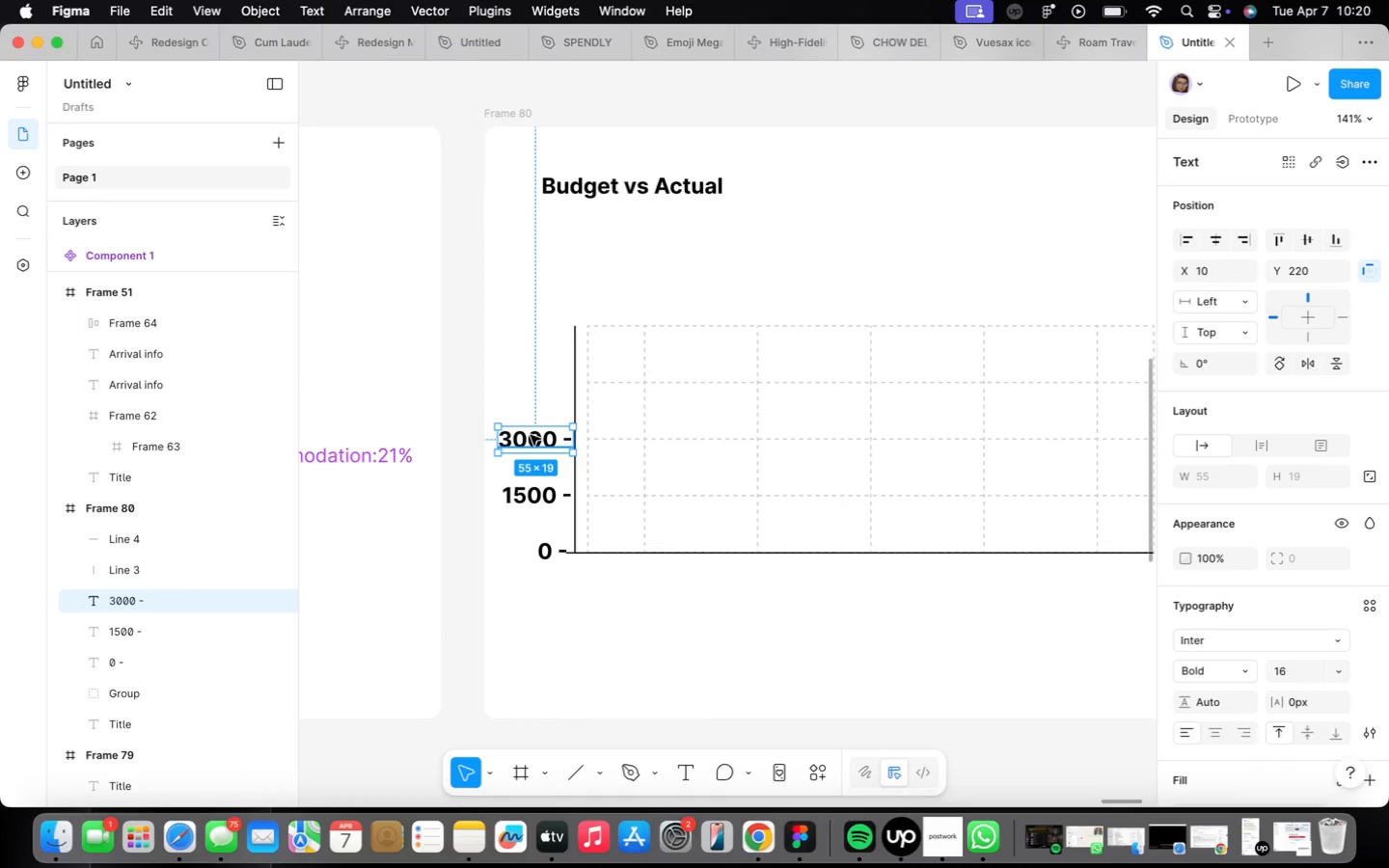 
scroll: coordinate [531, 434], scroll_direction: up, amount: 4.0
 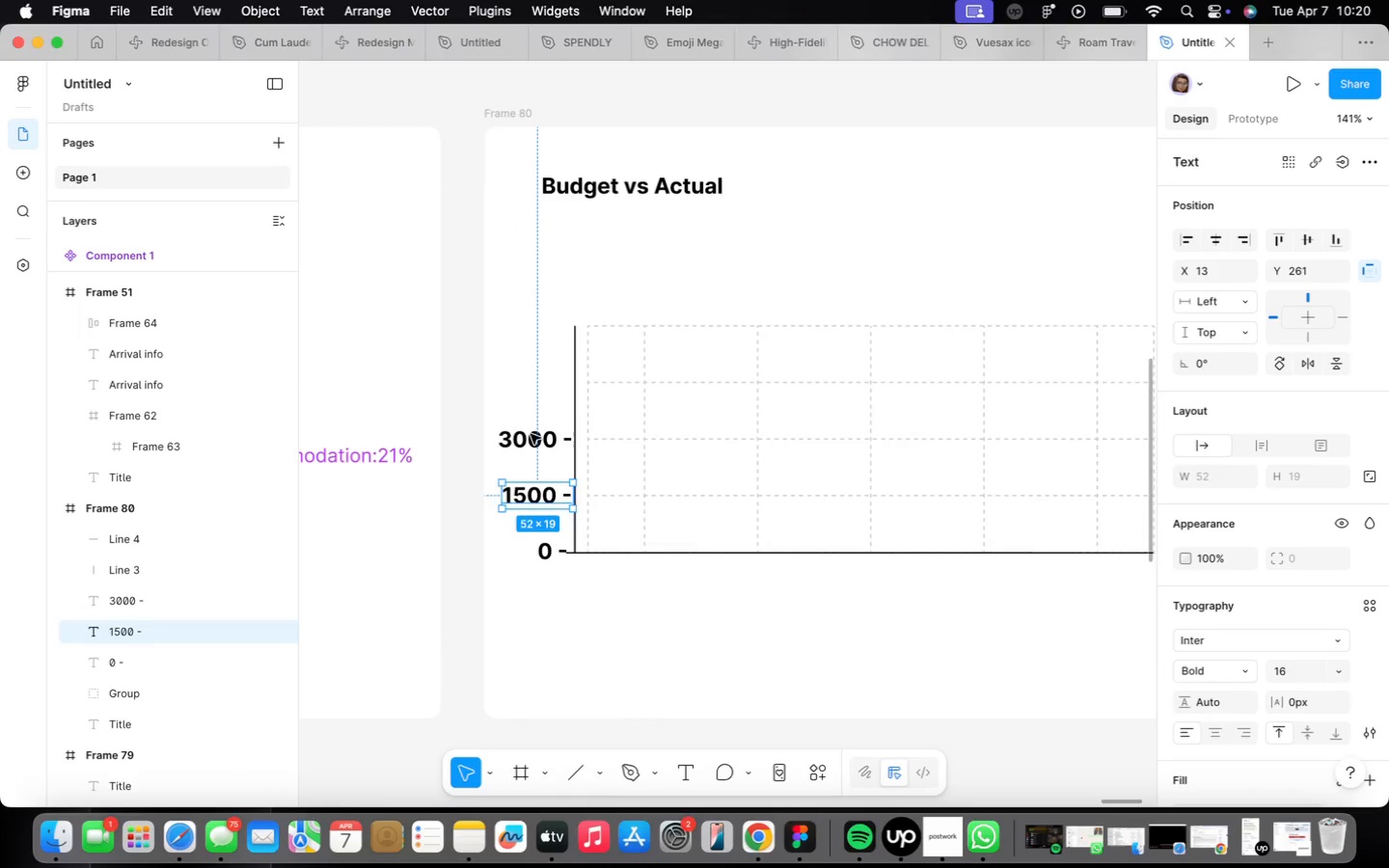 
hold_key(key=OptionLeft, duration=2.08)
left_click_drag(start_coordinate=[531, 434], to_coordinate=[529, 379])
 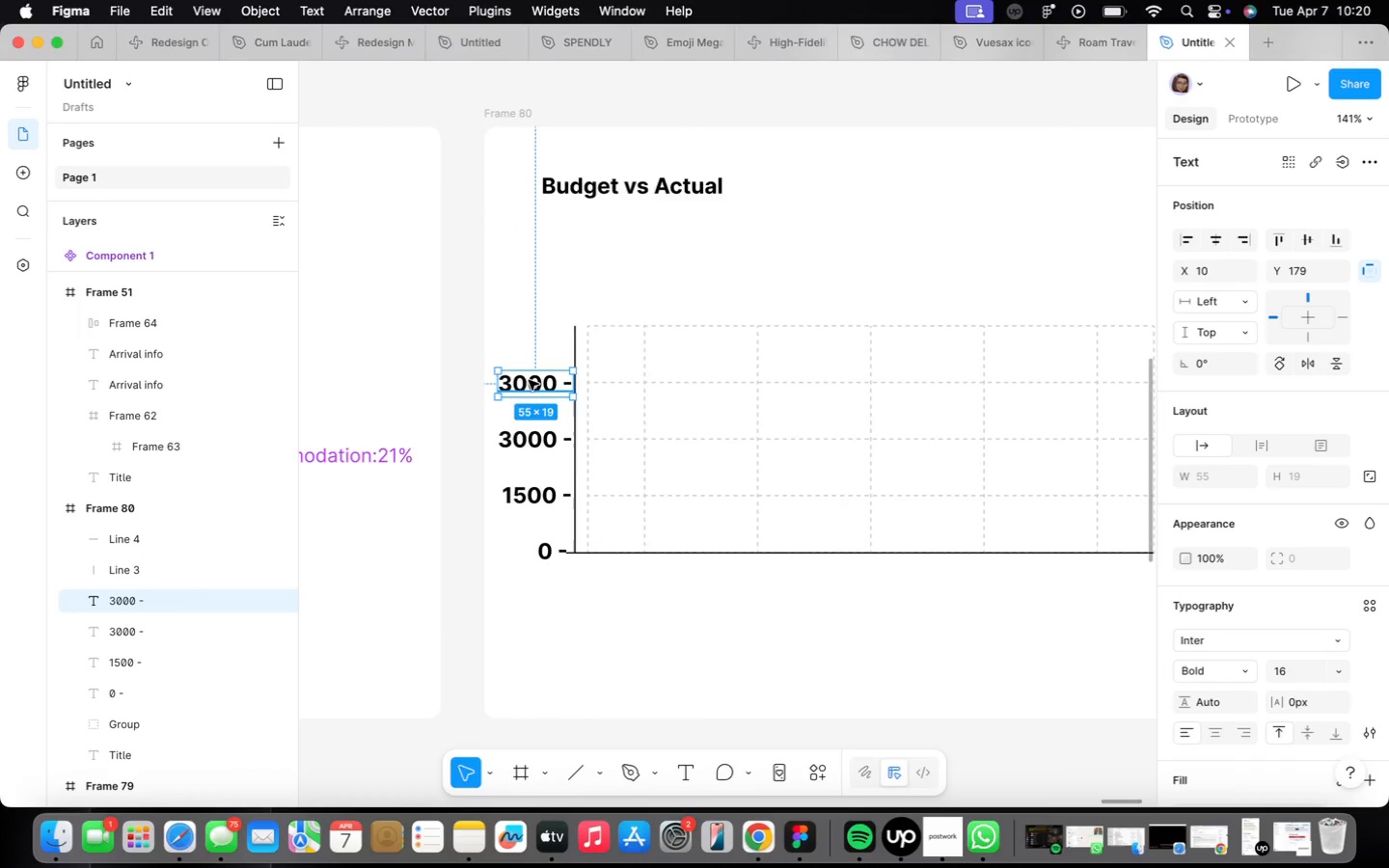 
double_click([529, 380])
 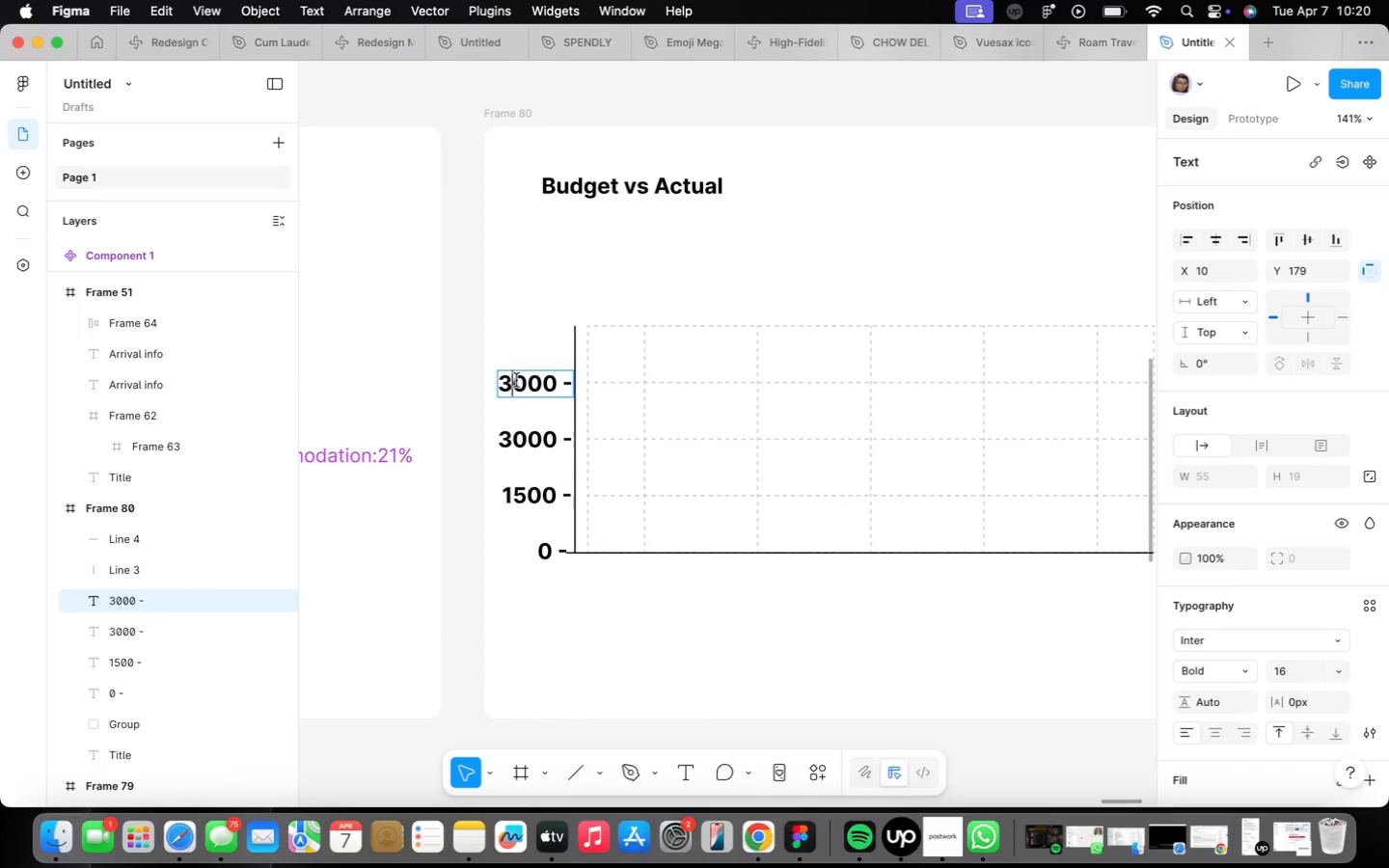 
key(Backspace)
 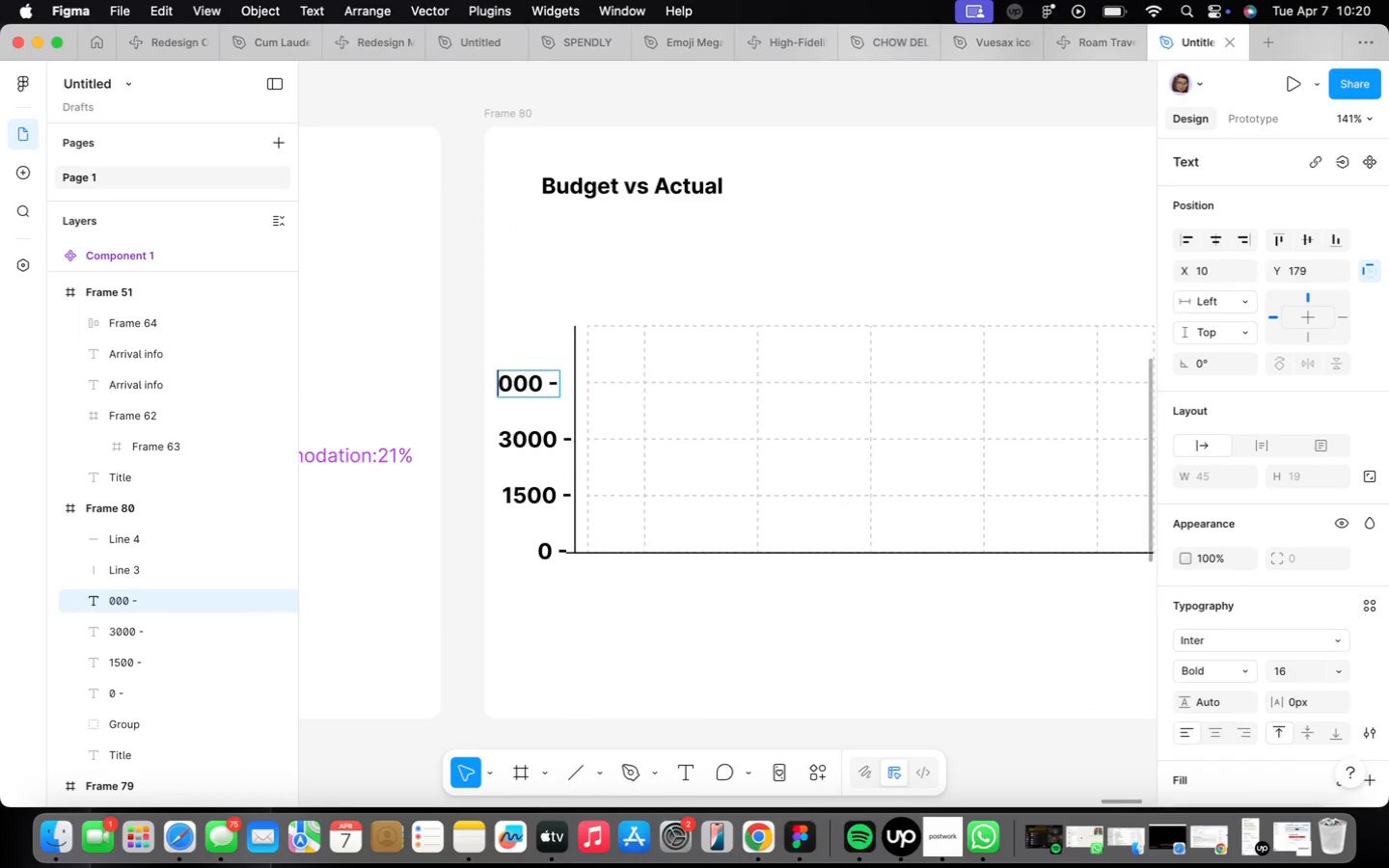 
key(4)
 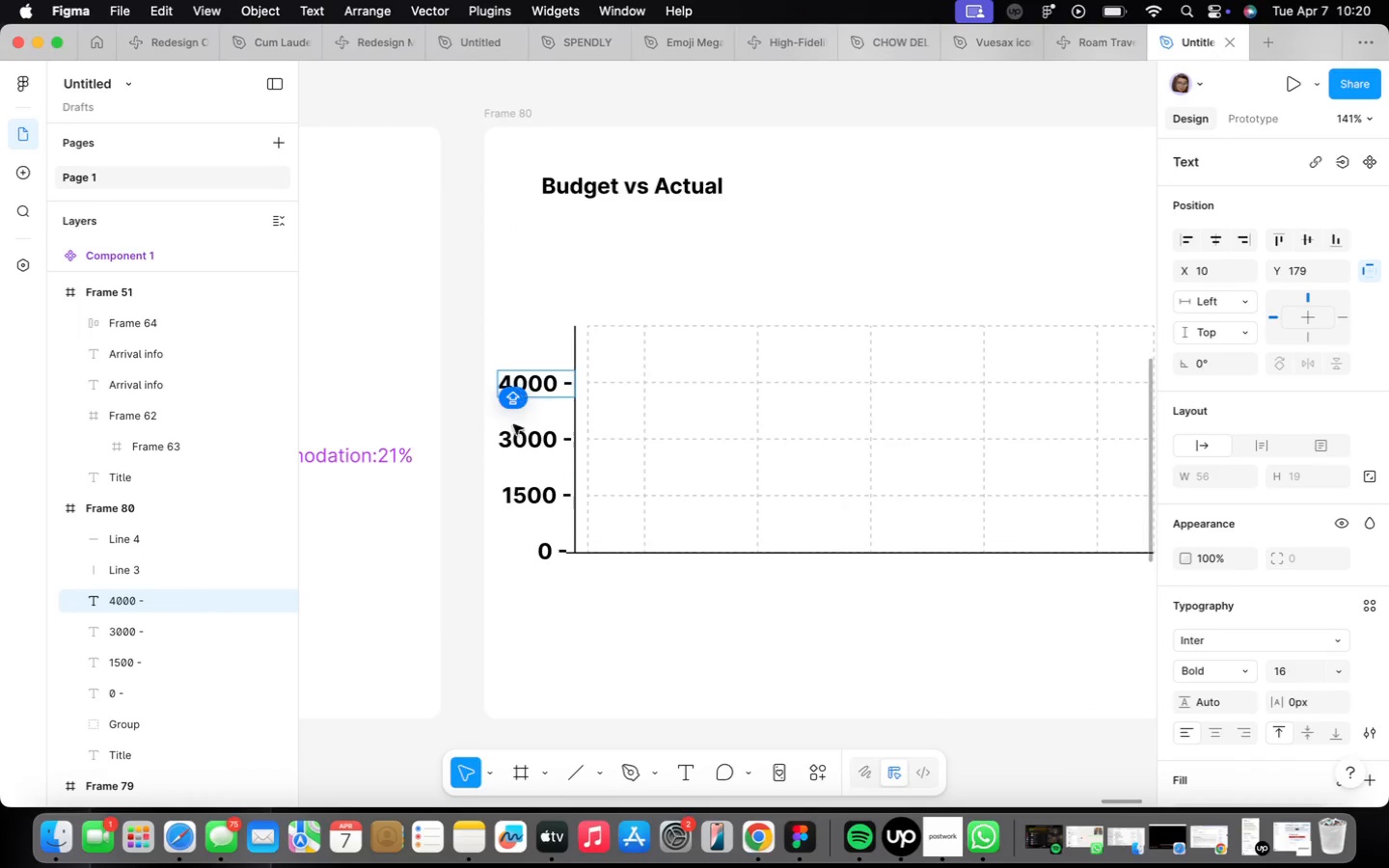 
left_click([515, 442])
 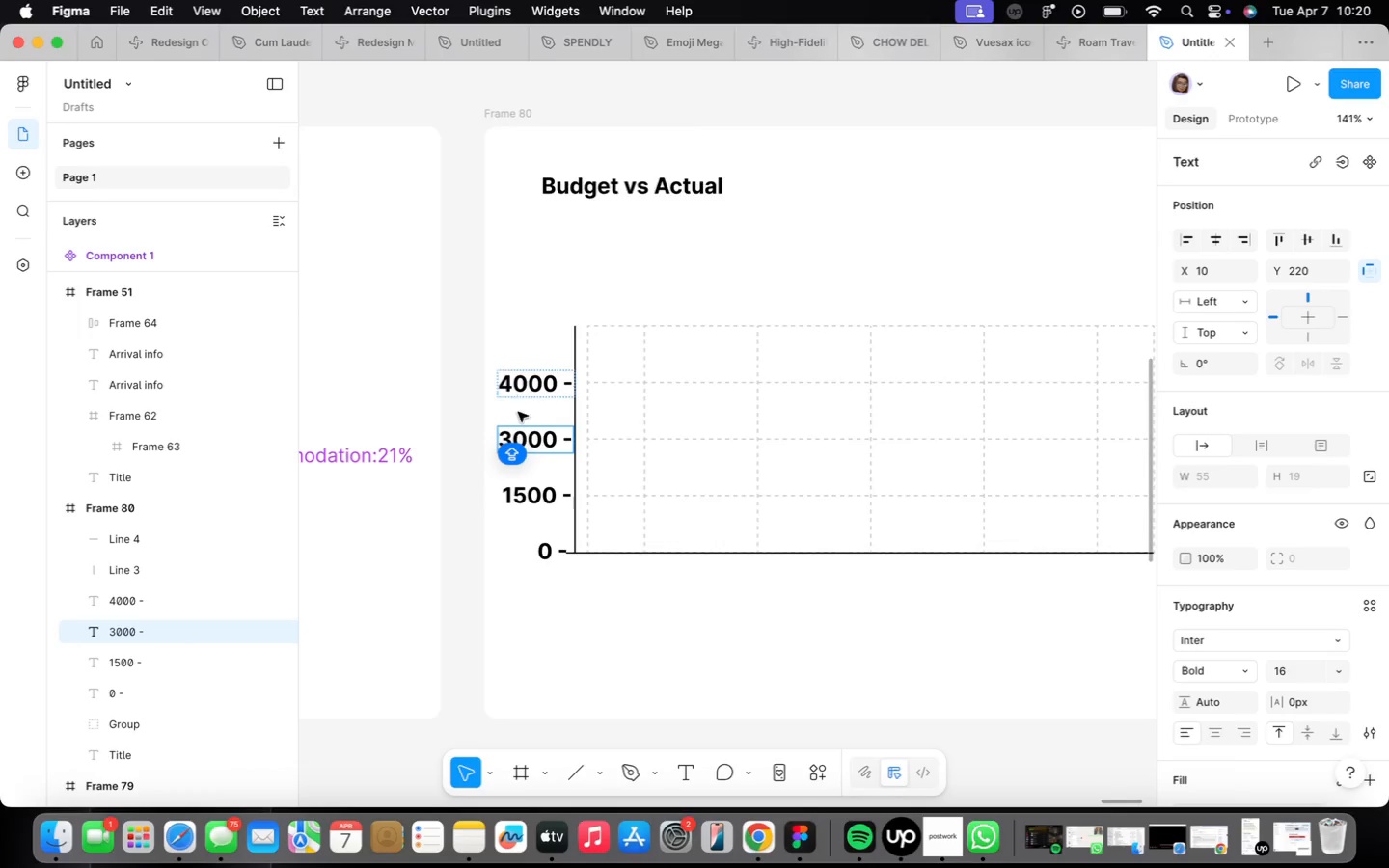 
left_click([525, 394])
 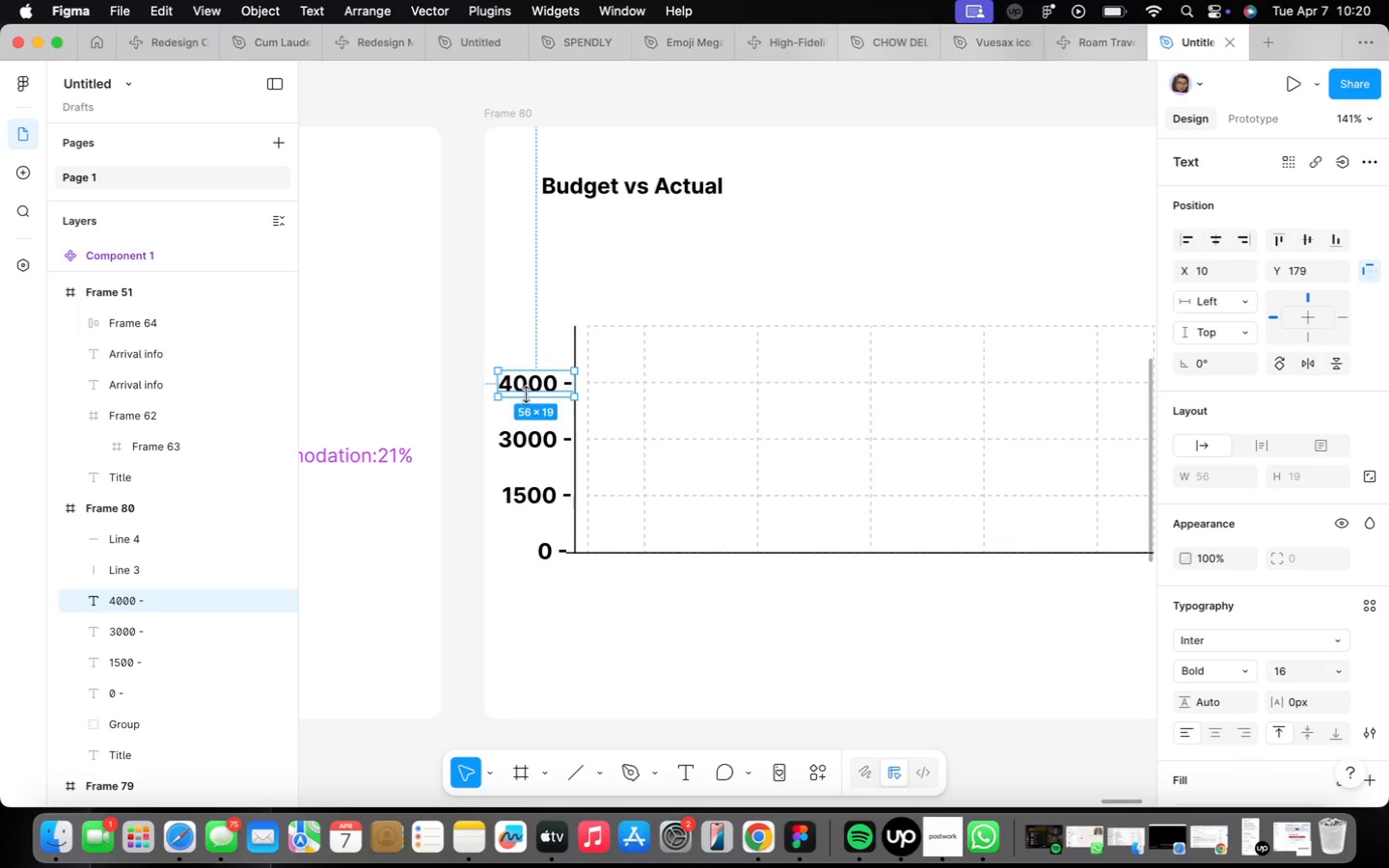 
key(ArrowLeft)
 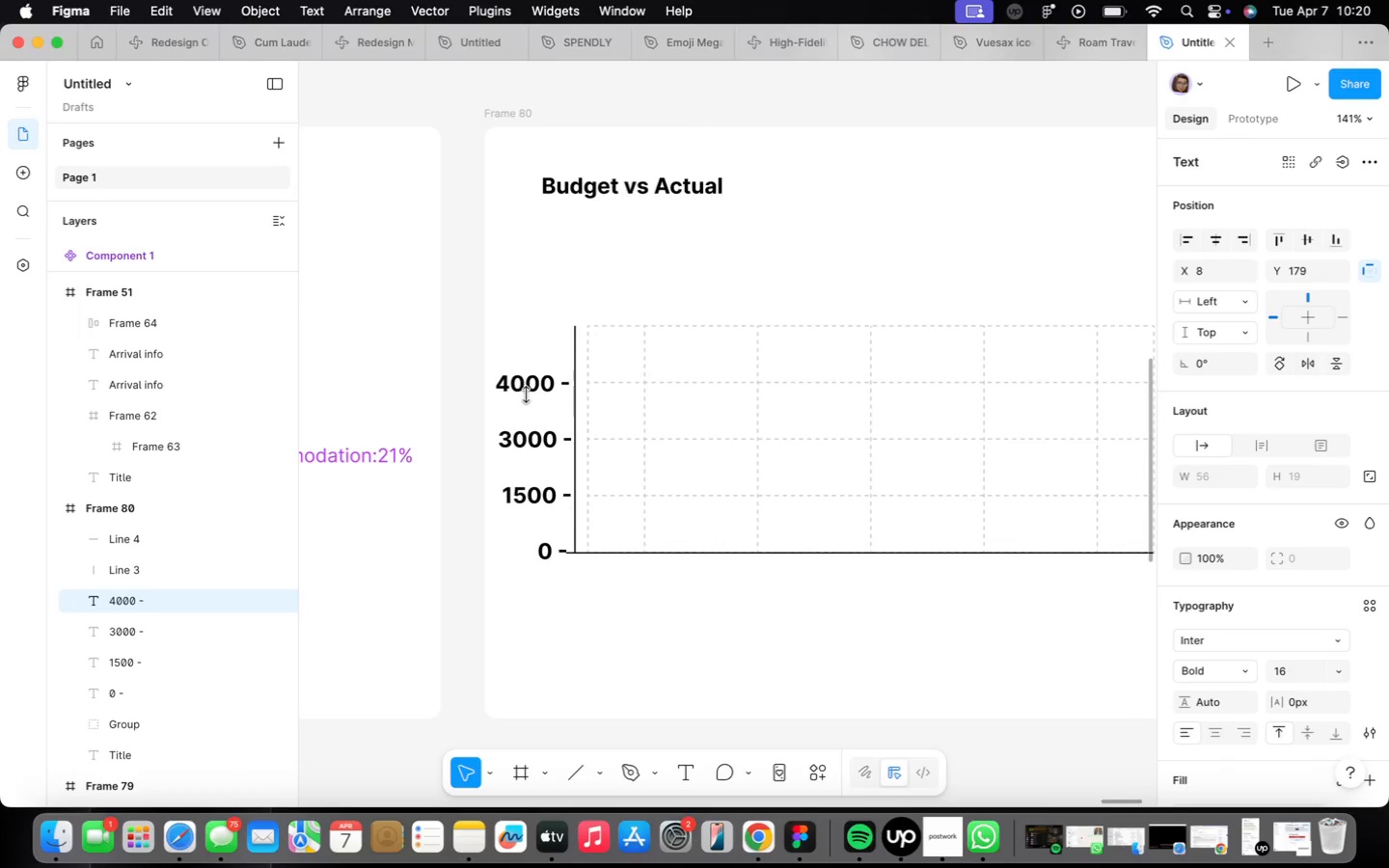 
key(ArrowLeft)
 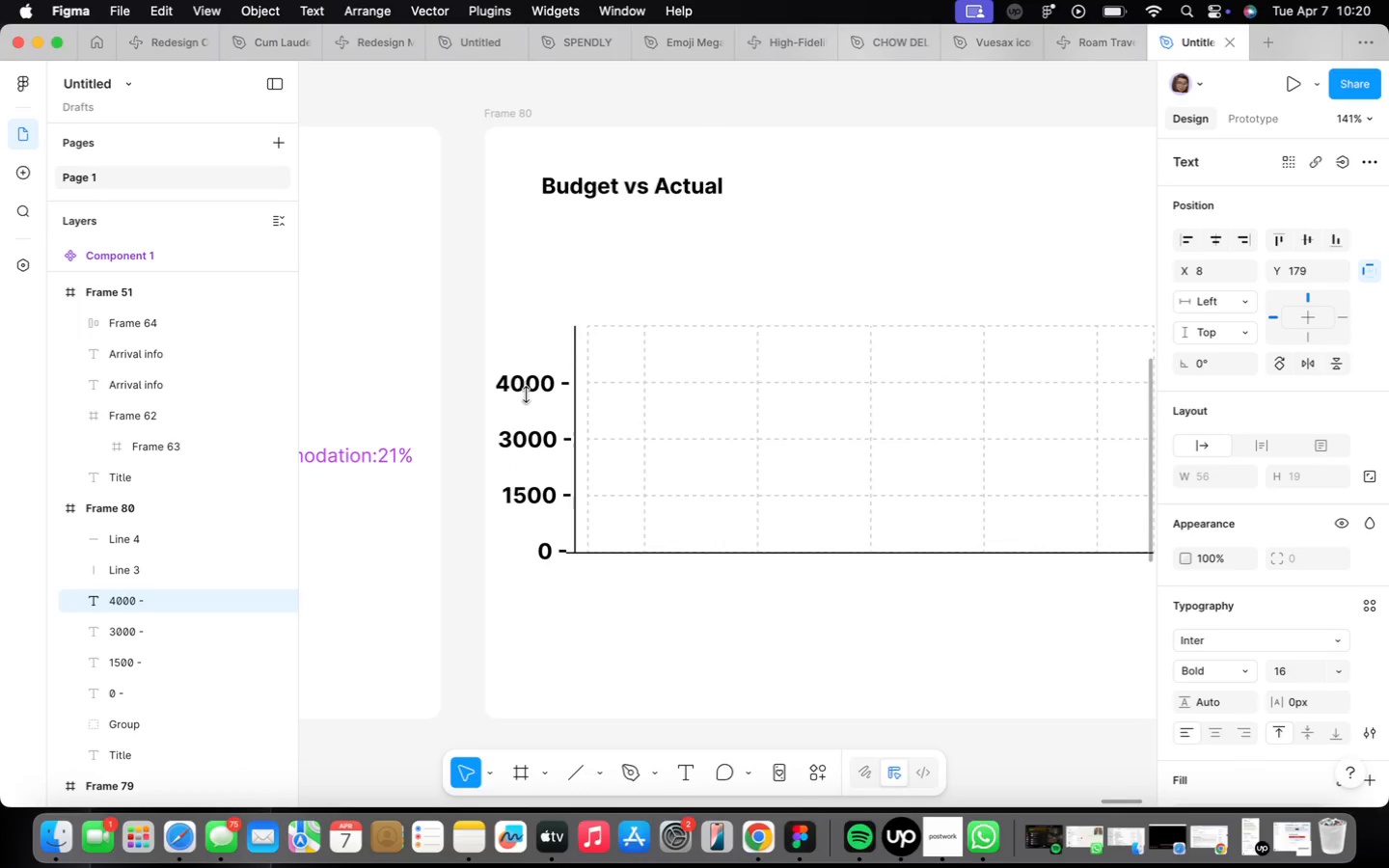 
key(ArrowLeft)
 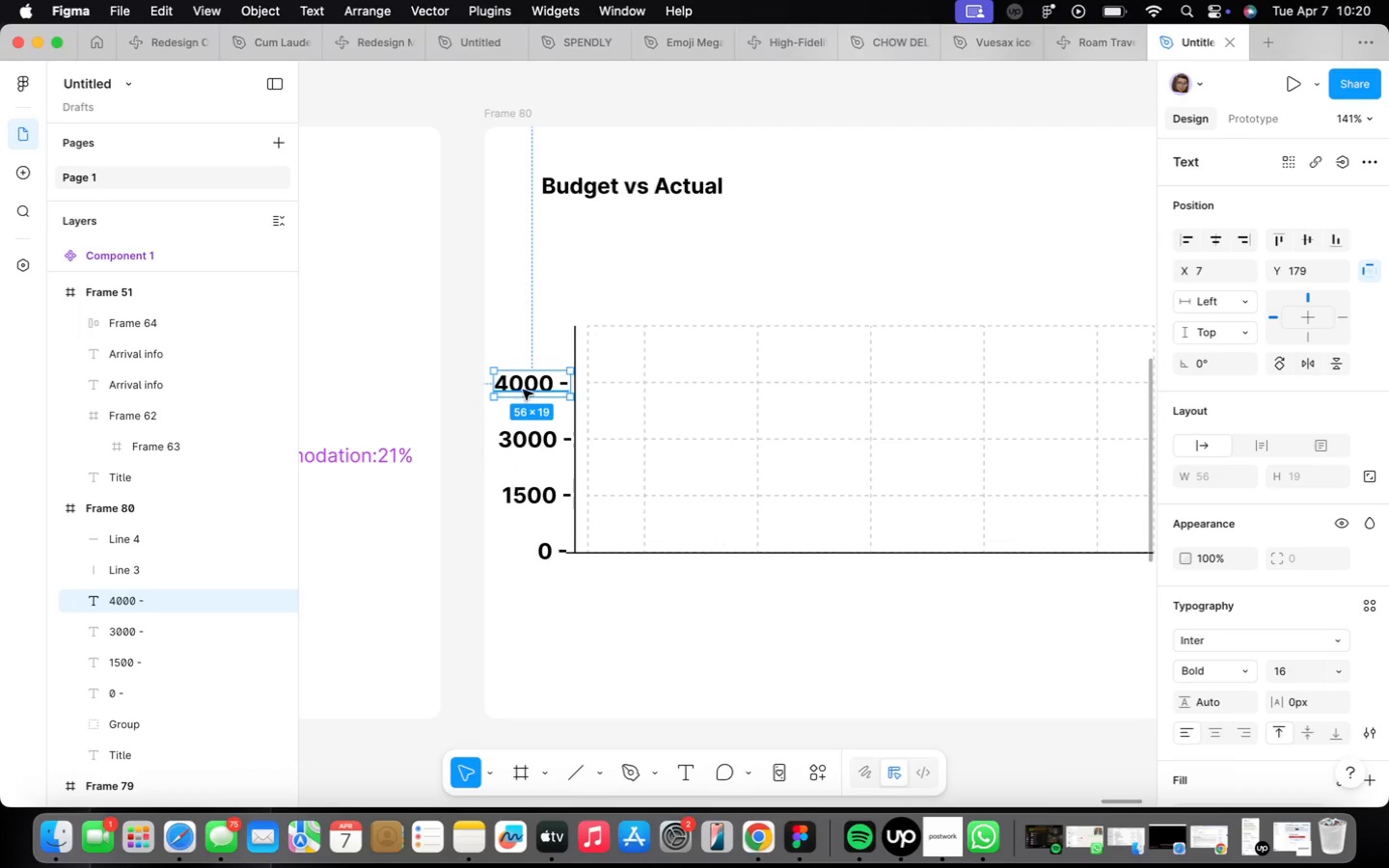 
double_click([523, 388])
 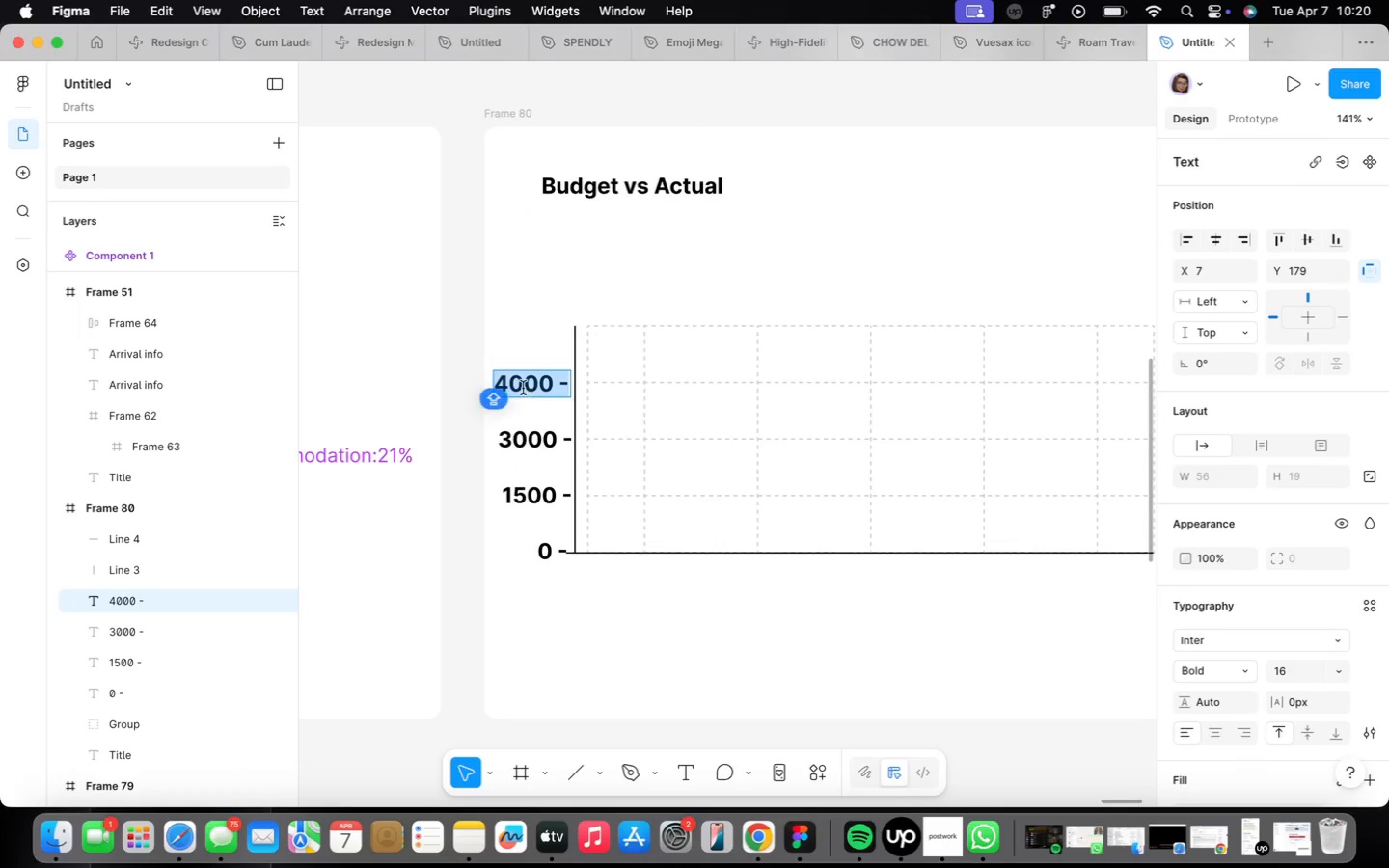 
triple_click([523, 388])
 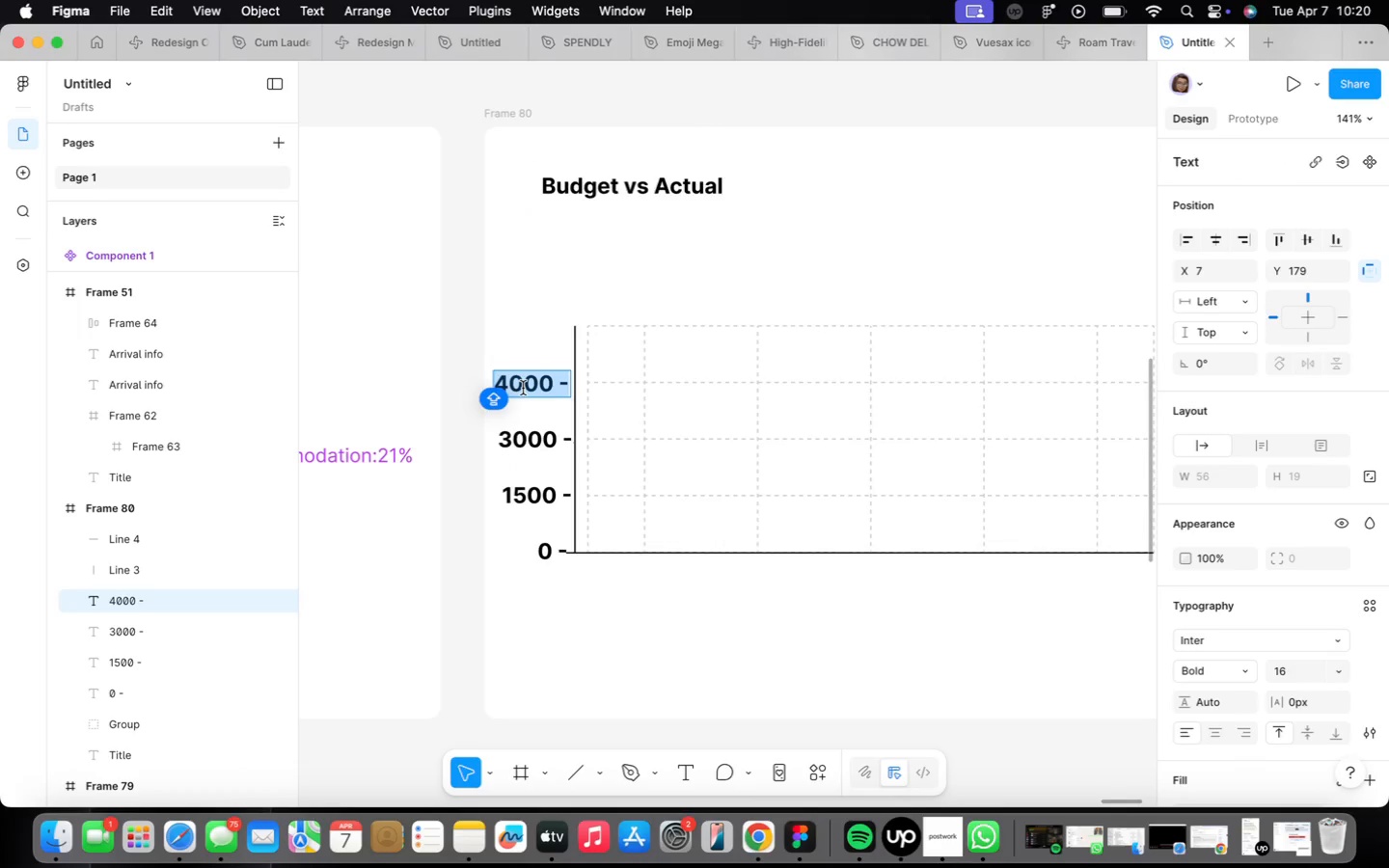 
left_click([523, 388])
 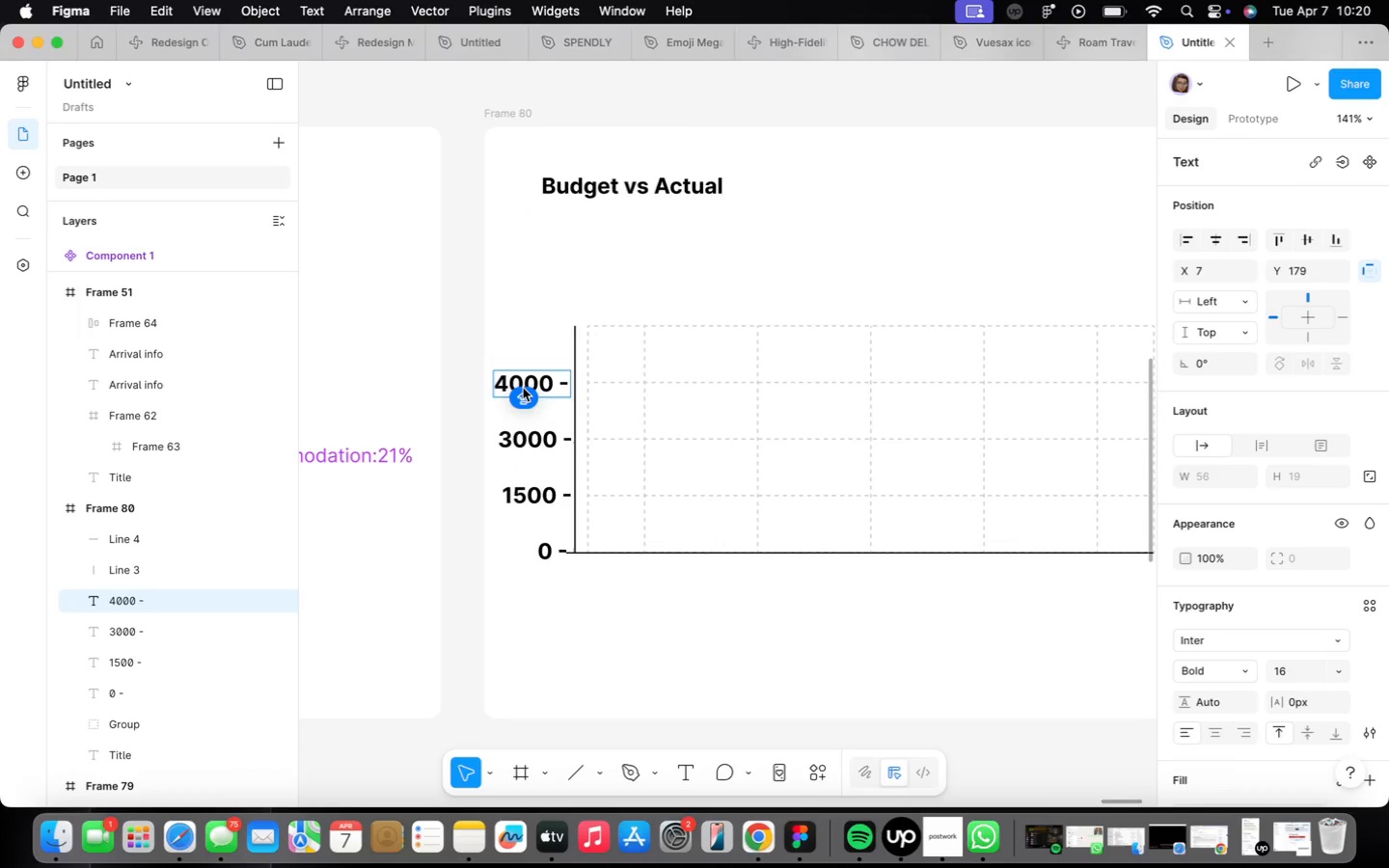 
key(Backspace)
 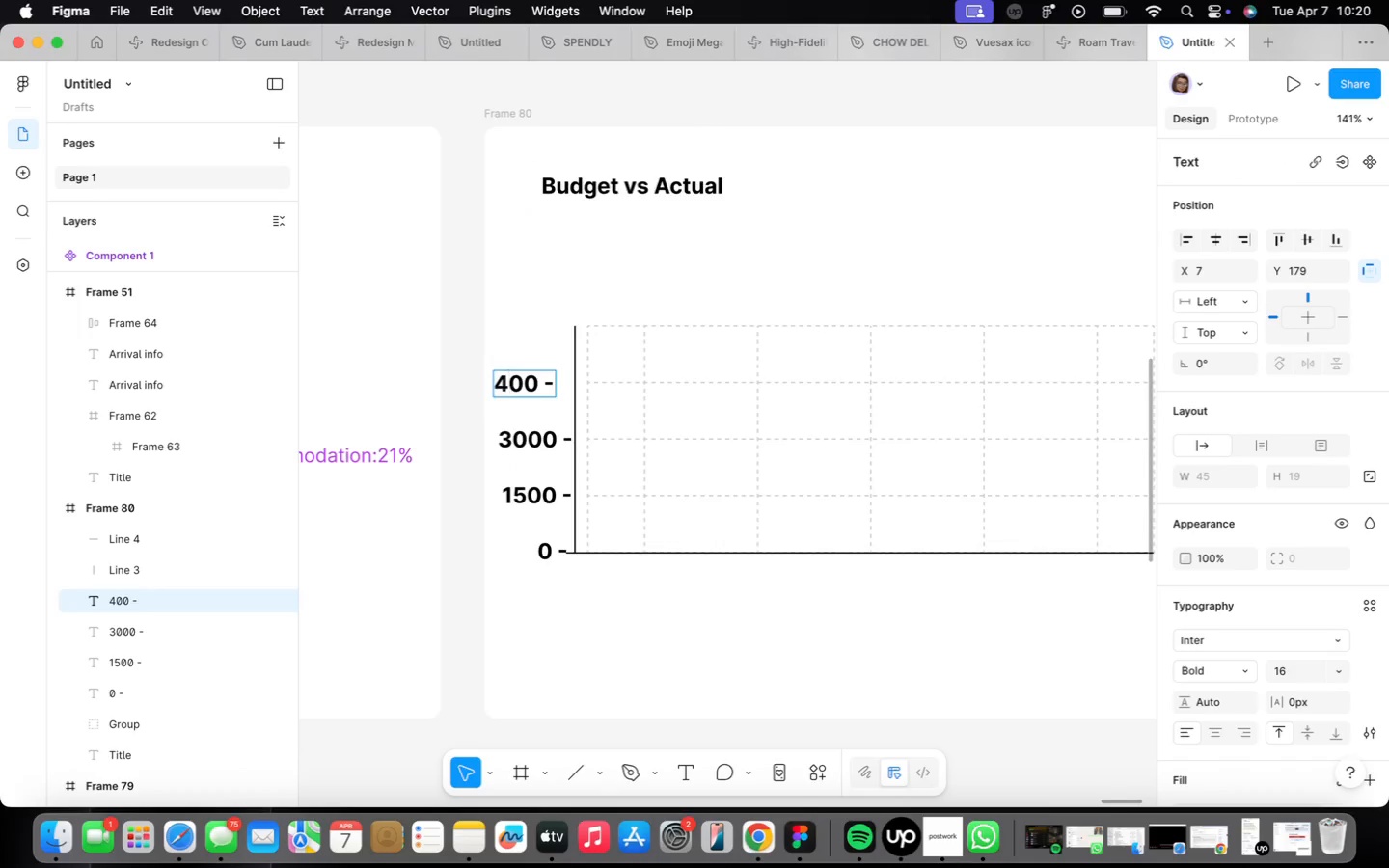 
key(5)
 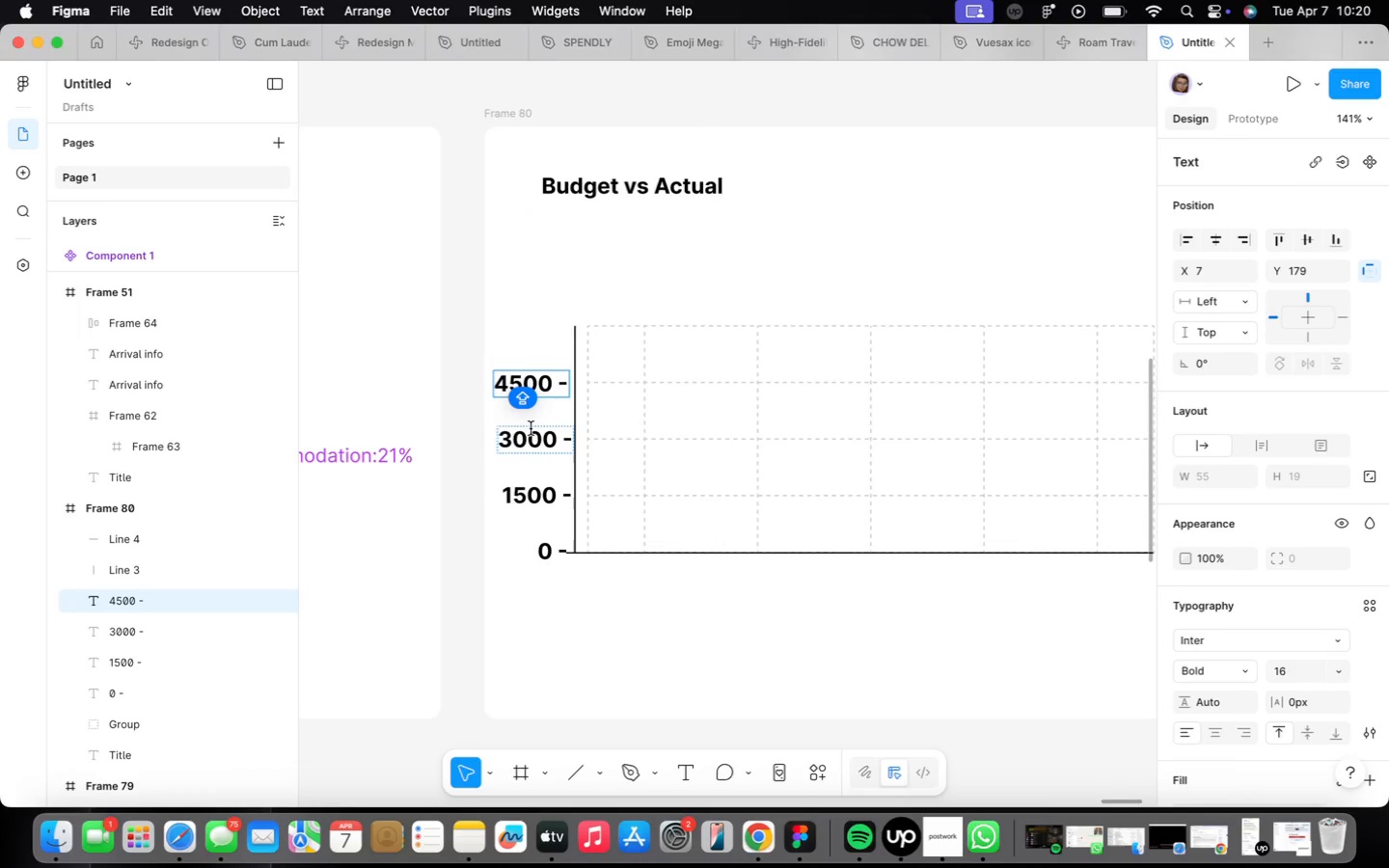 
left_click([545, 414])
 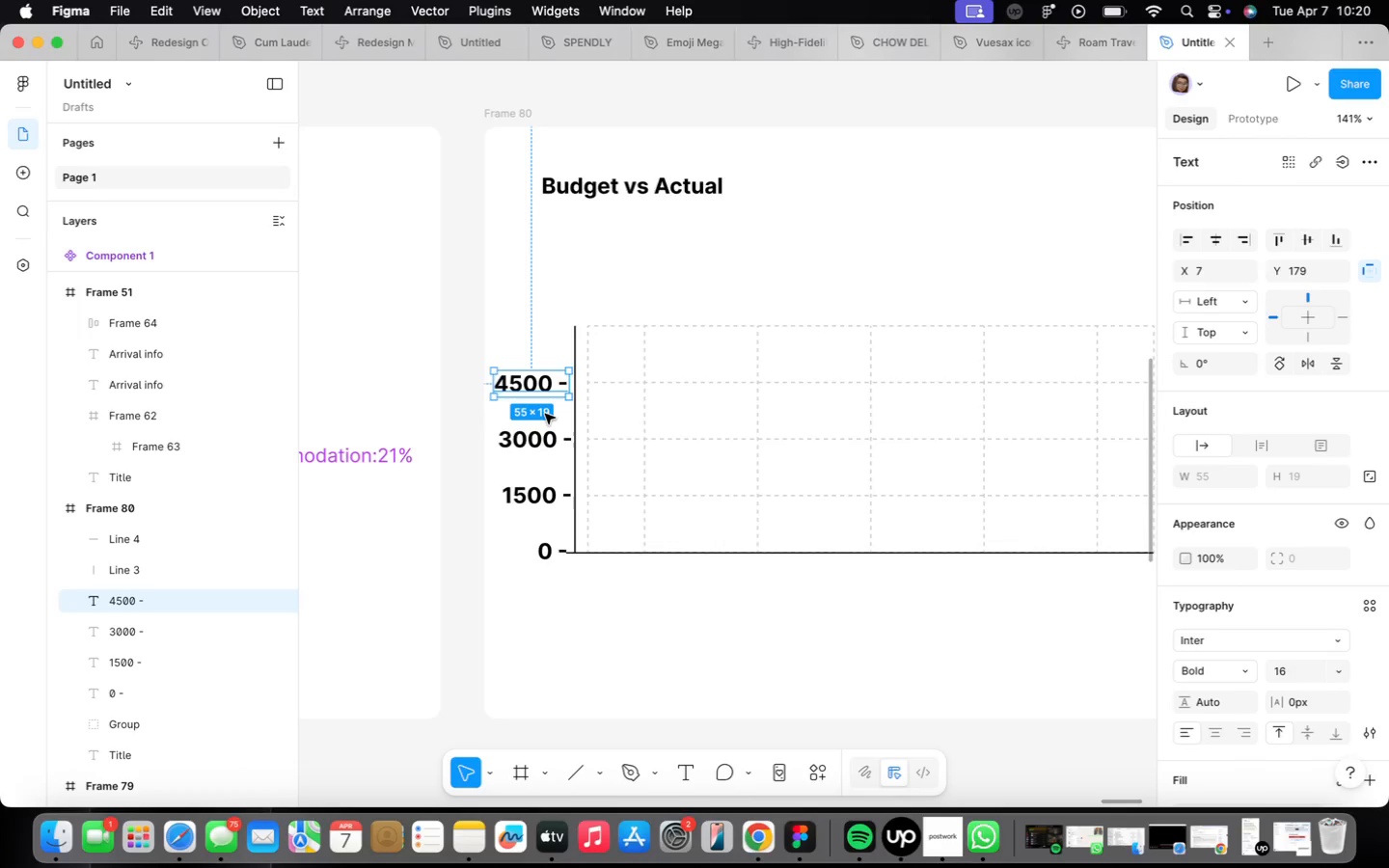 
key(ArrowRight)
 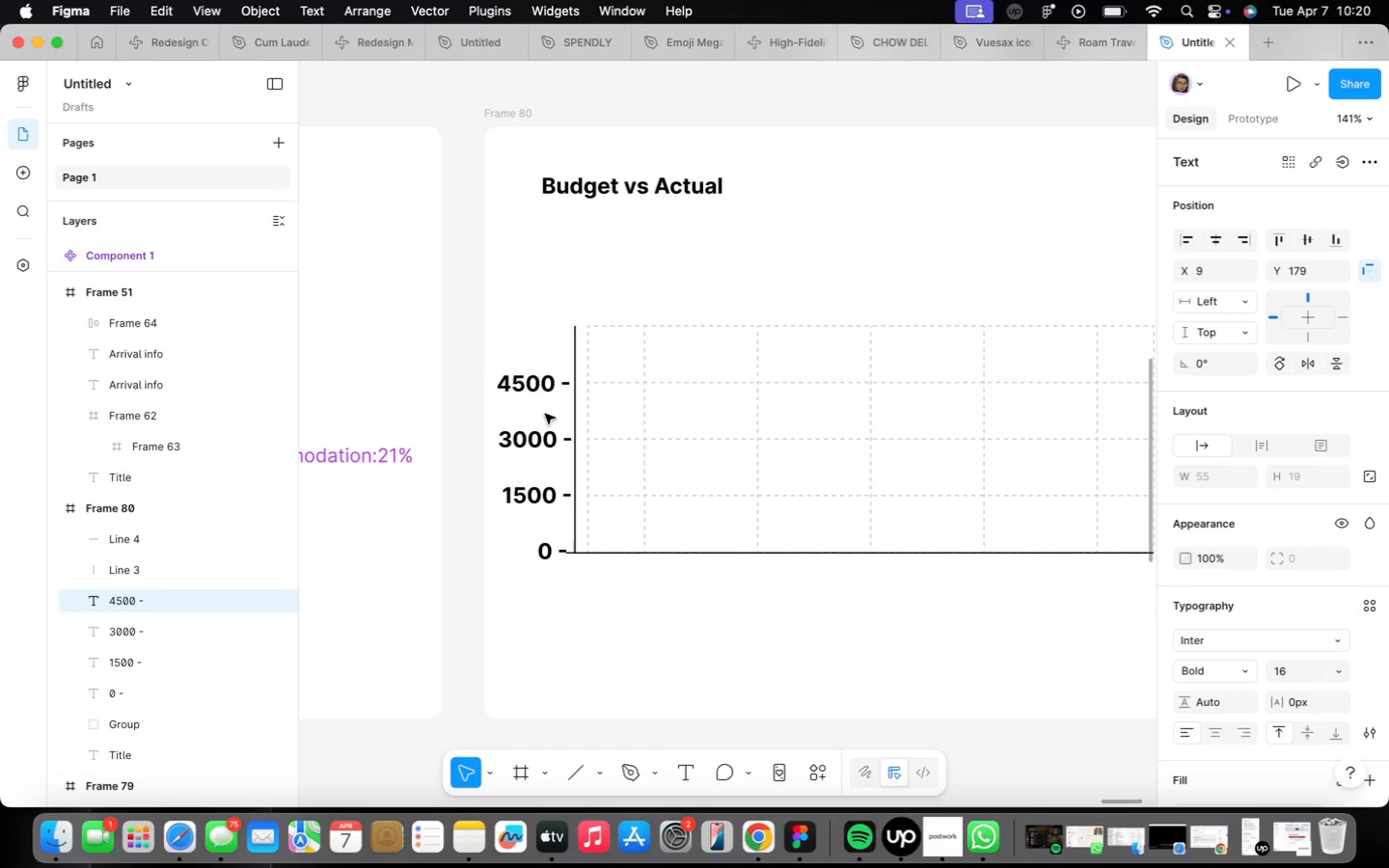 
key(ArrowRight)
 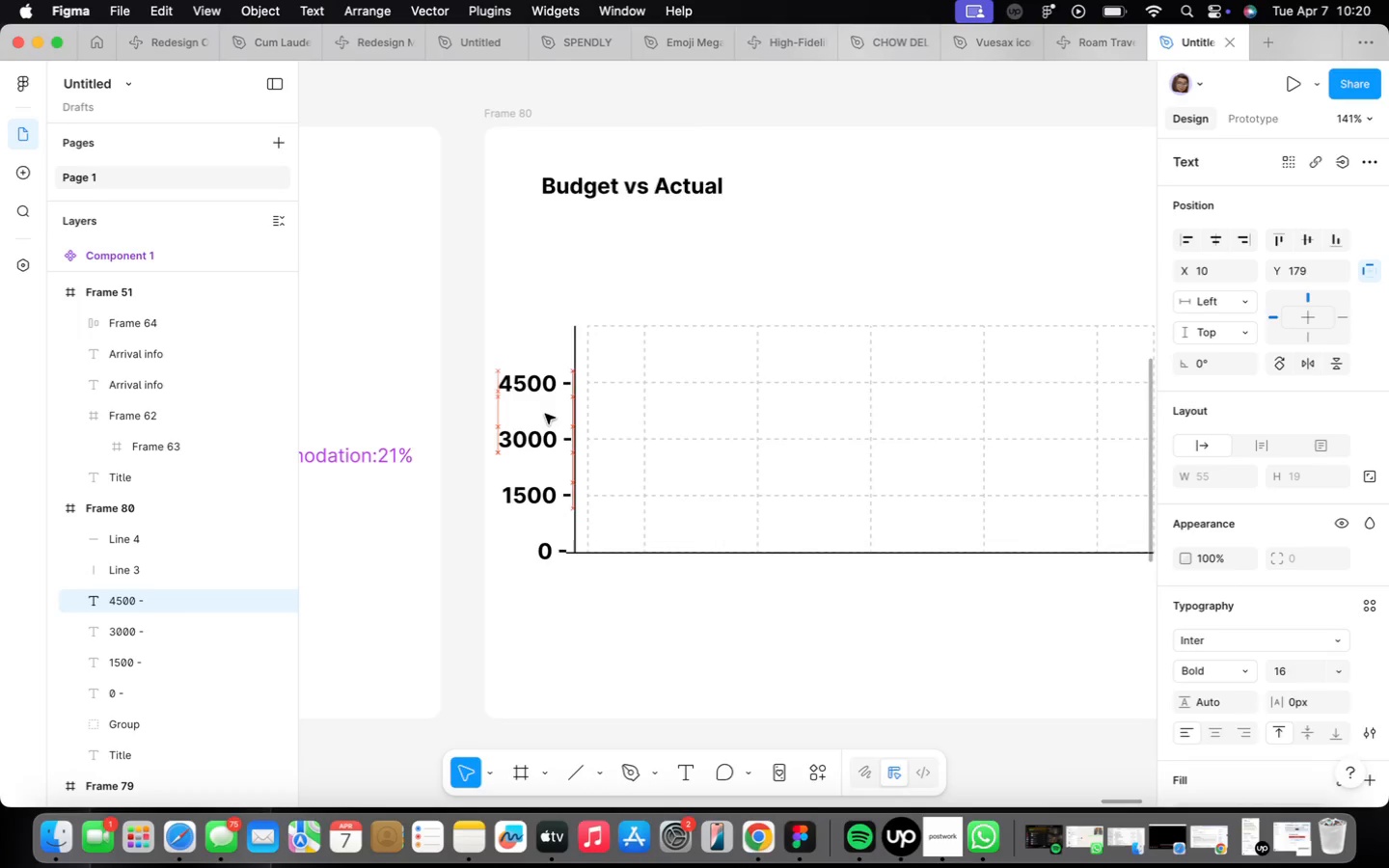 
key(ArrowRight)
 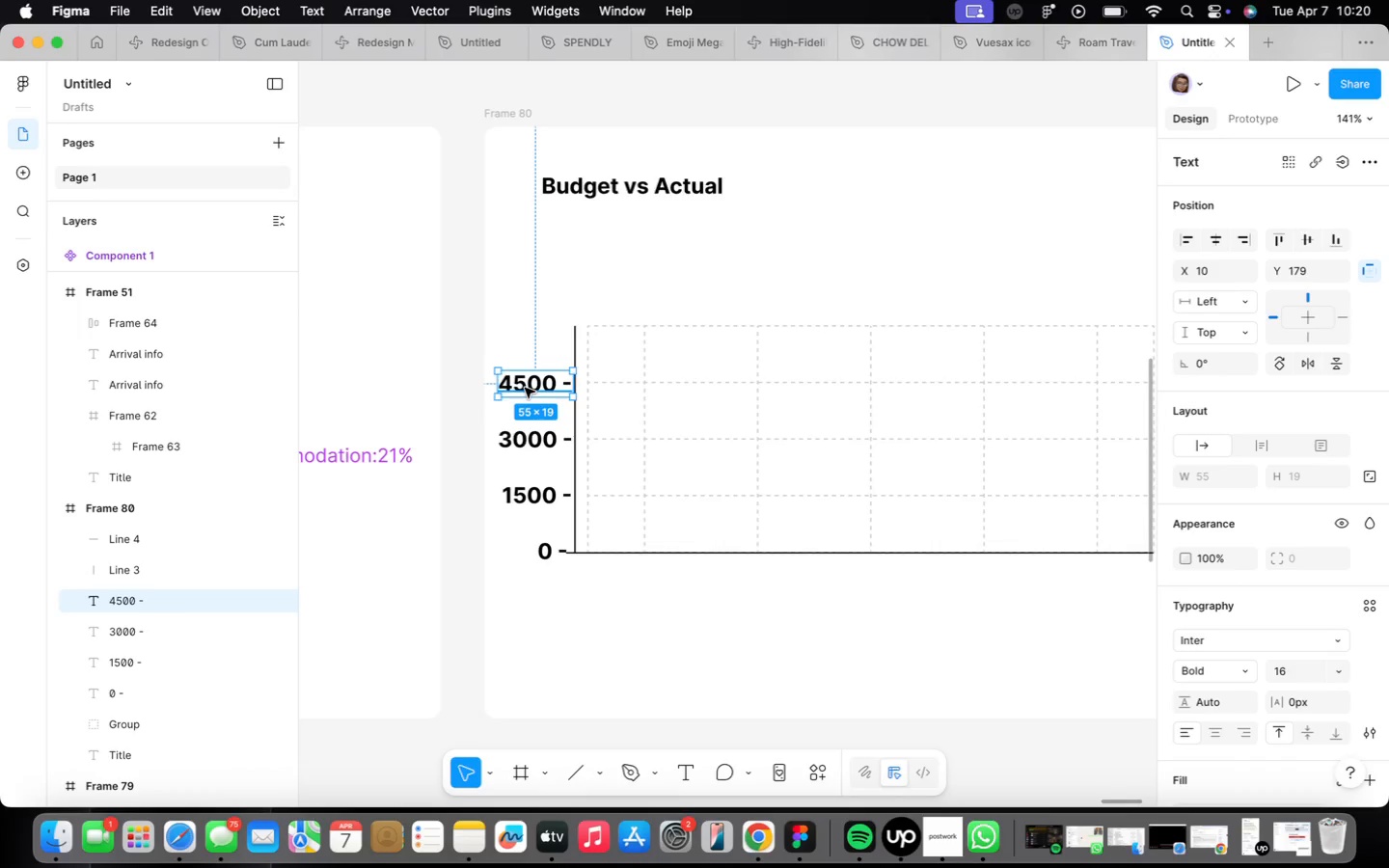 
hold_key(key=OptionLeft, duration=2.35)
left_click_drag(start_coordinate=[524, 388], to_coordinate=[524, 338])
 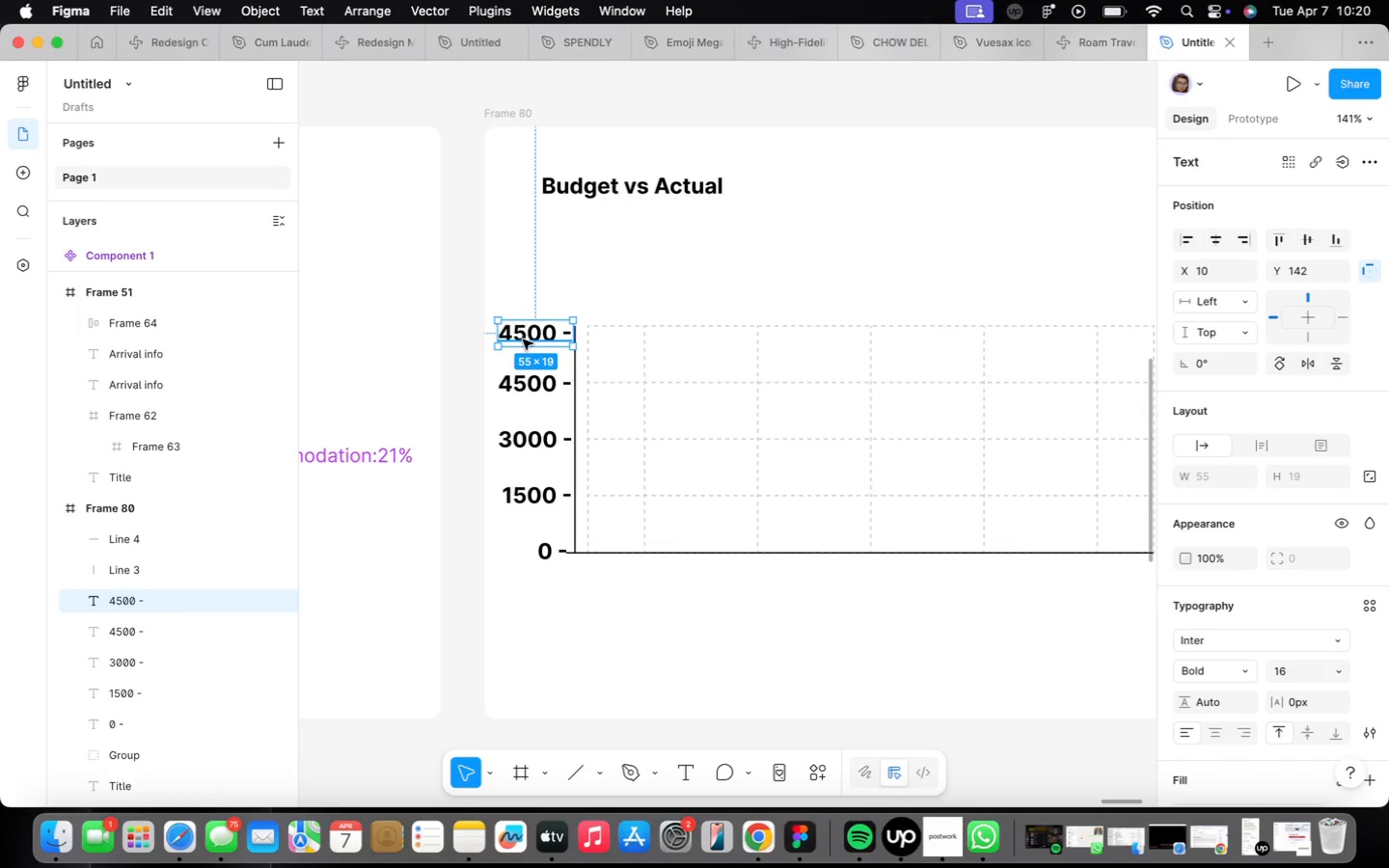 
left_click([523, 339])
 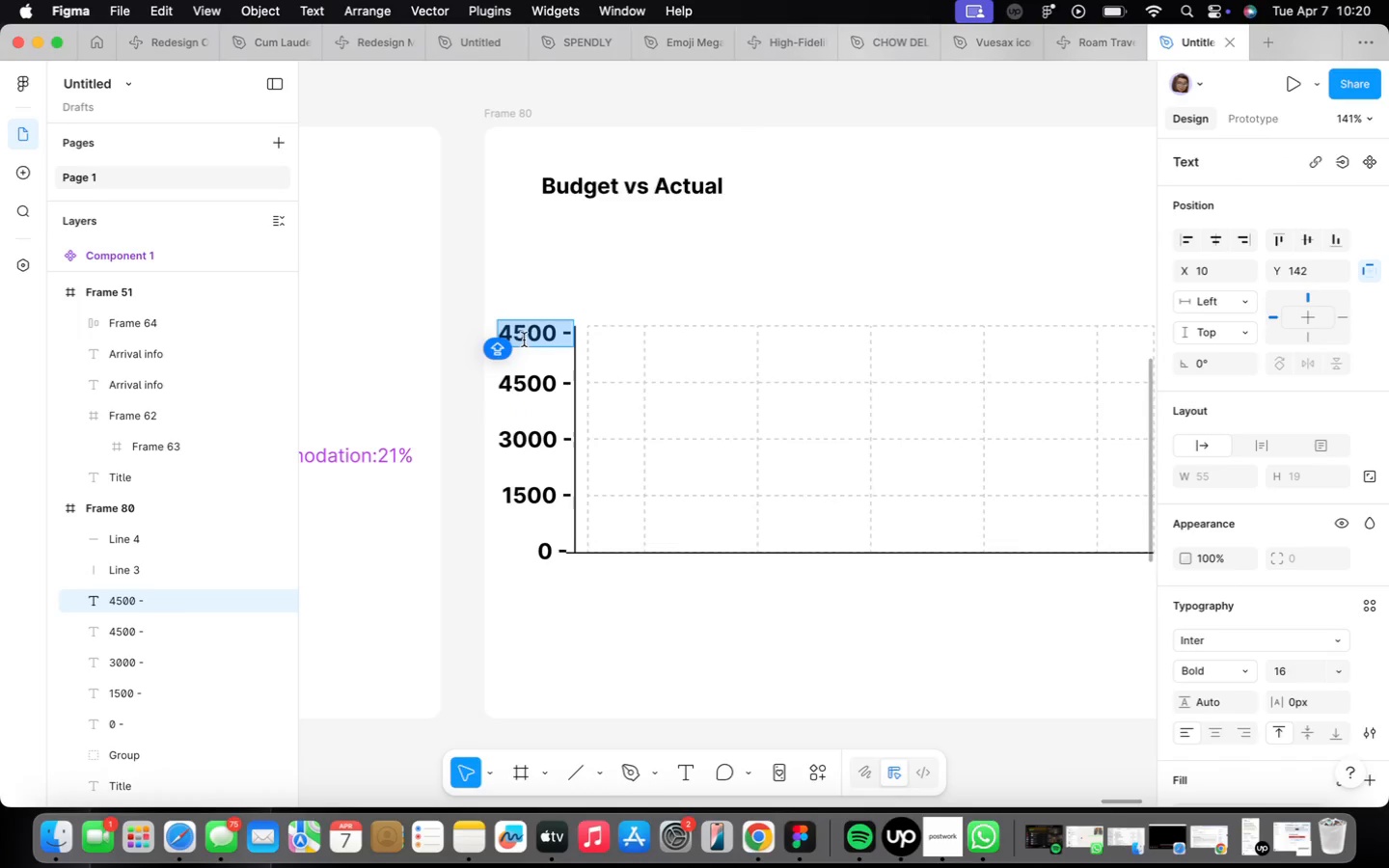 
left_click([525, 339])
 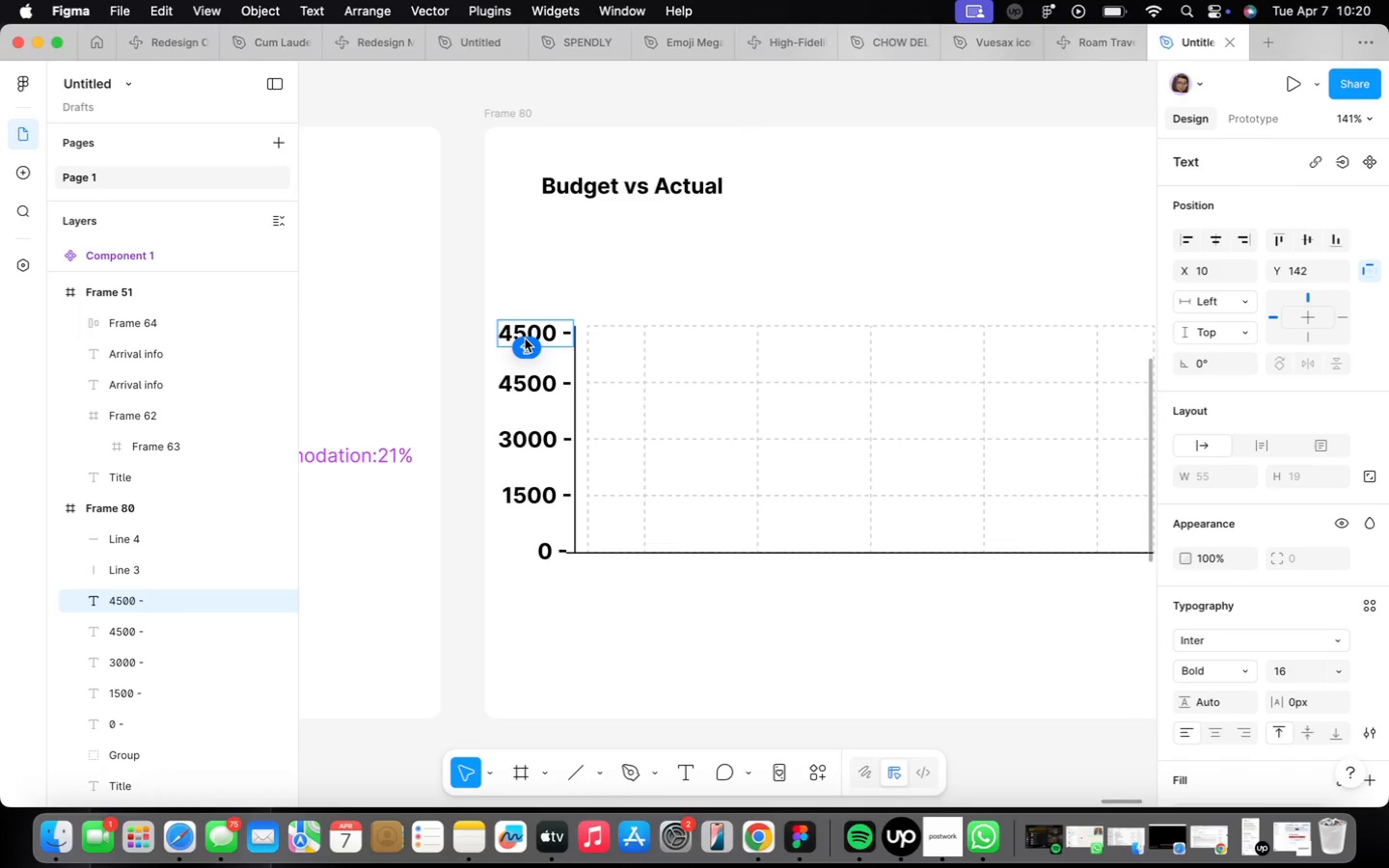 
key(Backspace)
key(Backspace)
type(60)
 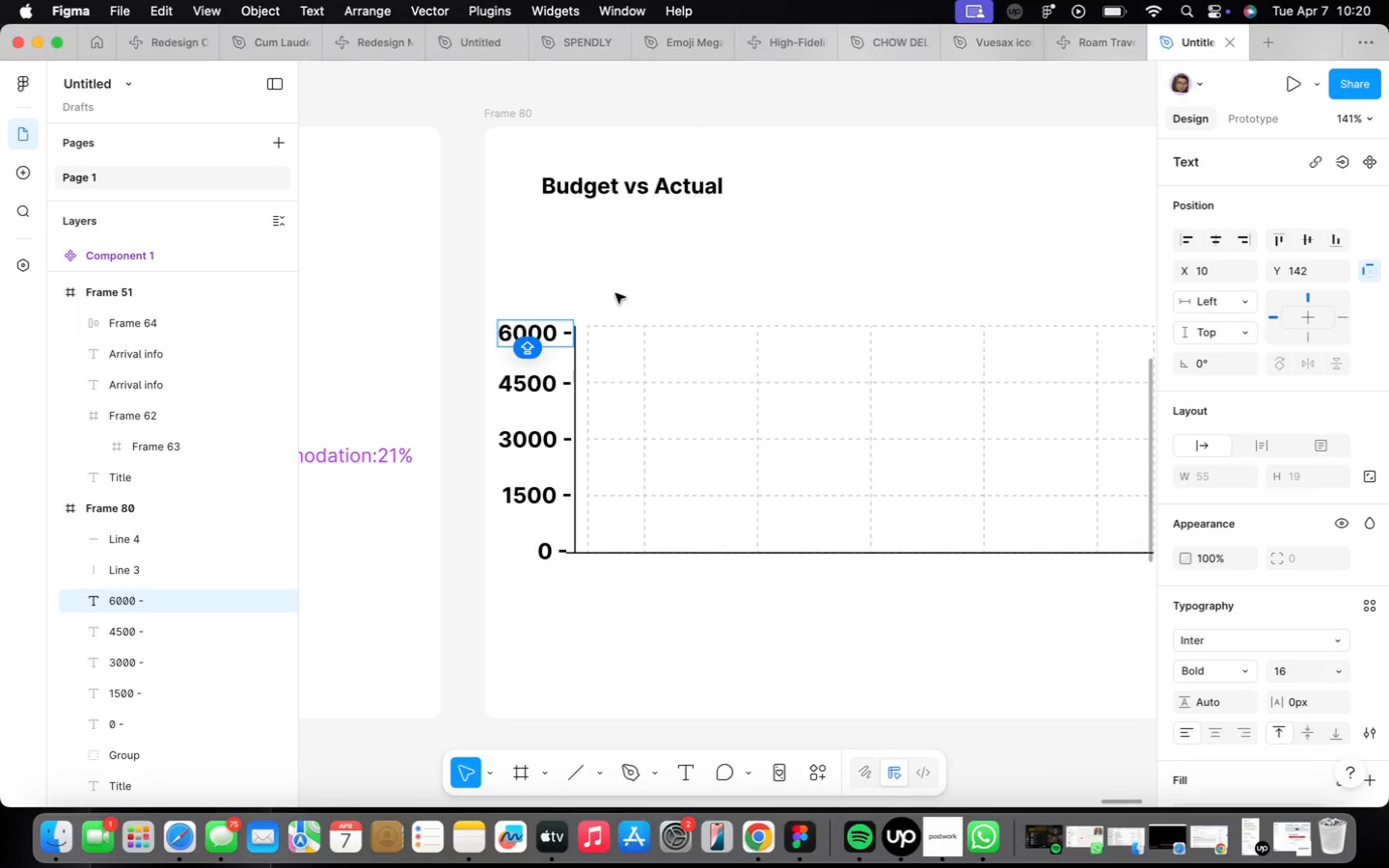 
left_click([615, 293])
 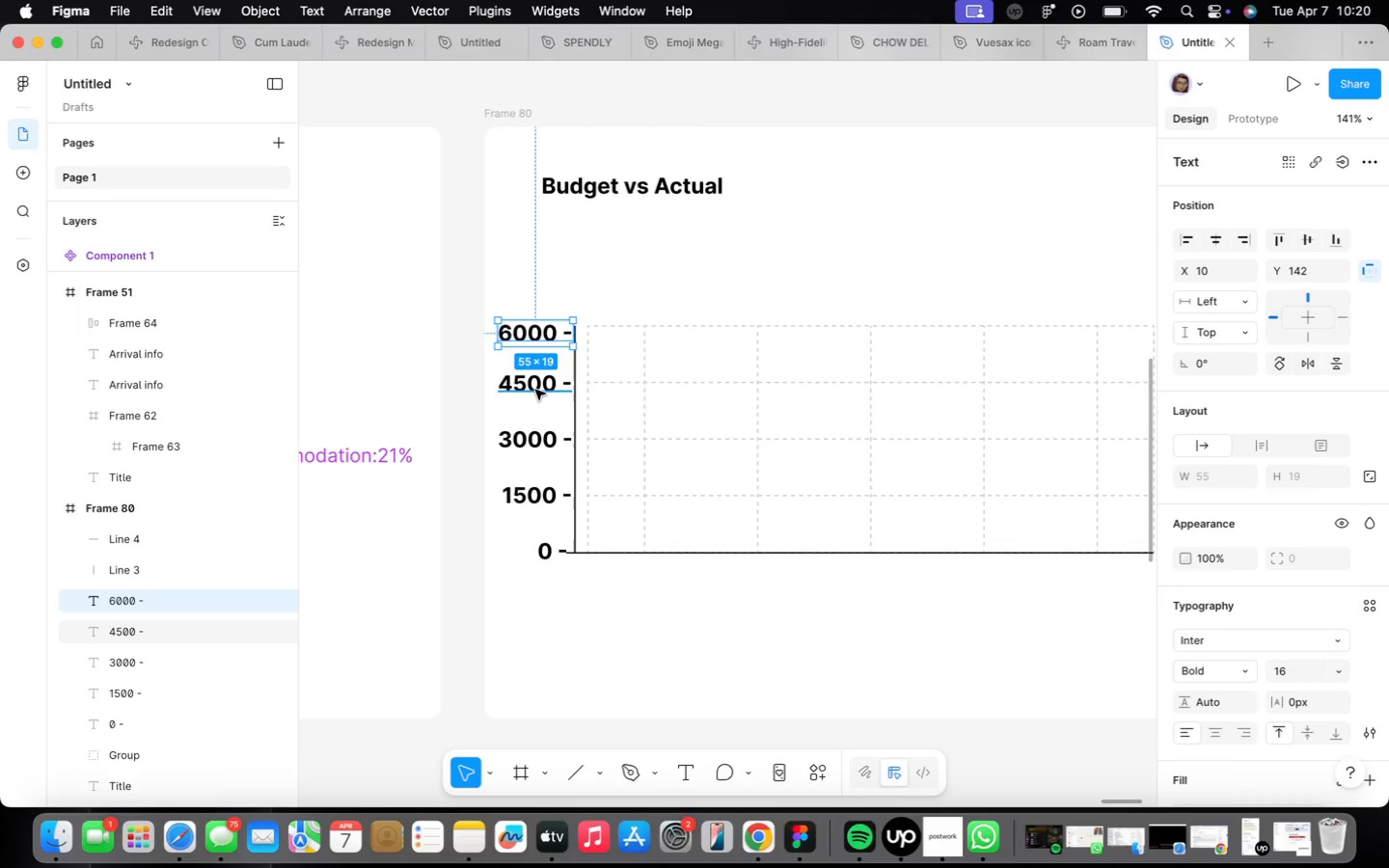 
key(Shift+ShiftLeft)
 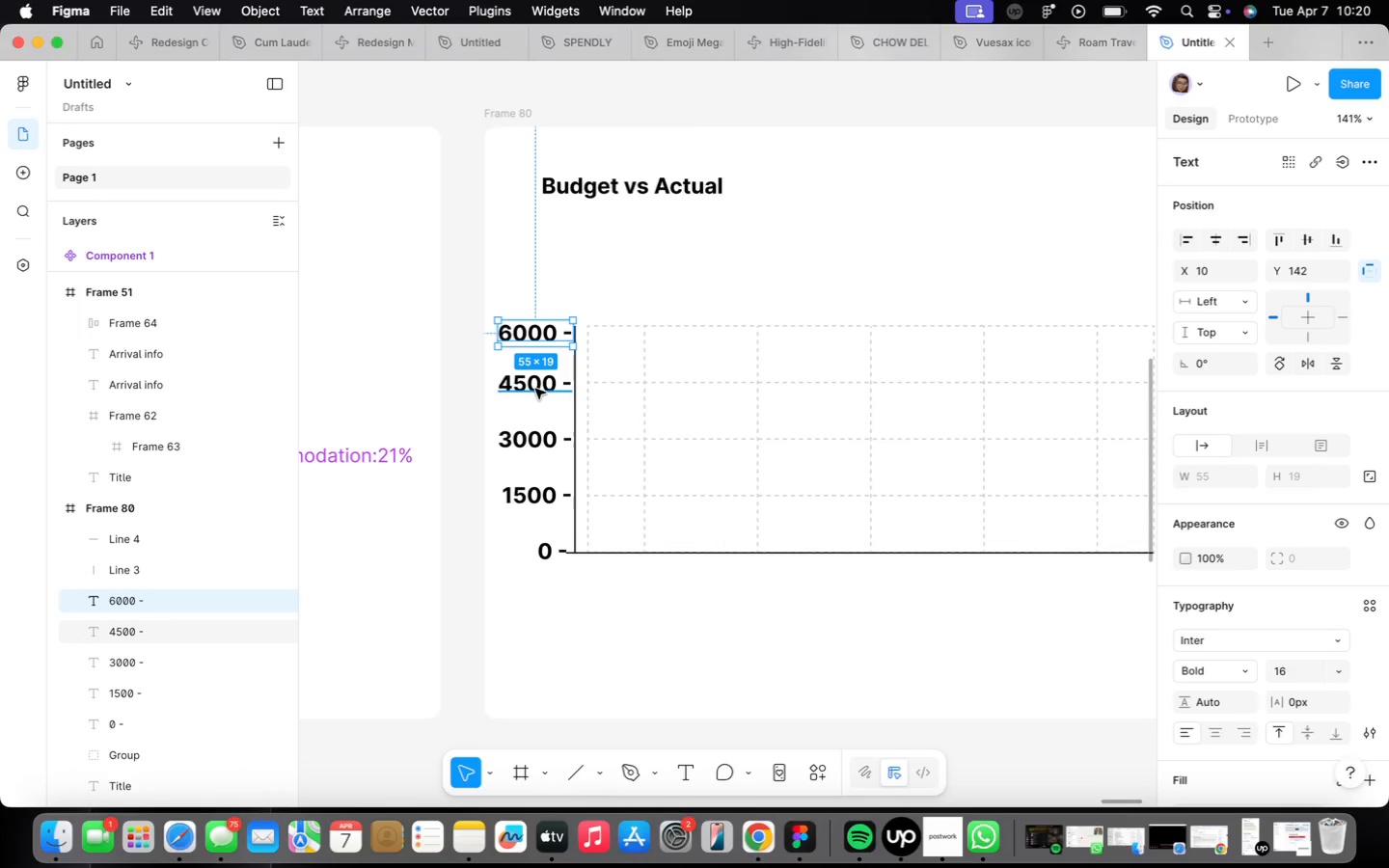 
hold_key(key=ShiftLeft, duration=3.42)
left_click([535, 389])
 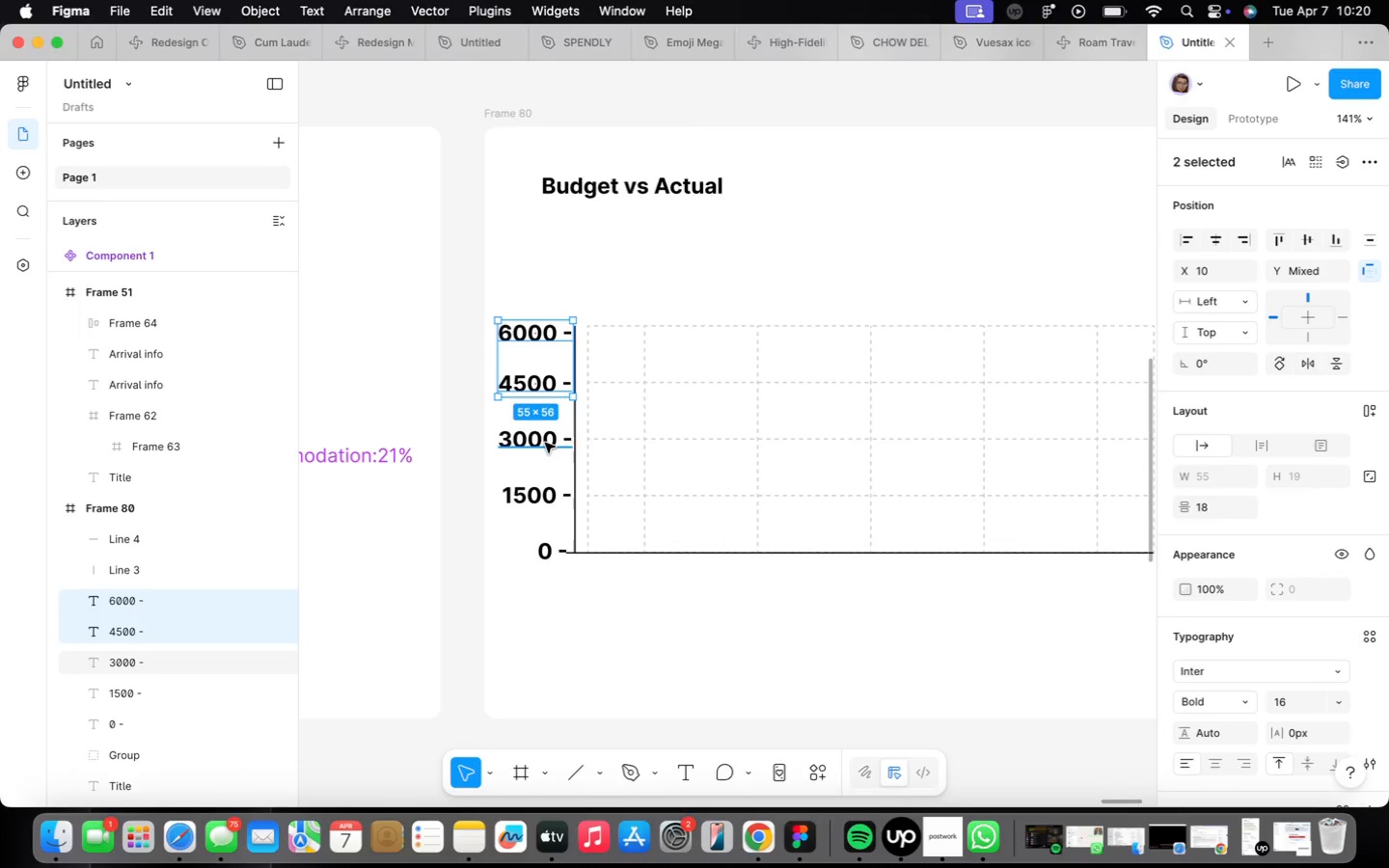 
left_click([545, 443])
 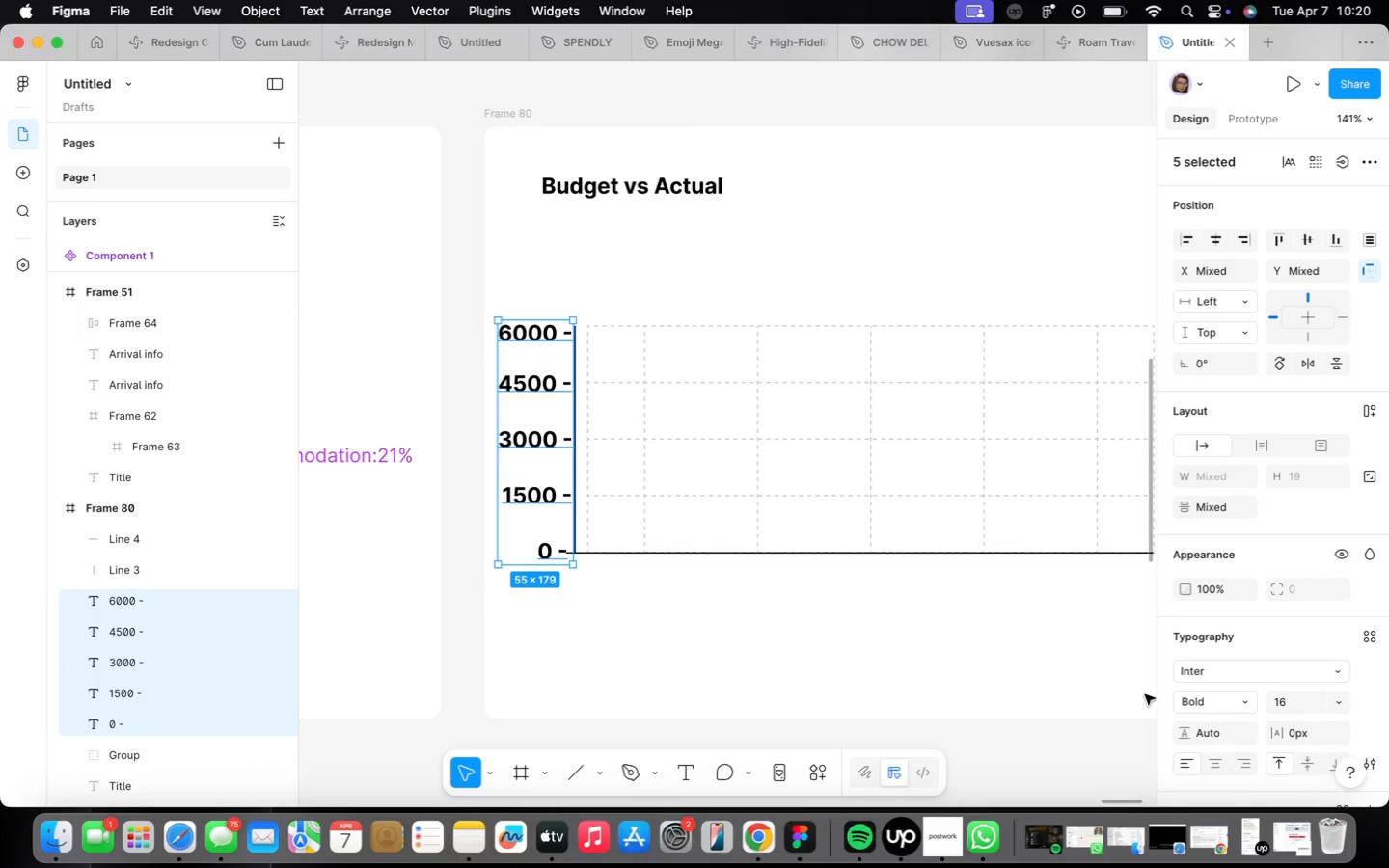 
mouse_move([1330, 685])
 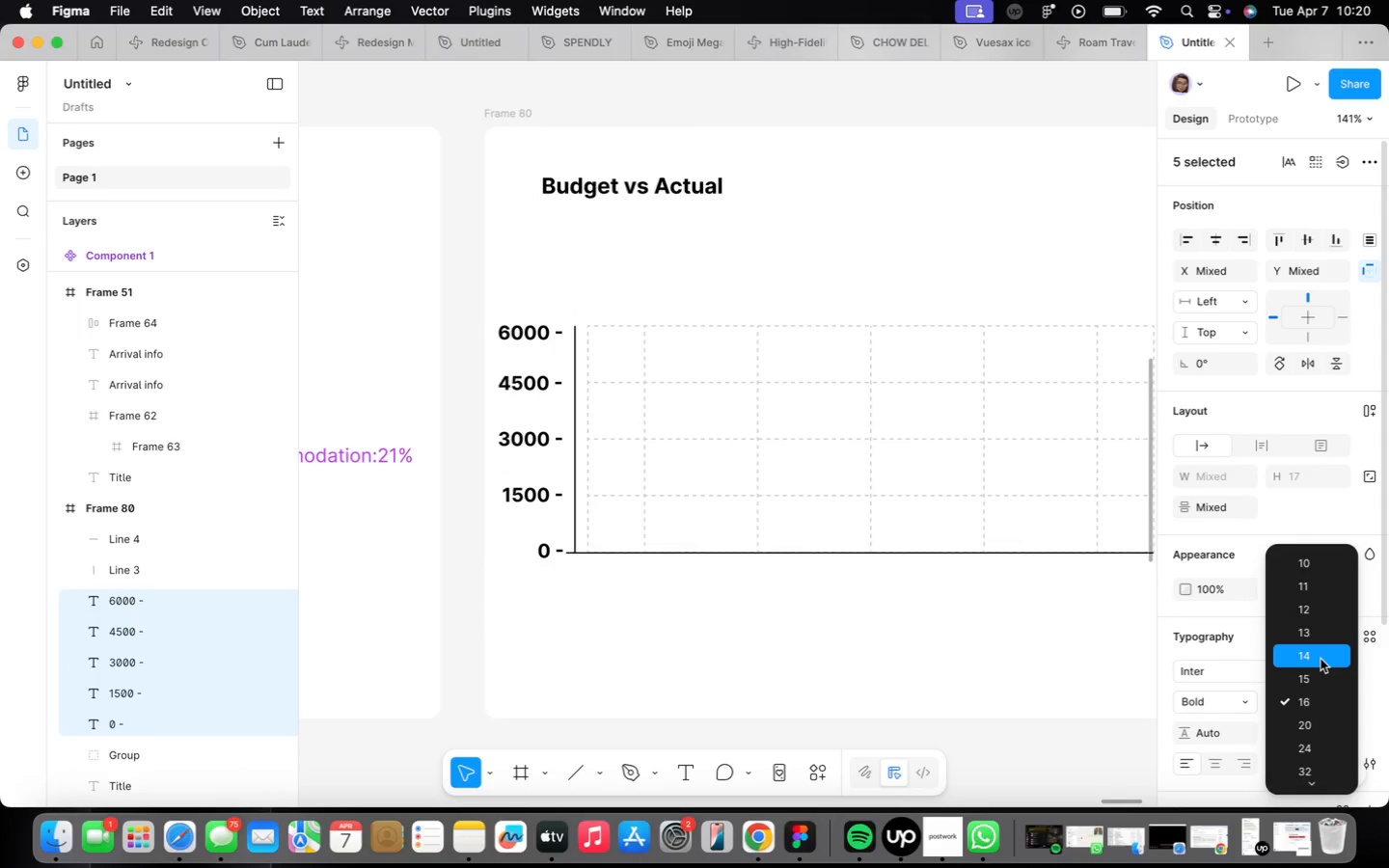 
left_click([1321, 659])
 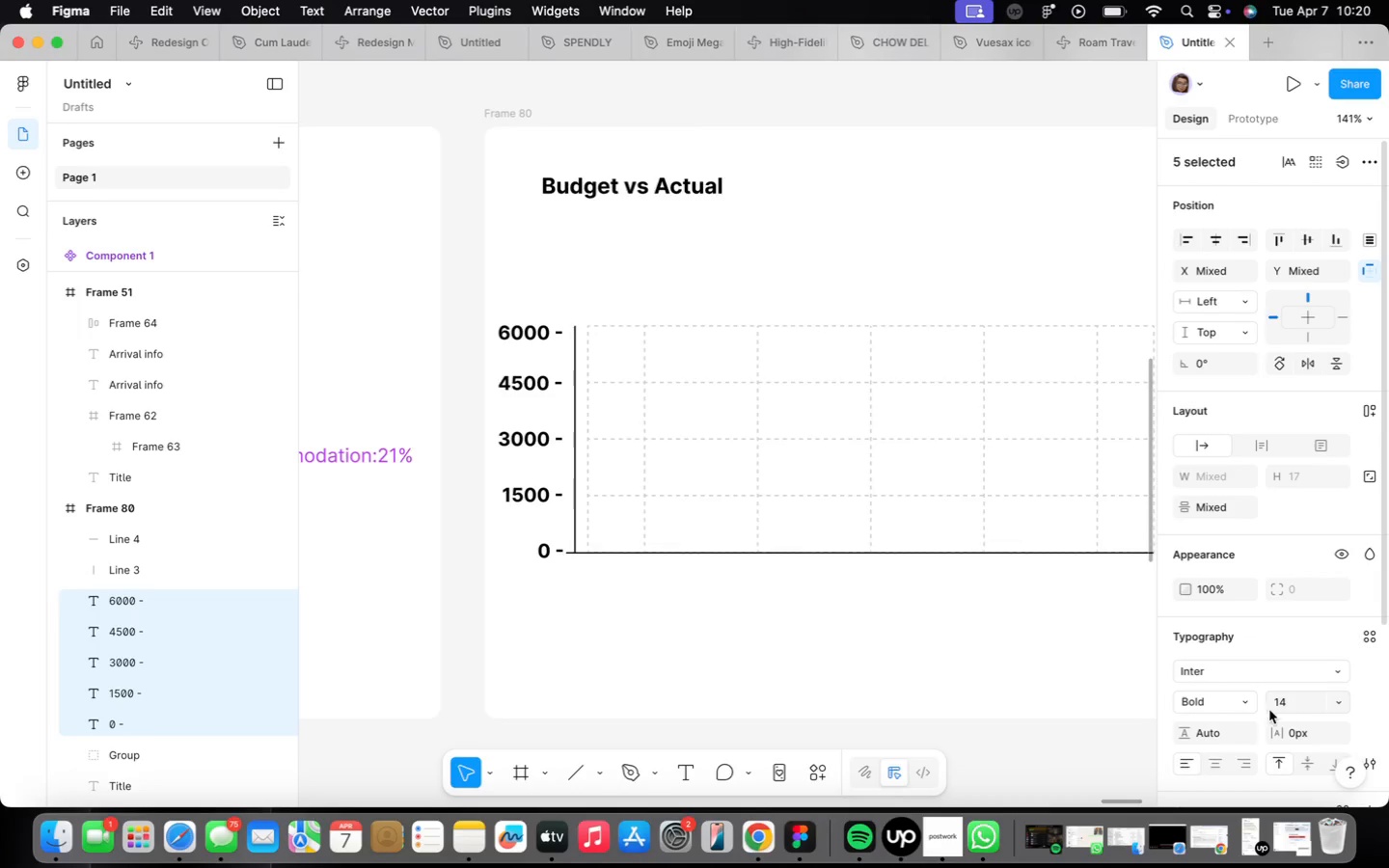 
scroll: coordinate [1286, 665], scroll_direction: down, amount: 10.0
 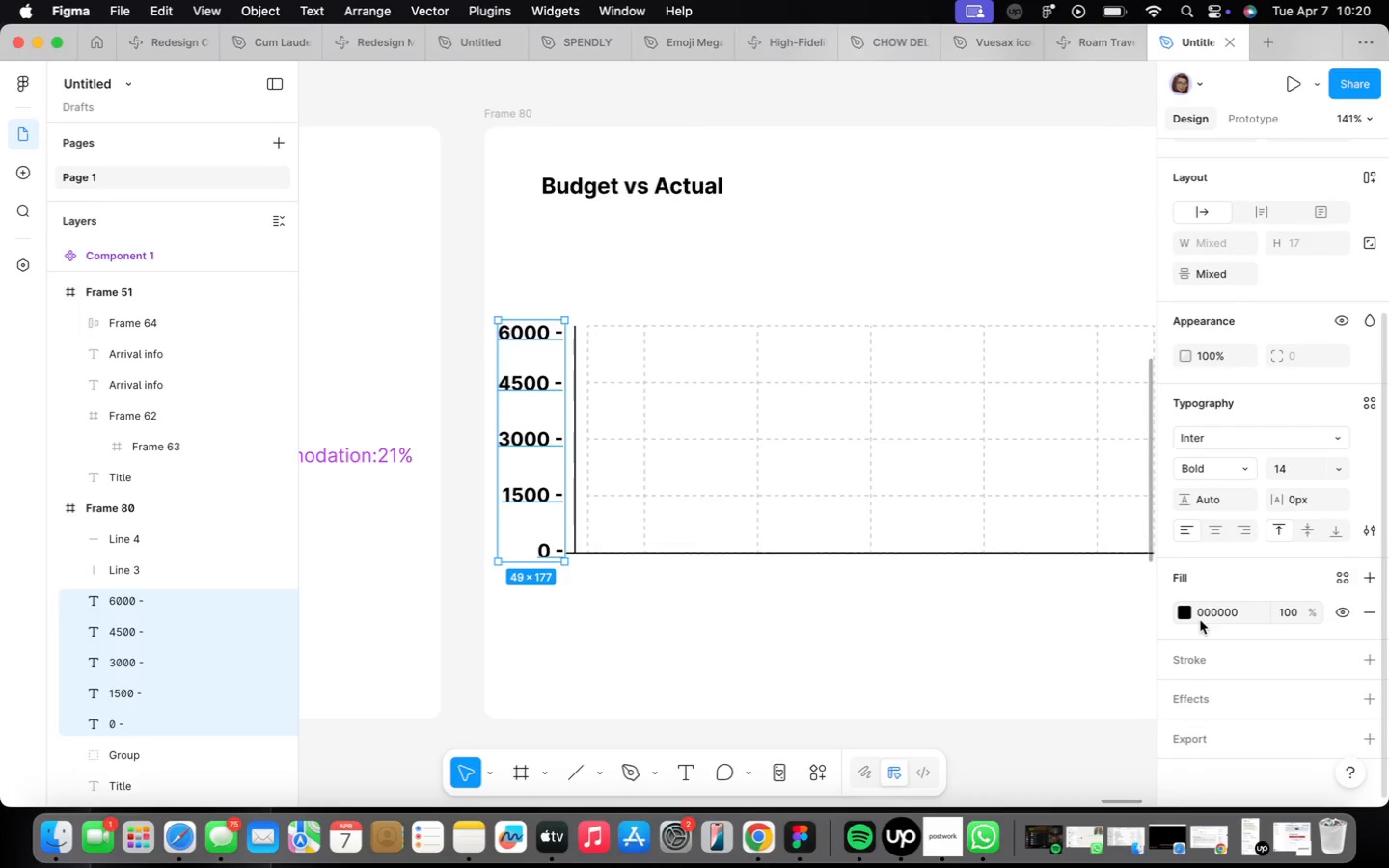 
left_click([1183, 610])
 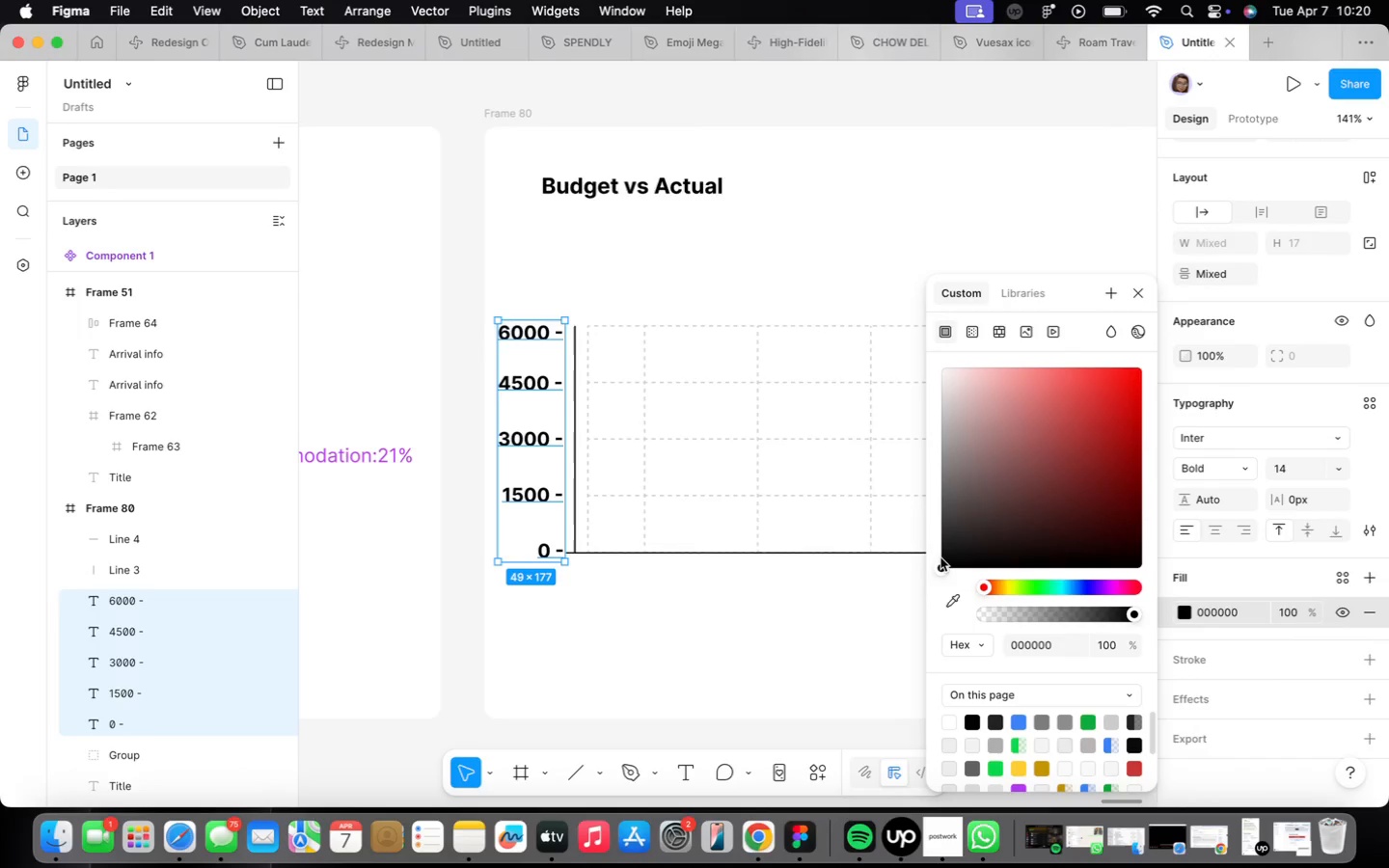 
left_click_drag(start_coordinate=[943, 561], to_coordinate=[939, 521])
 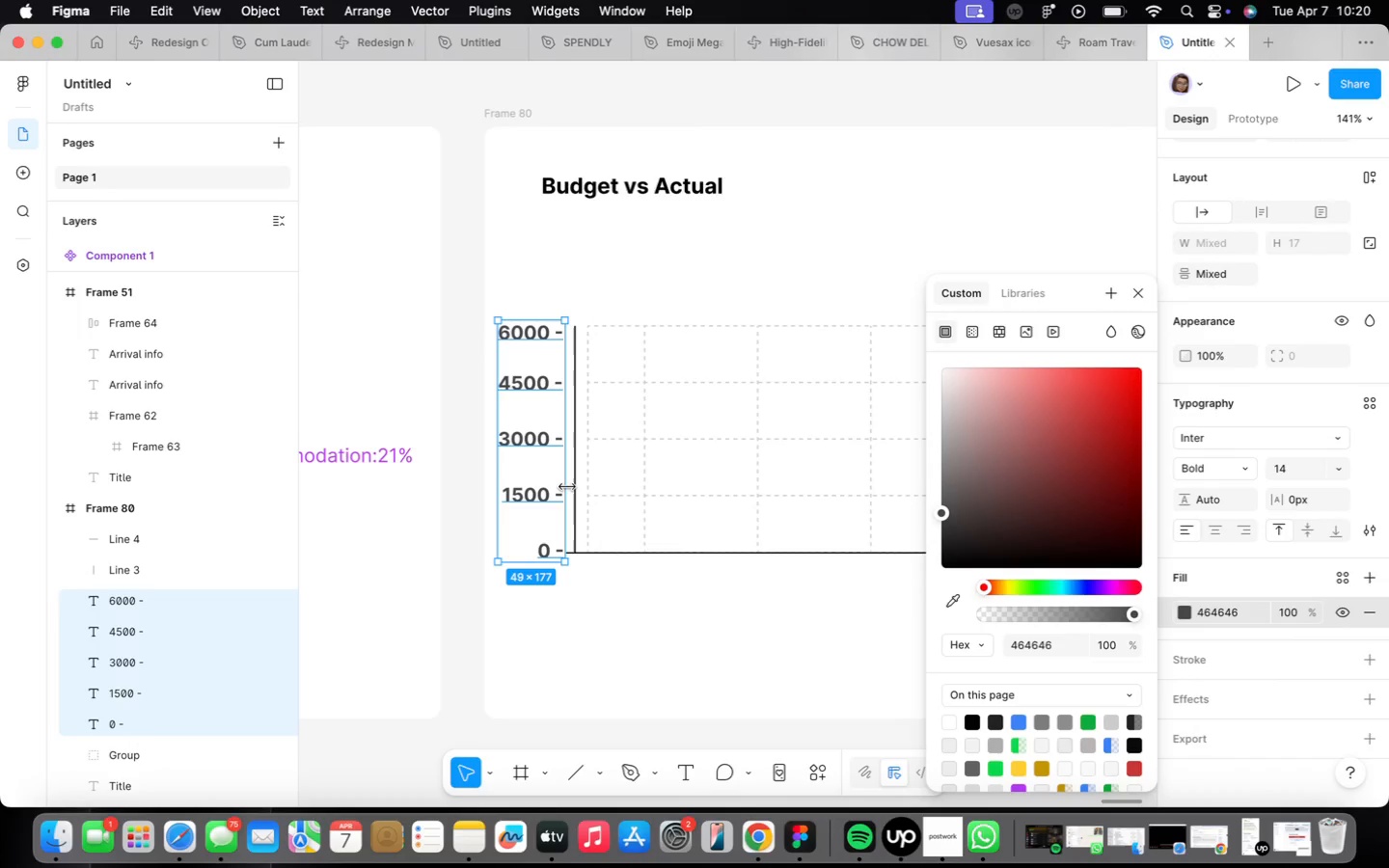 
key(ArrowRight)
 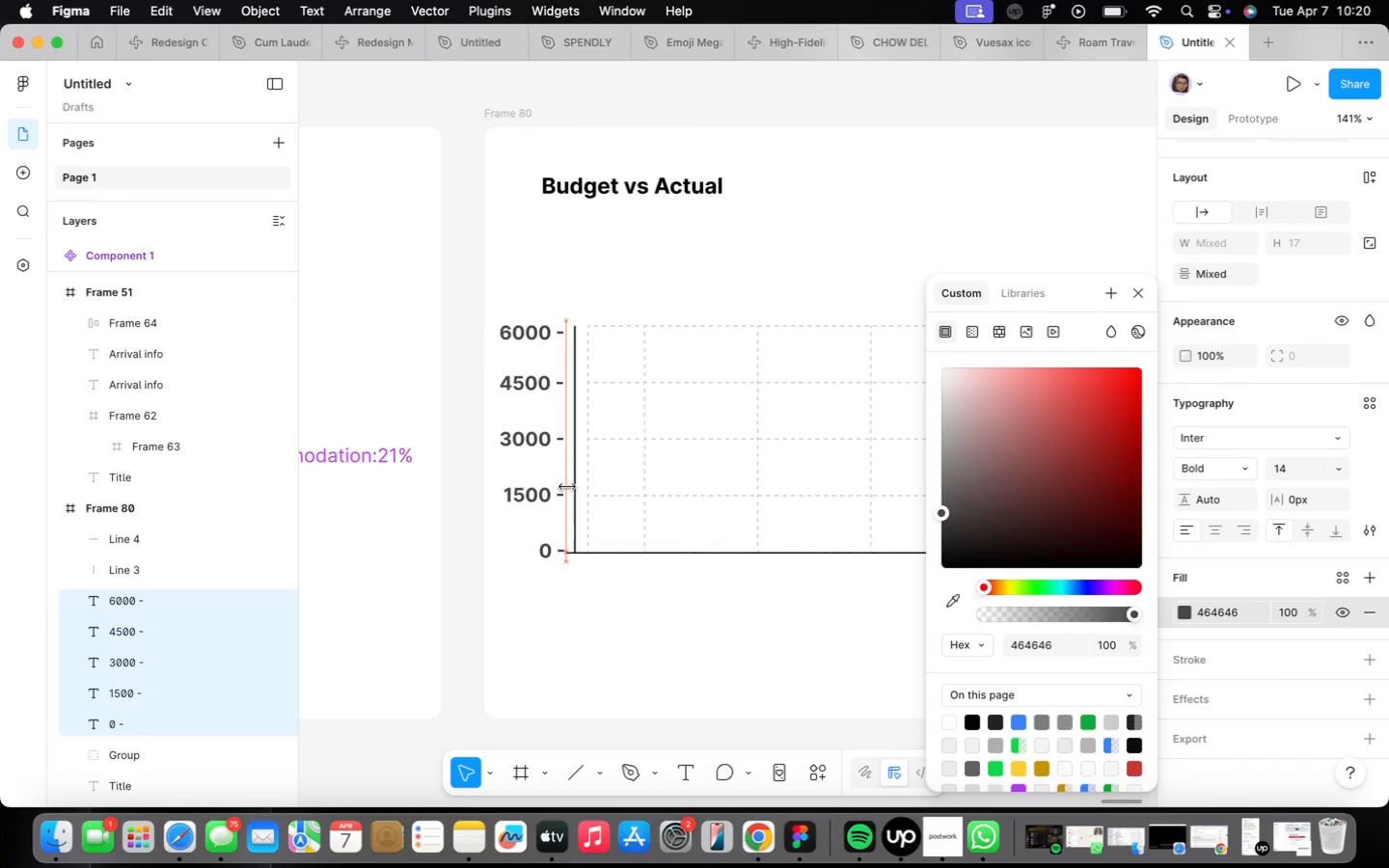 
key(ArrowRight)
 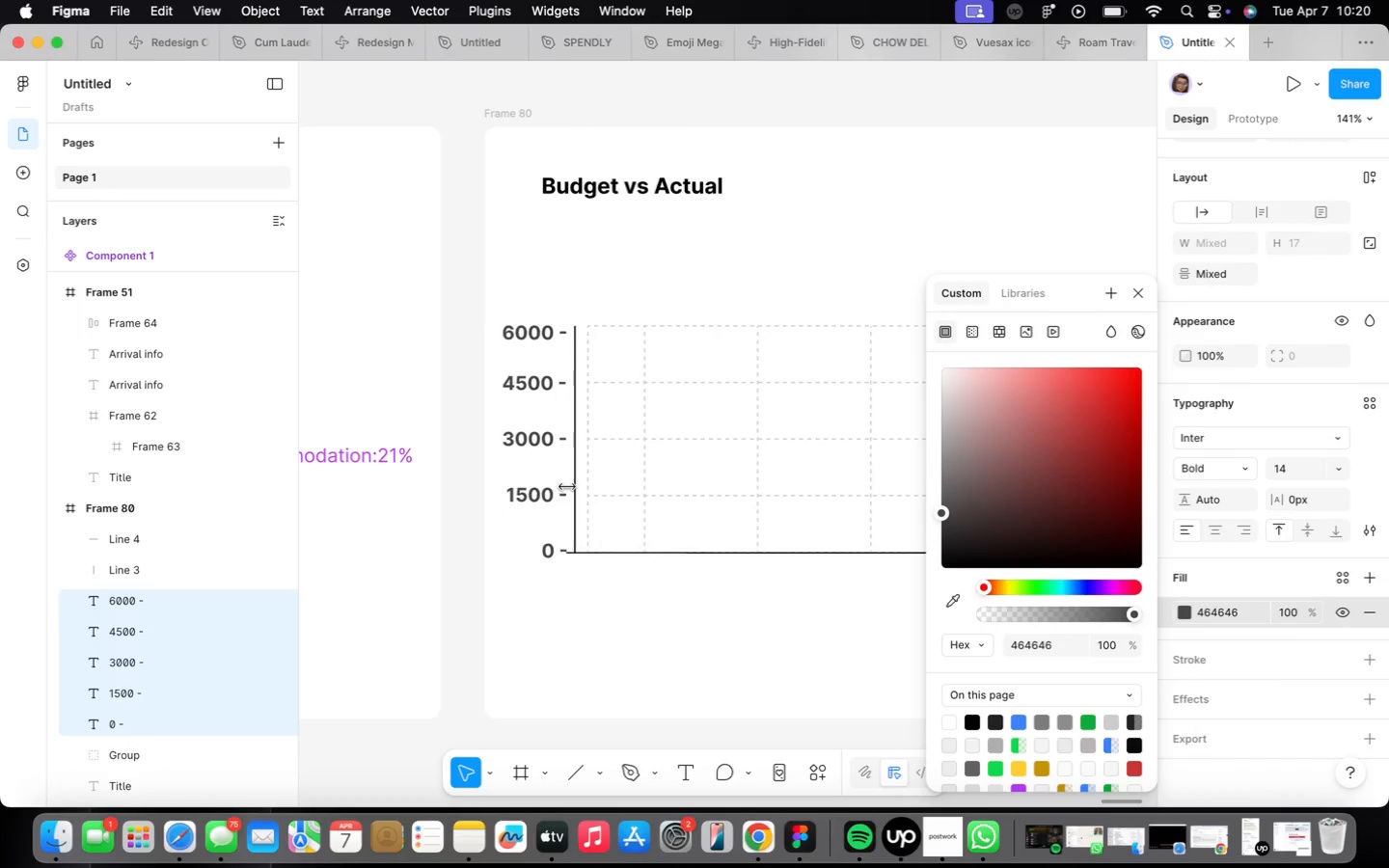 
key(ArrowRight)
 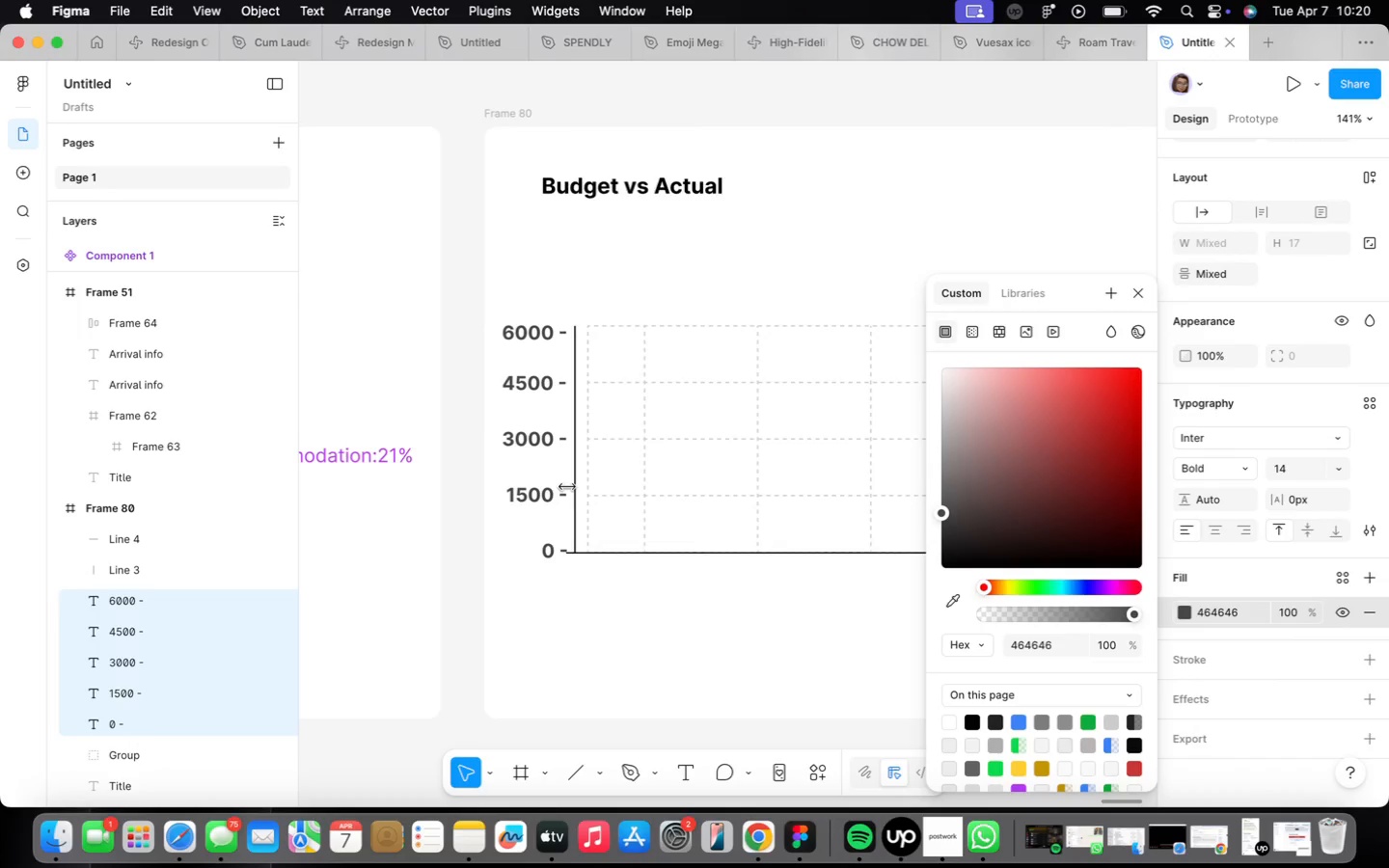 
key(ArrowRight)
 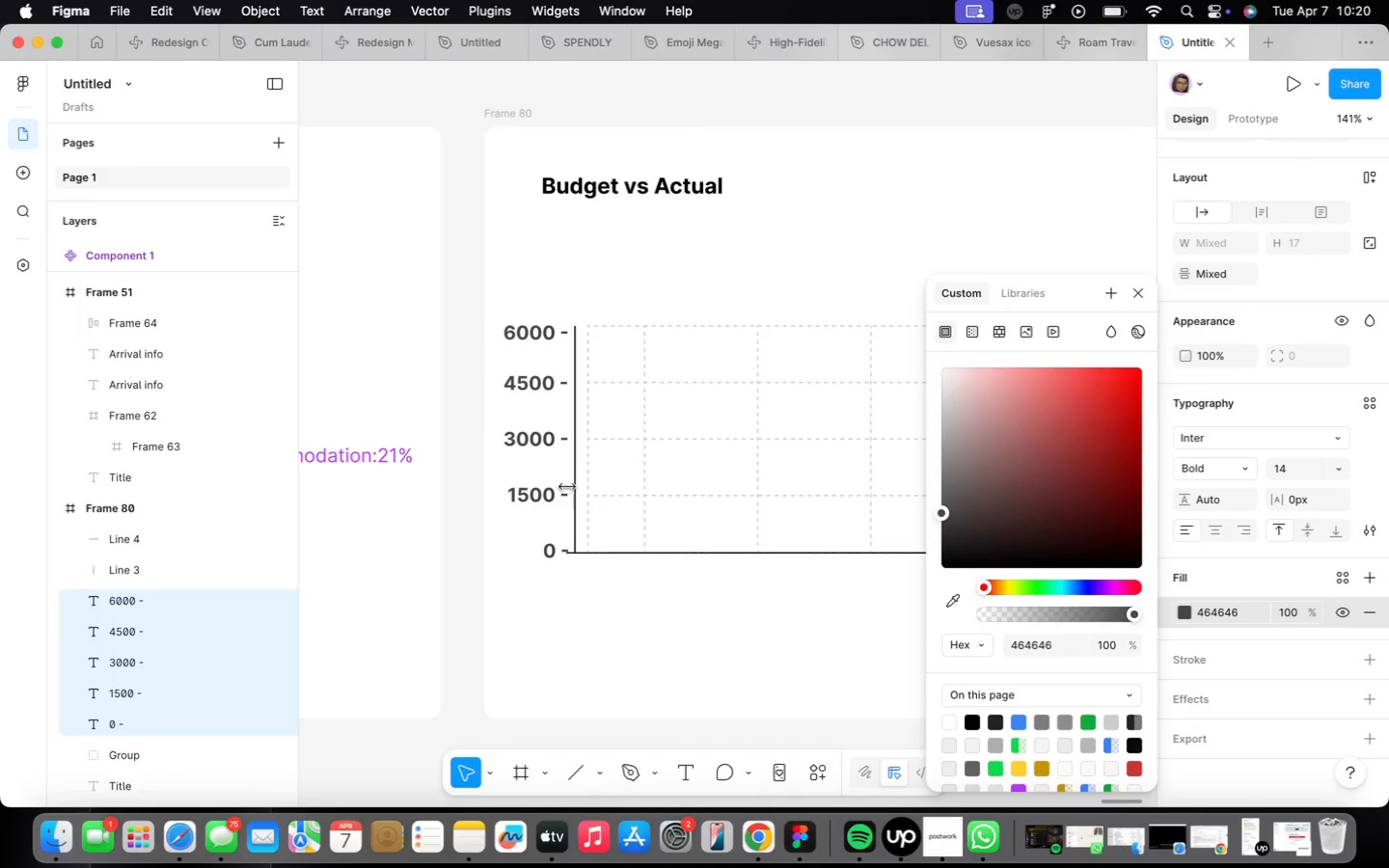 
key(ArrowRight)
 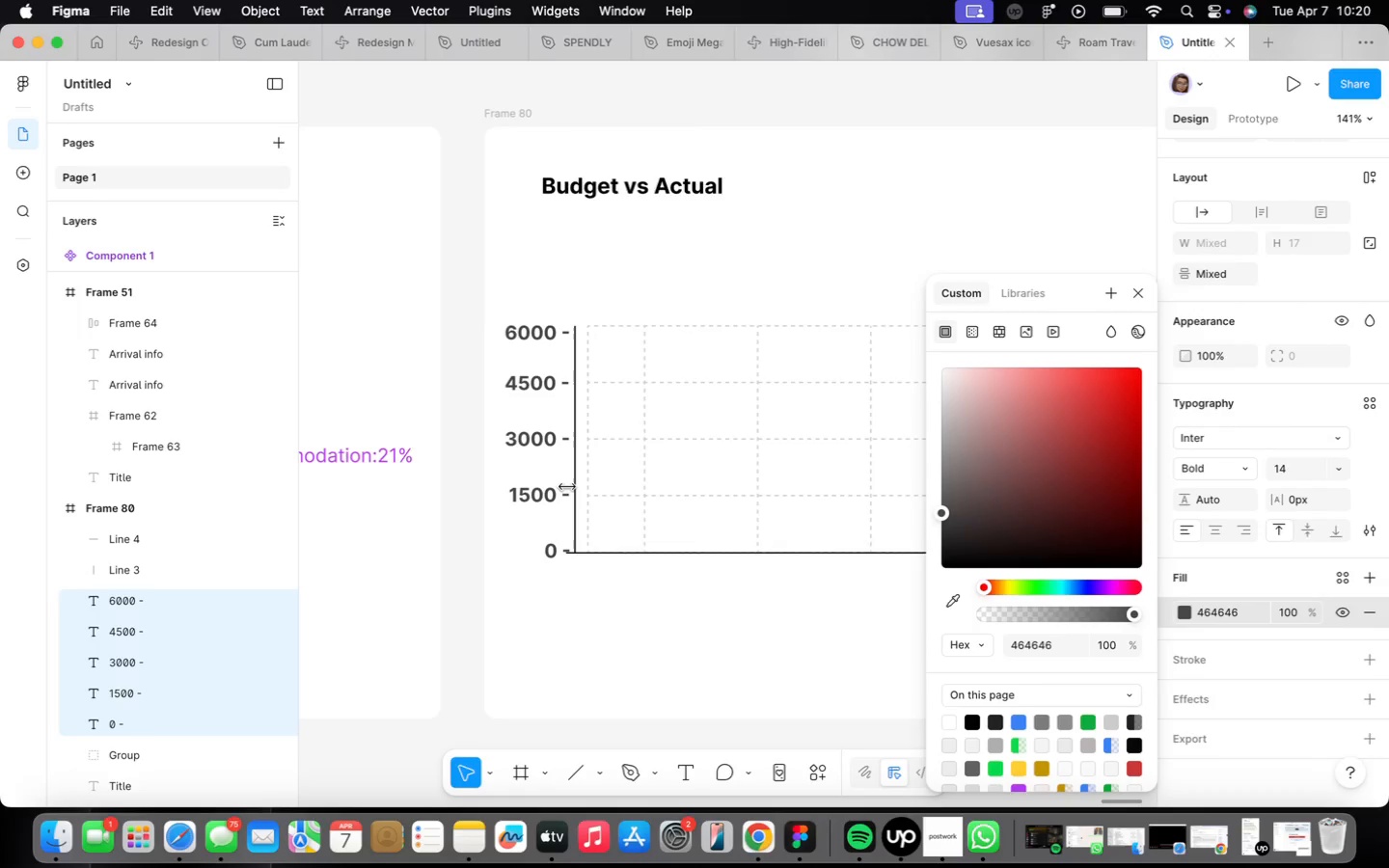 
key(ArrowRight)
 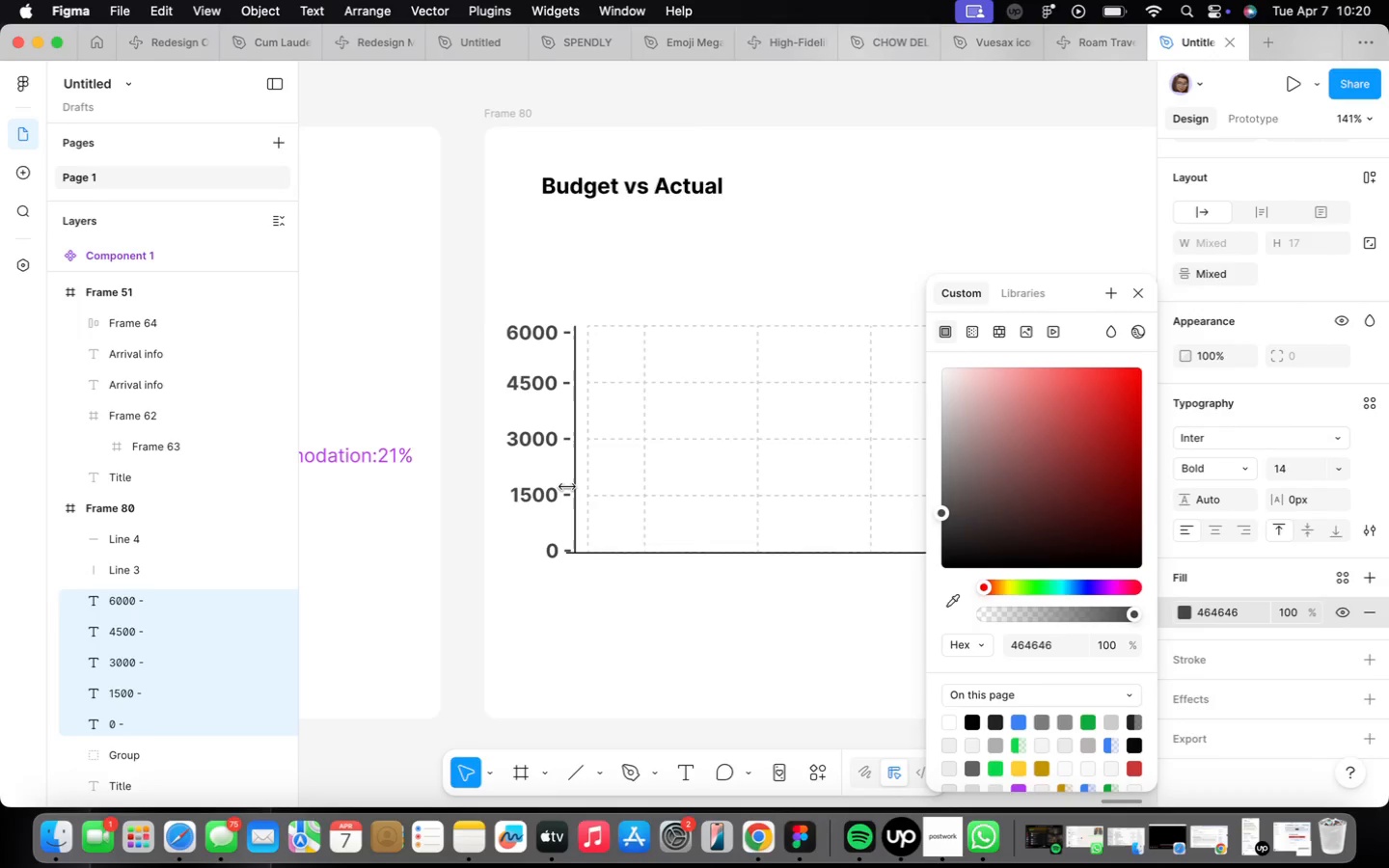 
key(ArrowRight)
 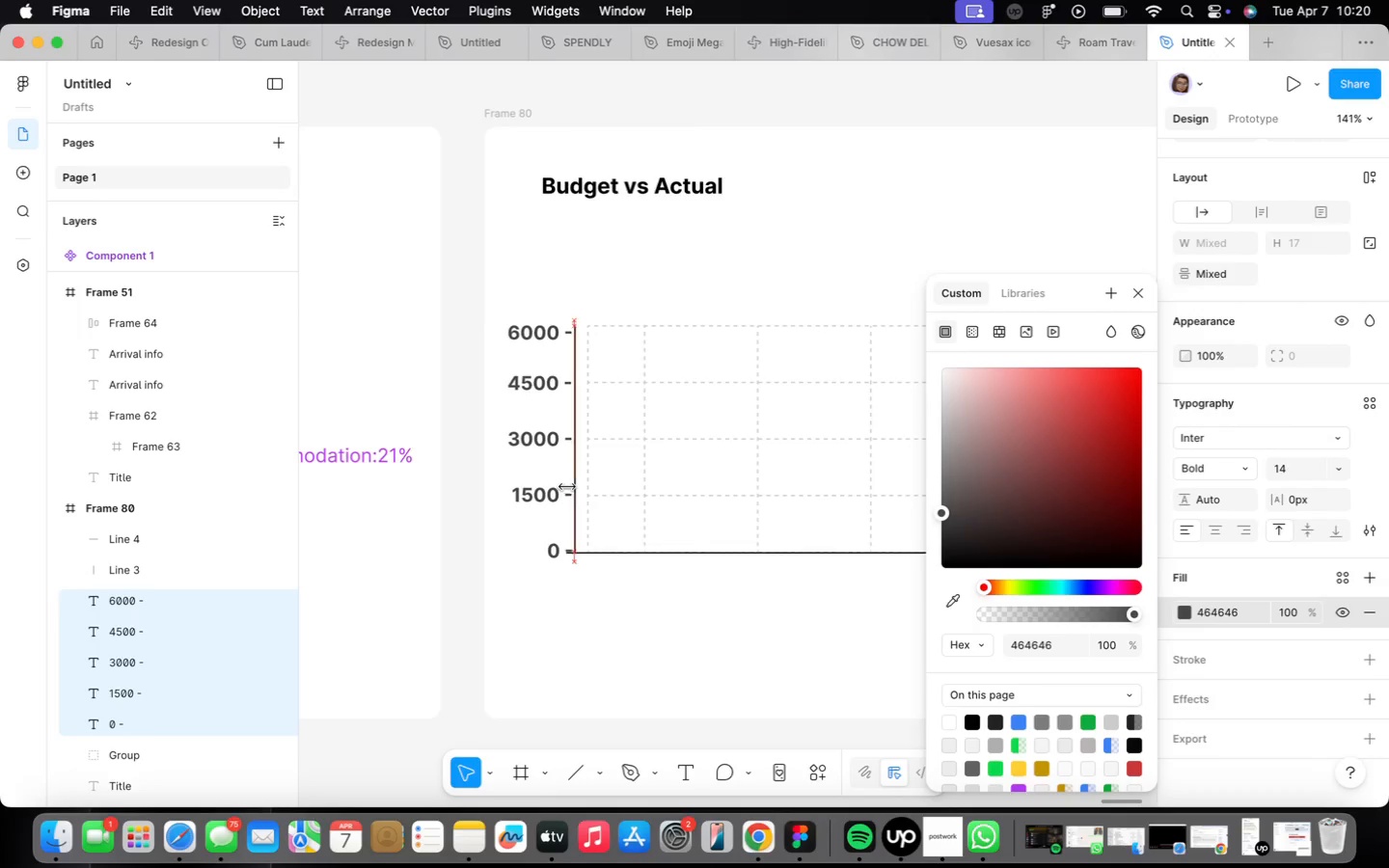 
key(ArrowRight)
 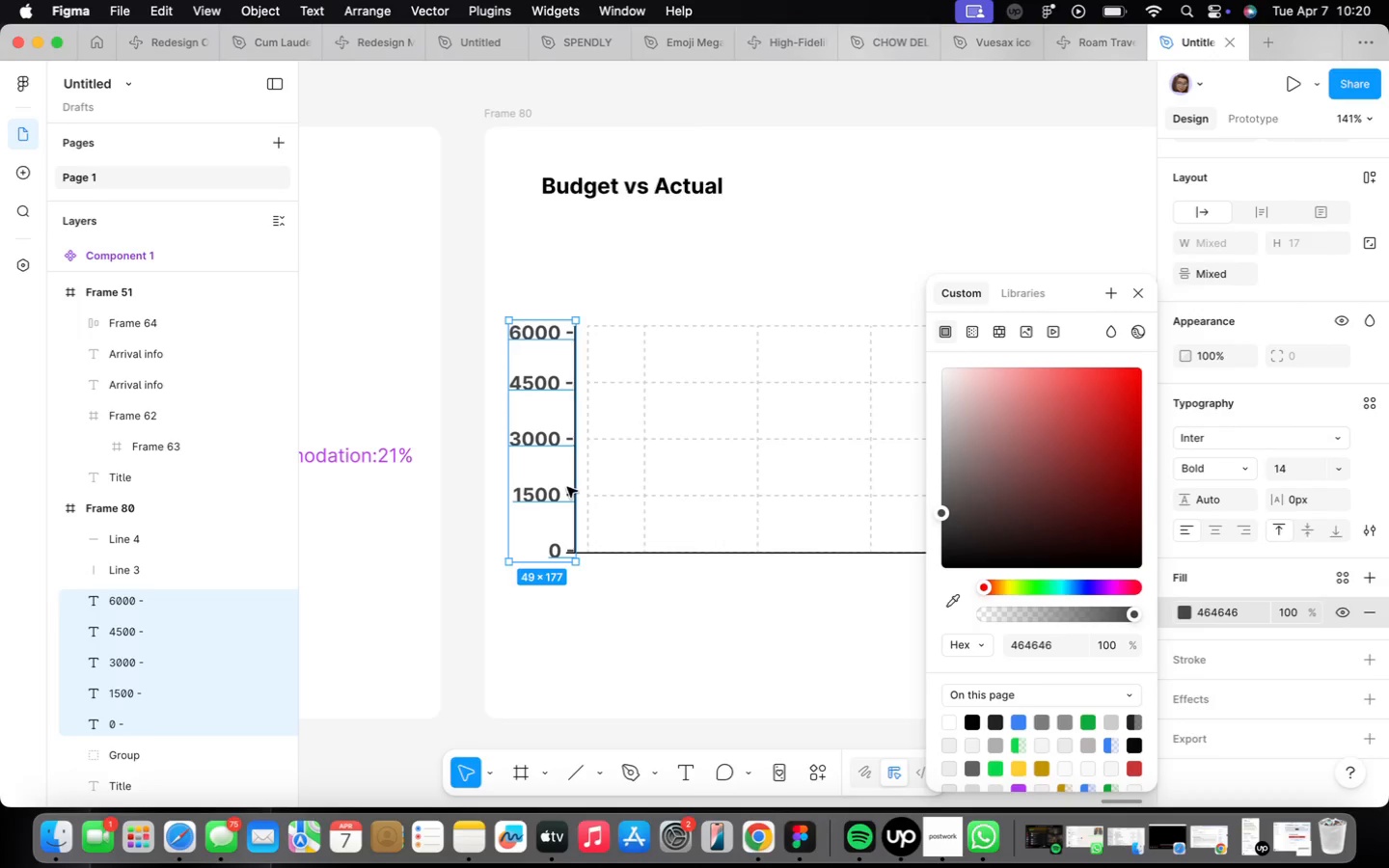 
key(ArrowDown)
 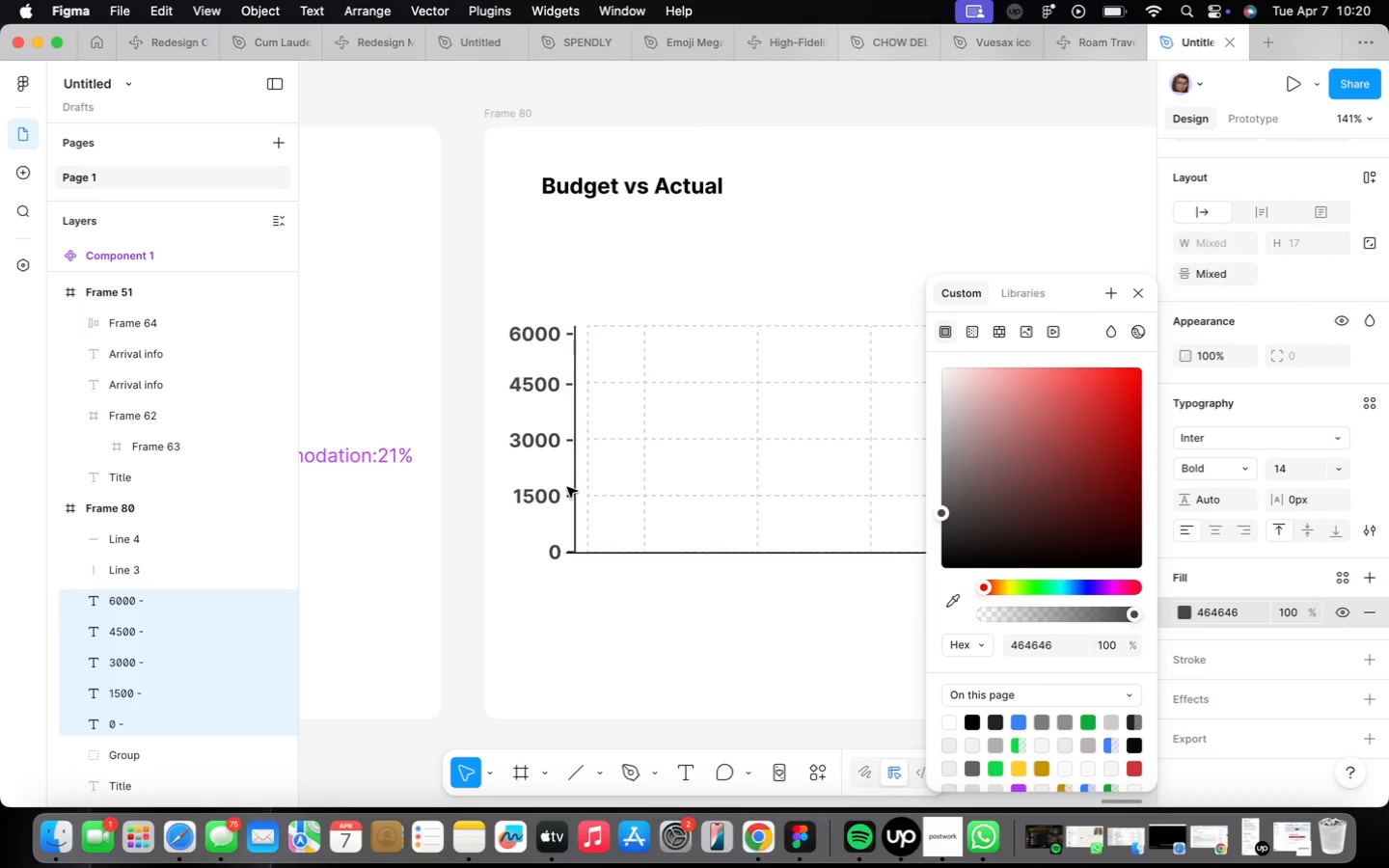 
key(ArrowDown)
 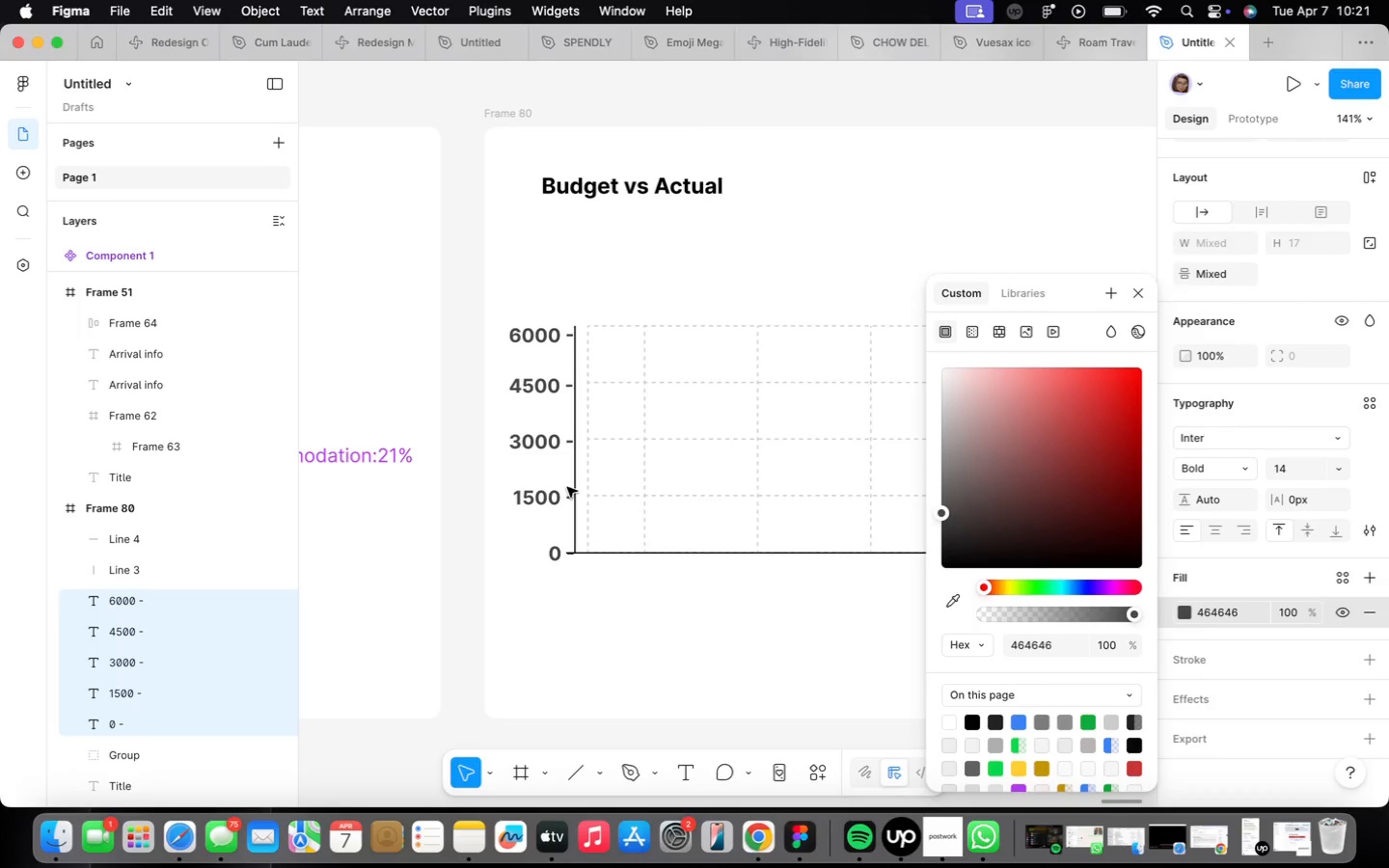 
key(ArrowUp)
 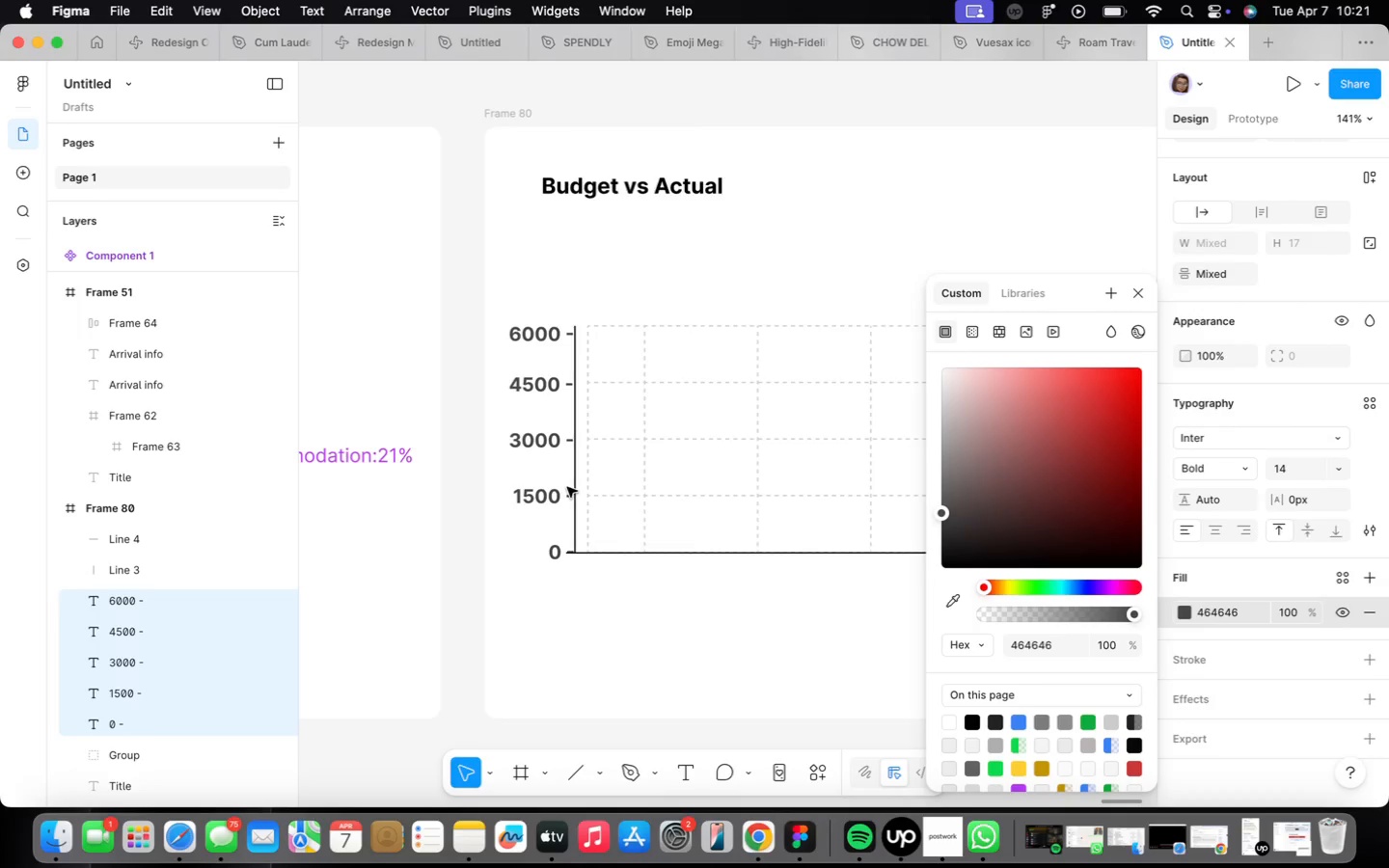 
key(ArrowRight)
 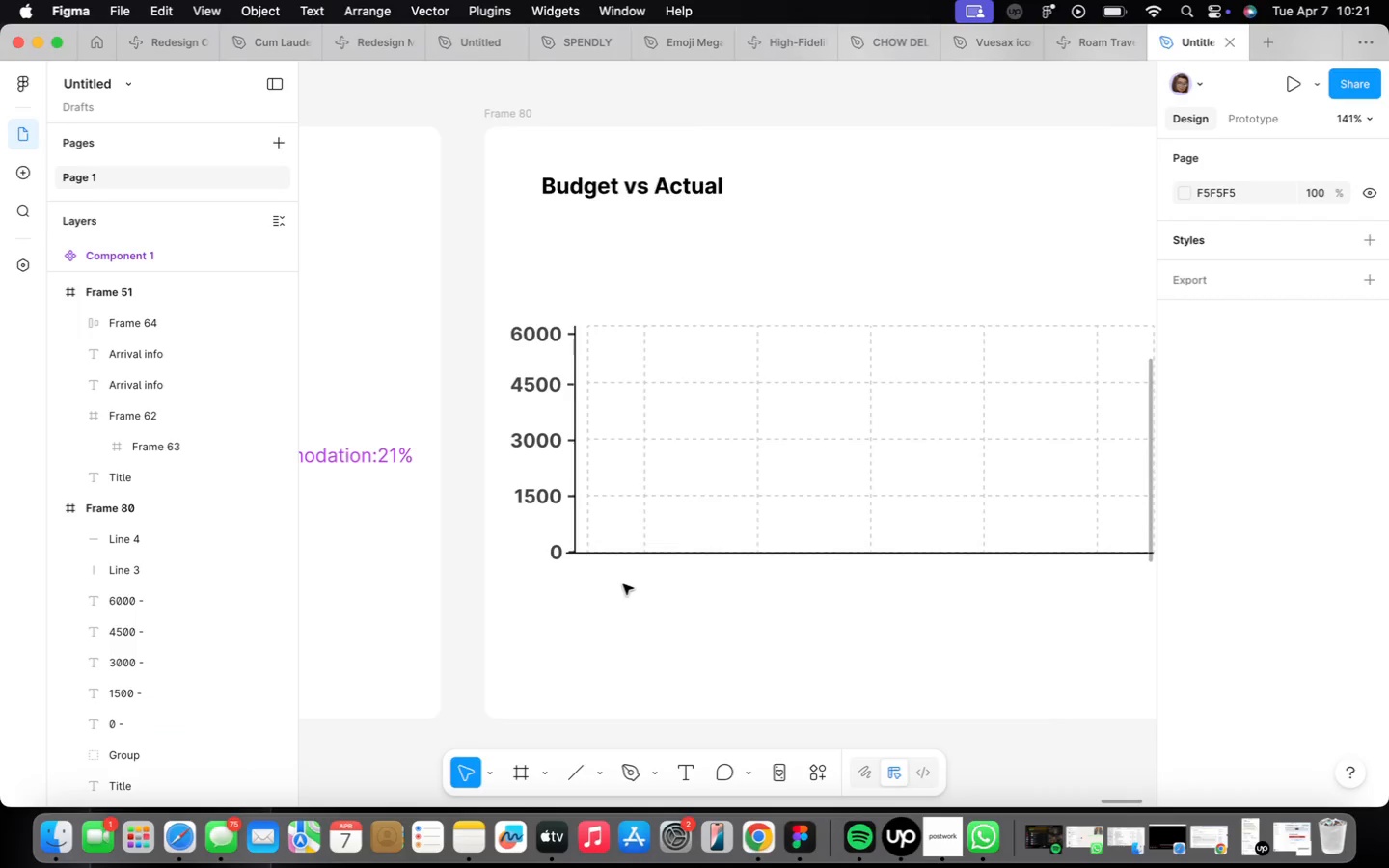 
scroll: coordinate [623, 584], scroll_direction: down, amount: 8.0
 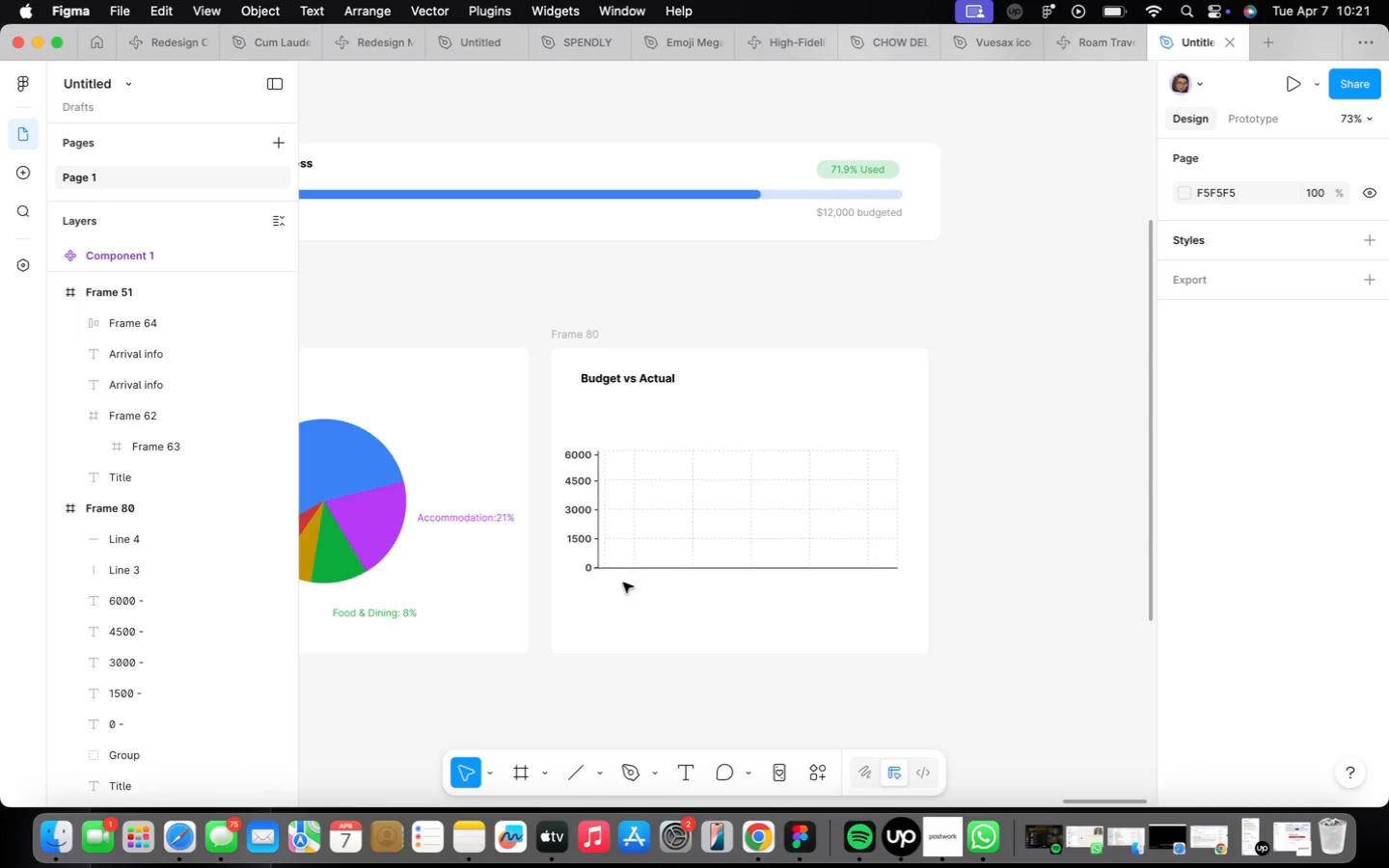 
wait(6.25)
 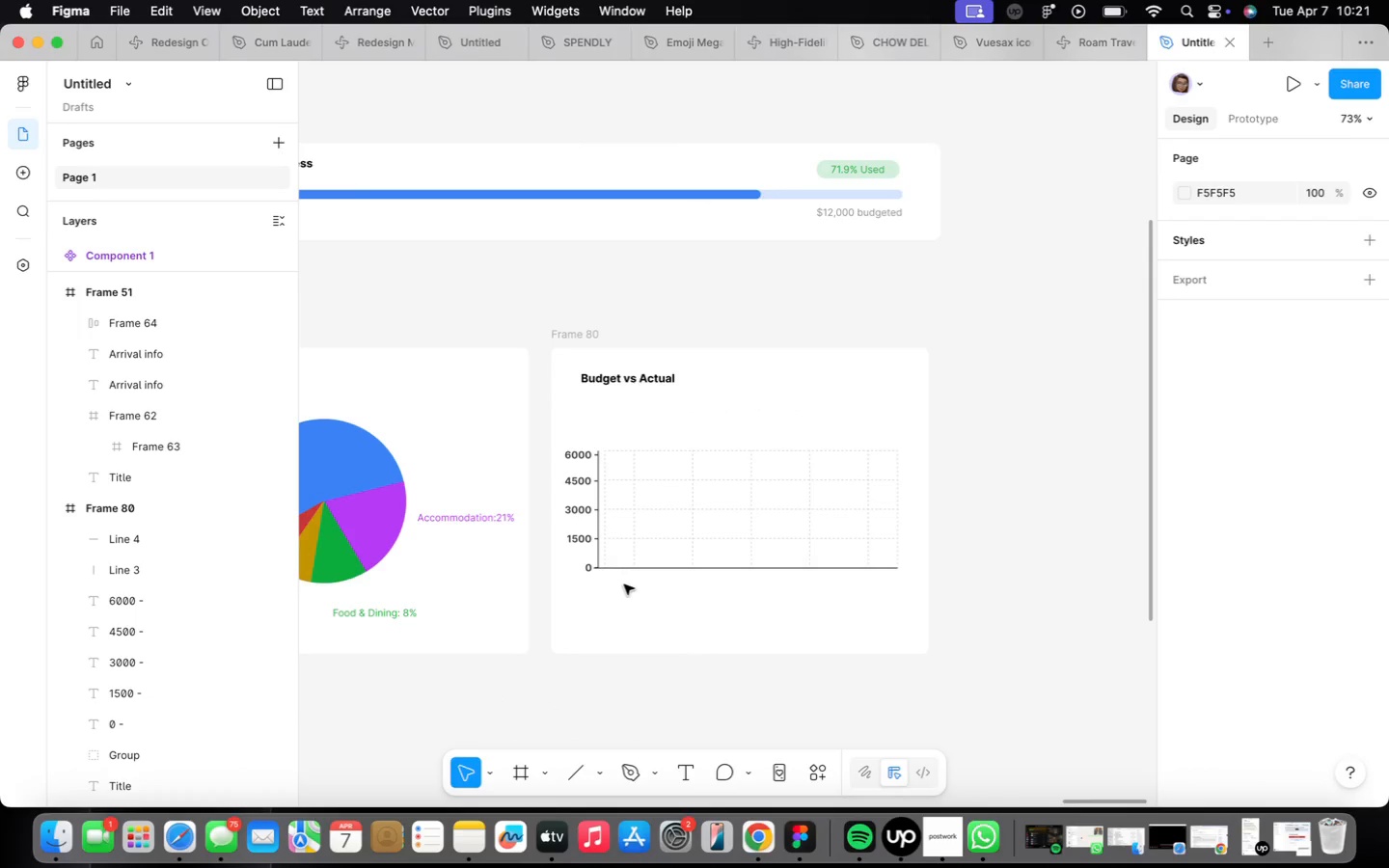 
scroll: coordinate [623, 583], scroll_direction: up, amount: 4.0
 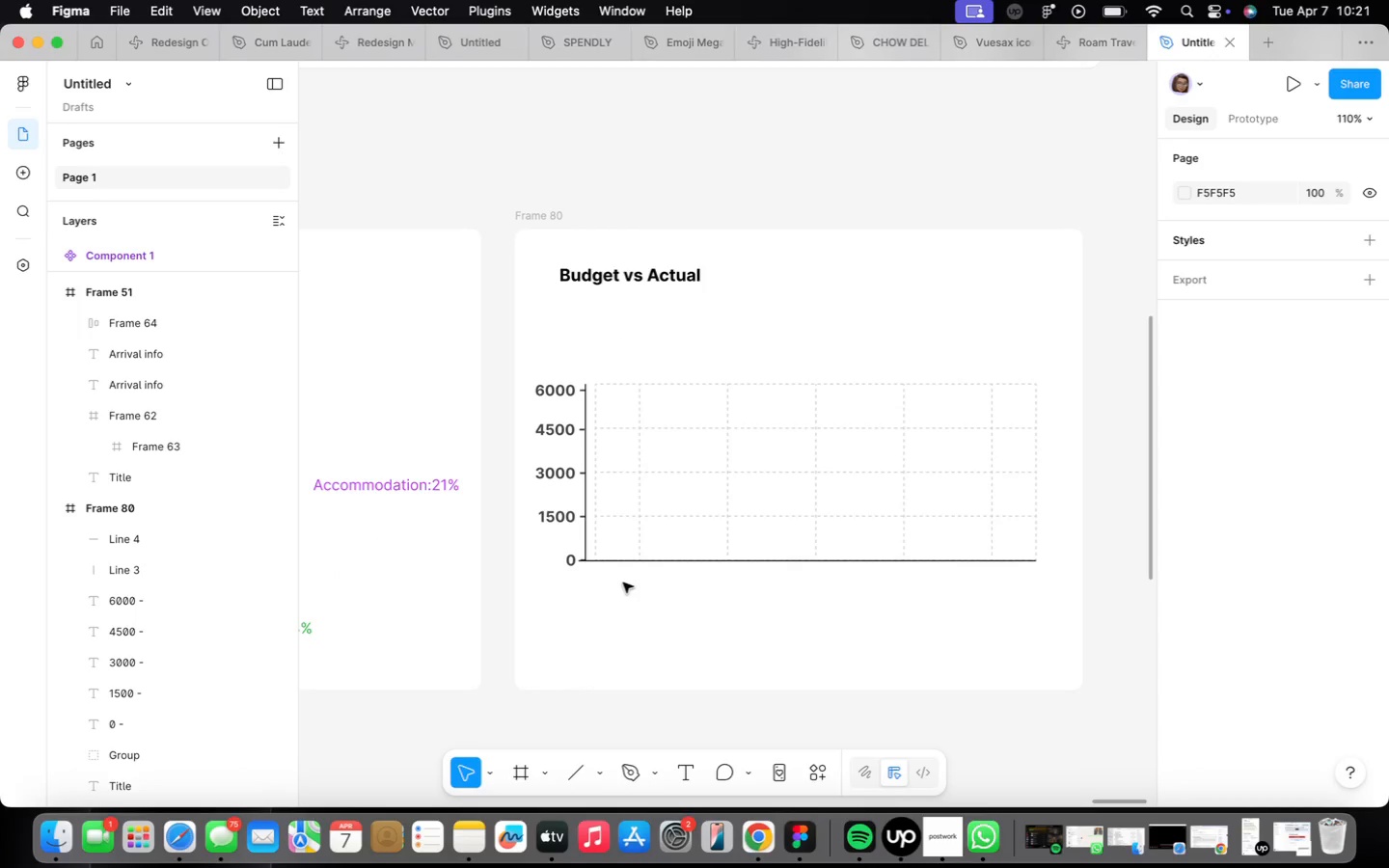 
left_click([640, 484])
 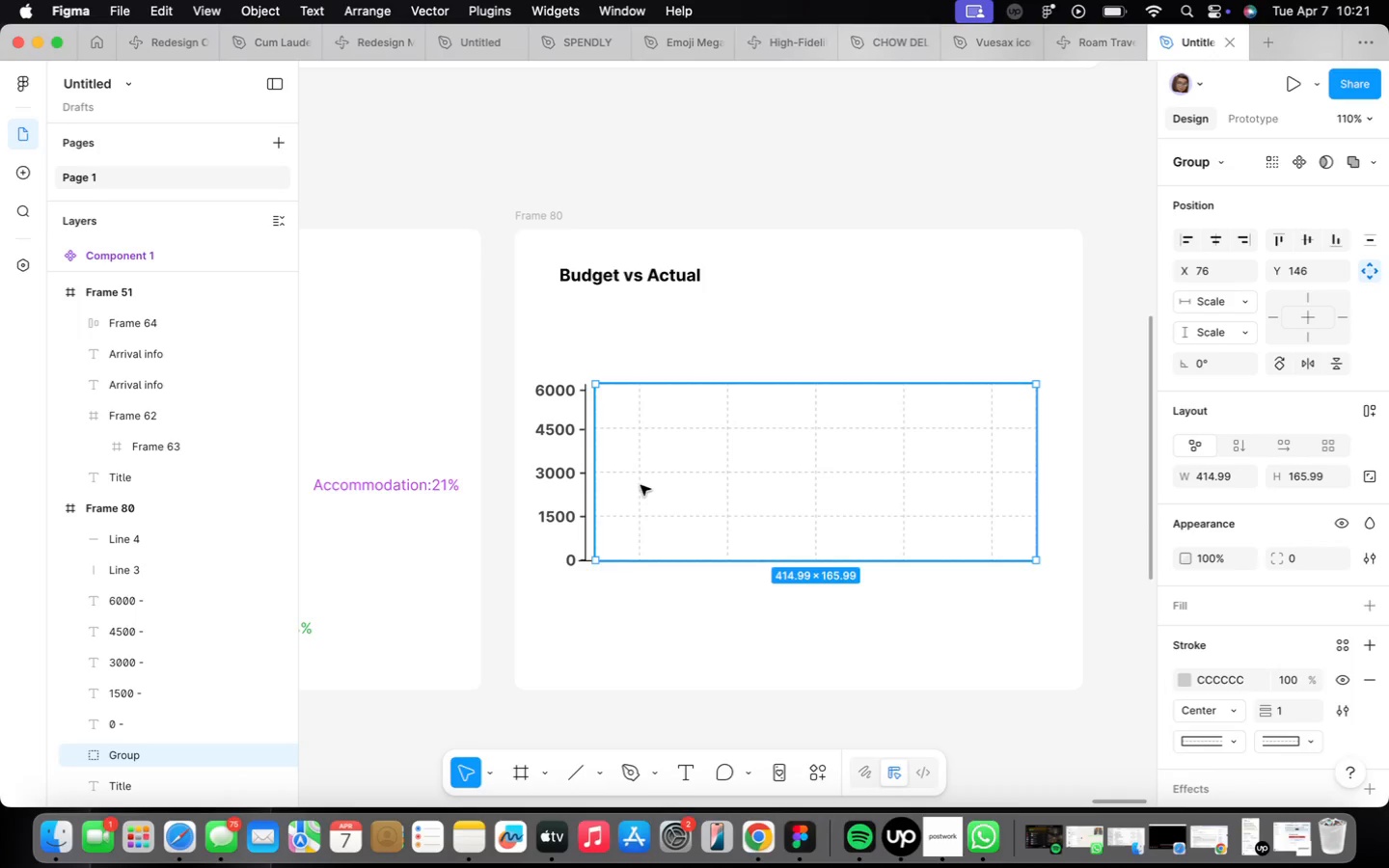 
key(ArrowLeft)
 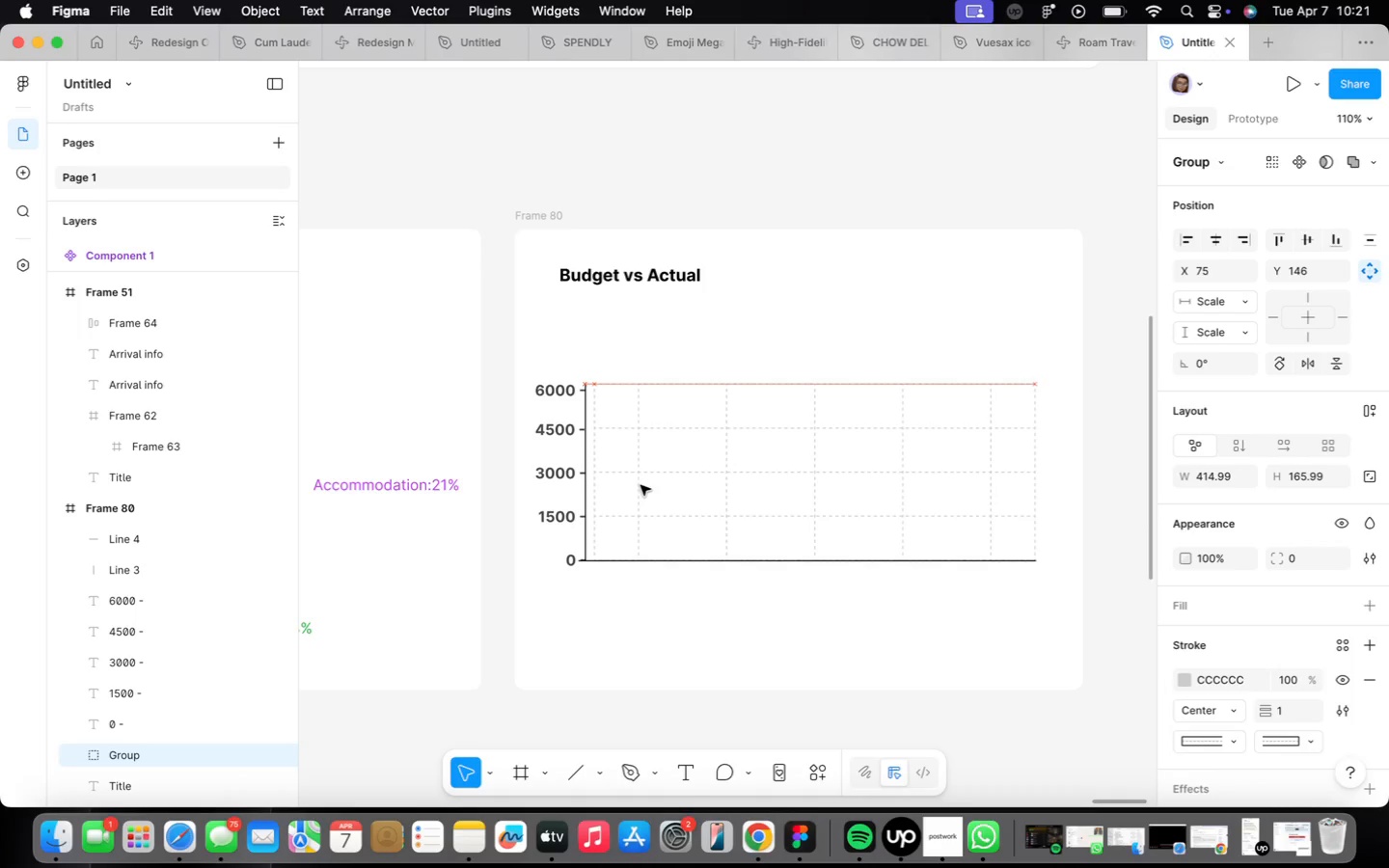 
key(ArrowLeft)
 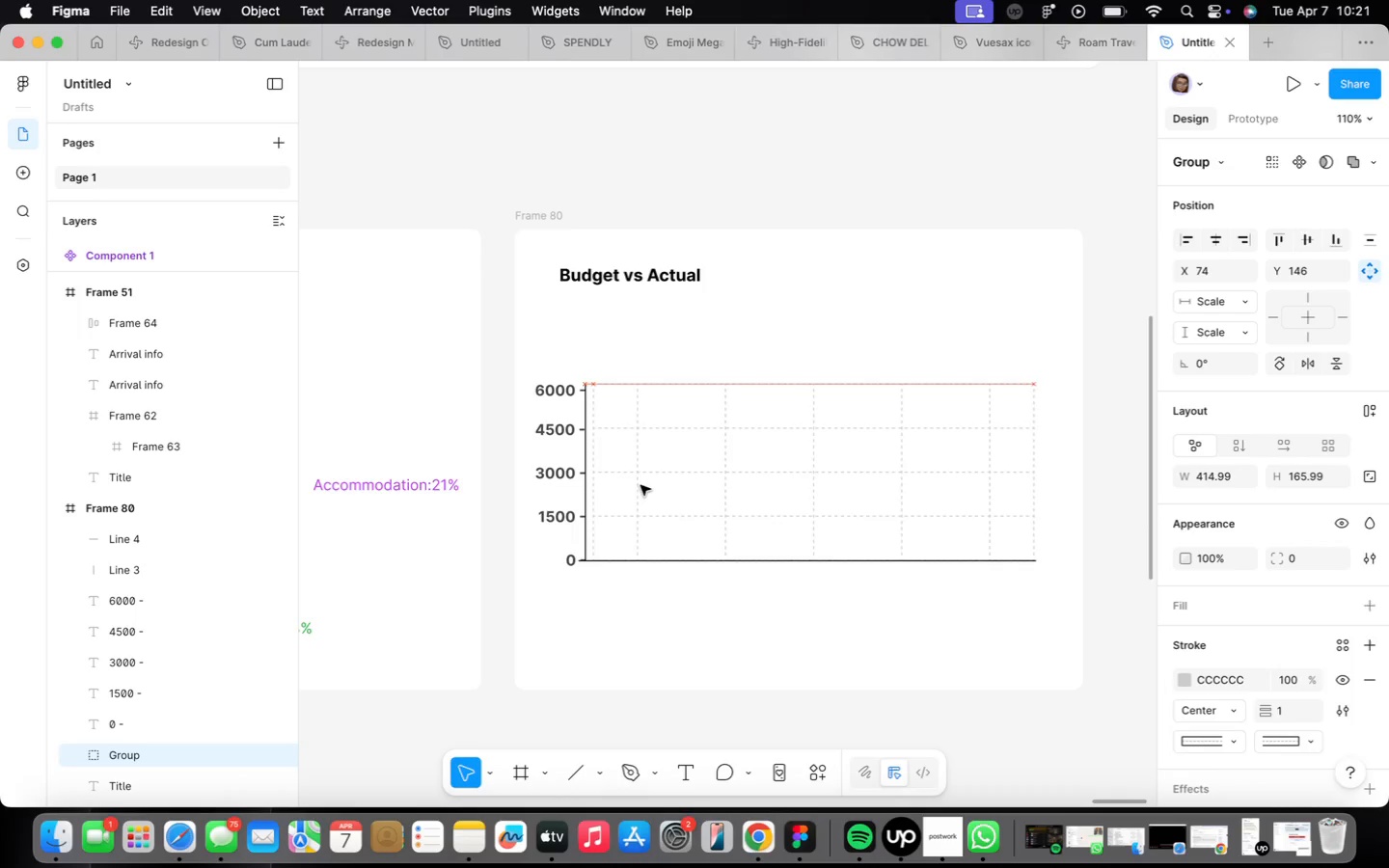 
key(ArrowLeft)
 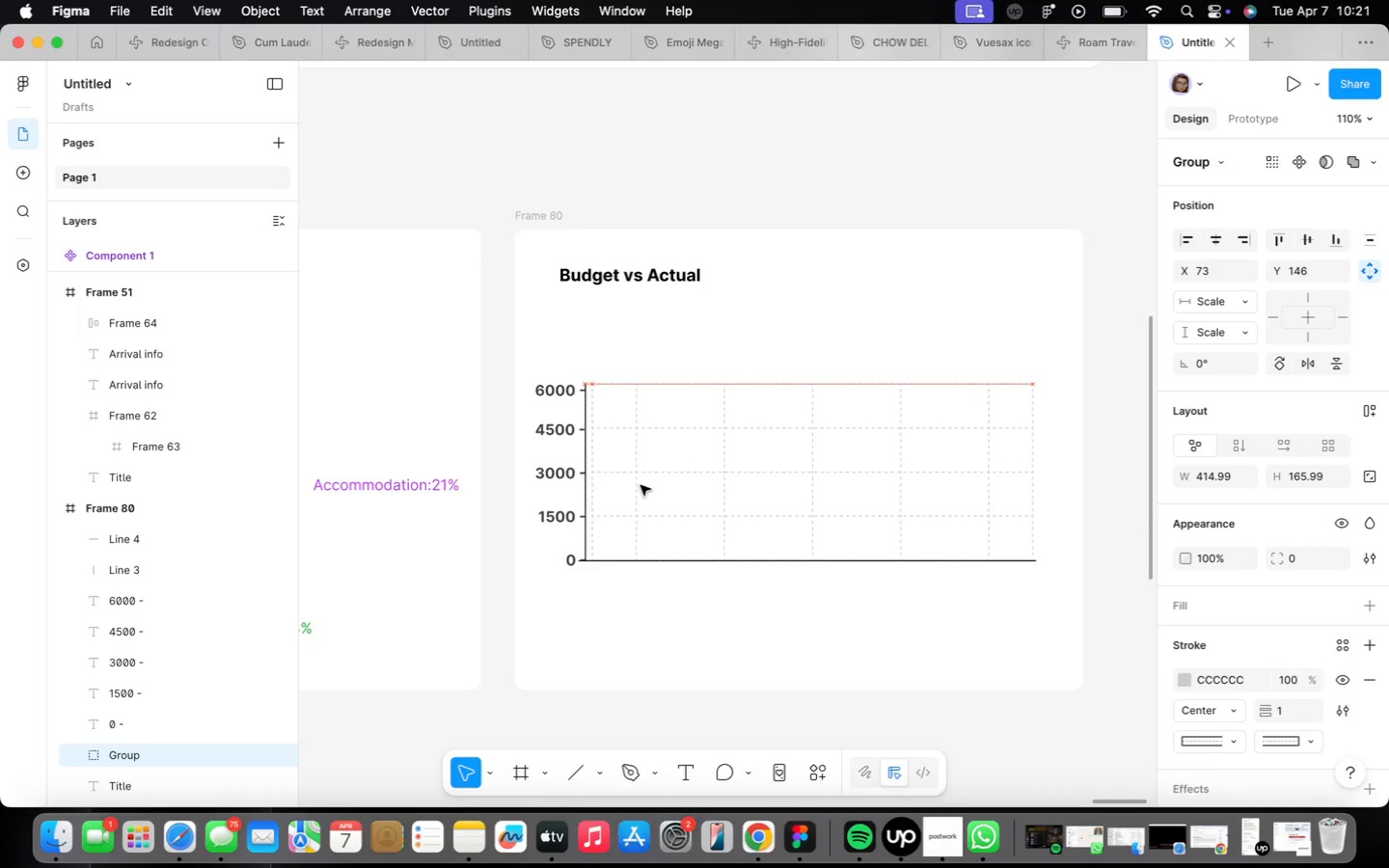 
key(ArrowLeft)
 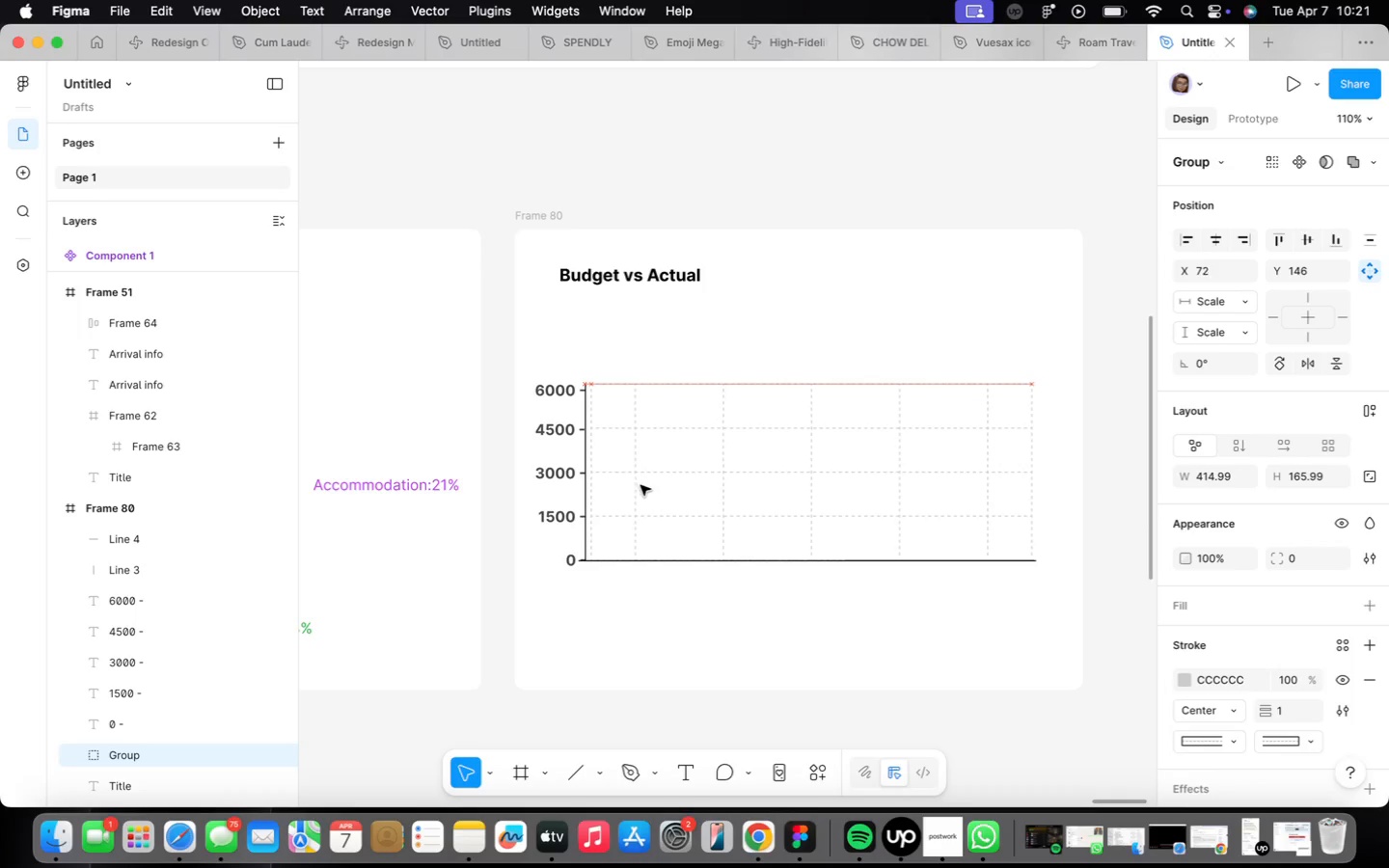 
key(ArrowLeft)
 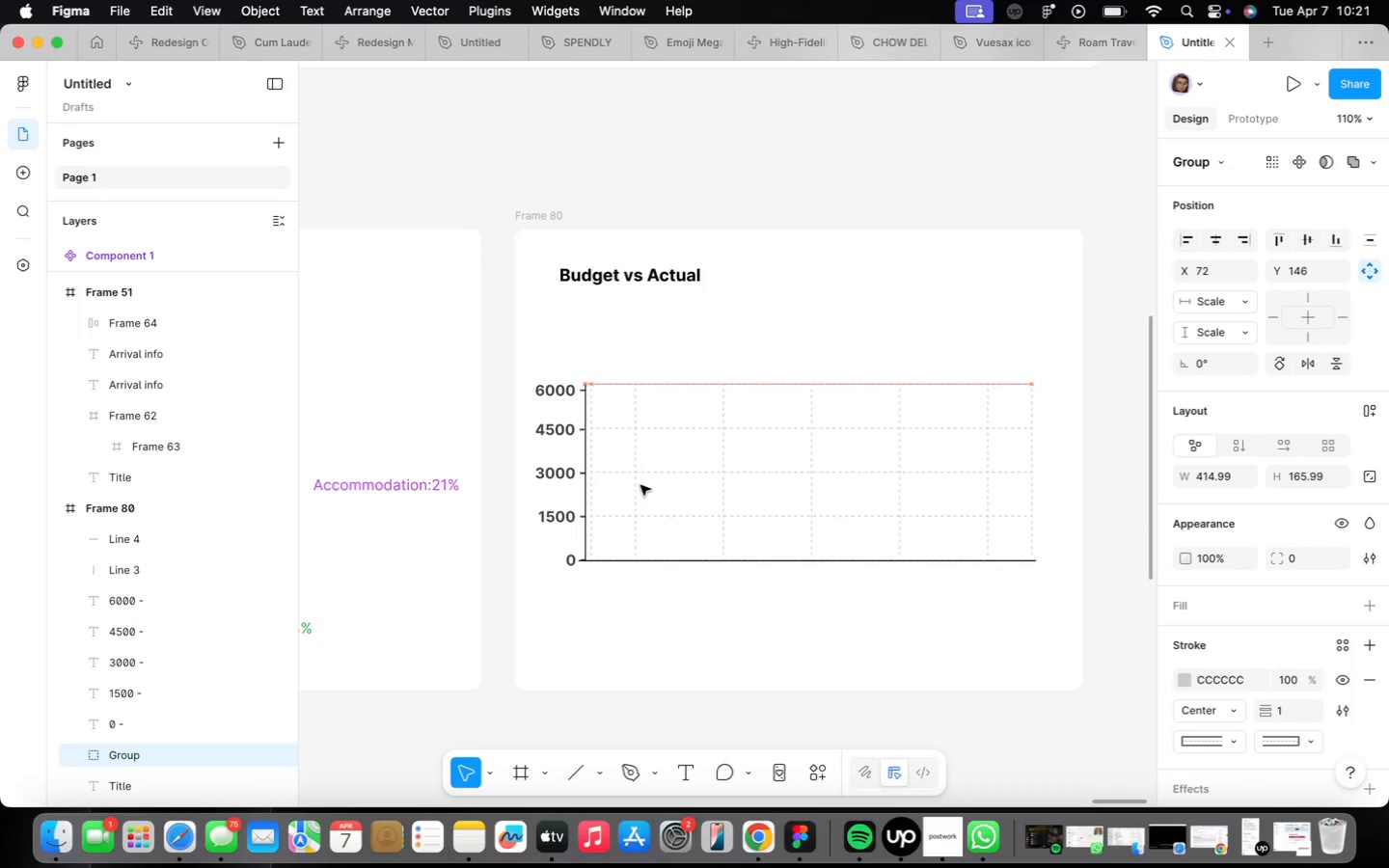 
key(ArrowLeft)
 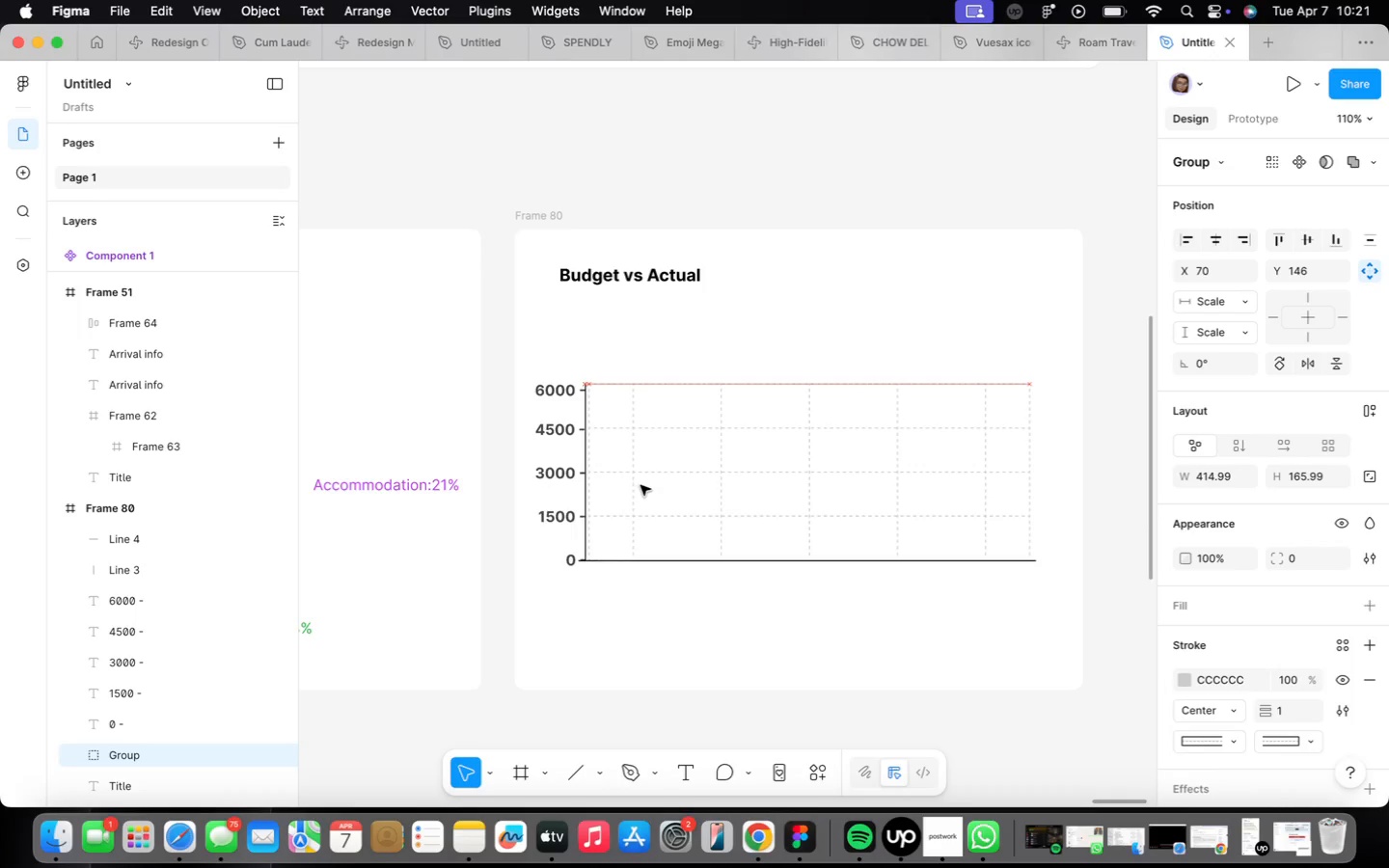 
key(ArrowLeft)
 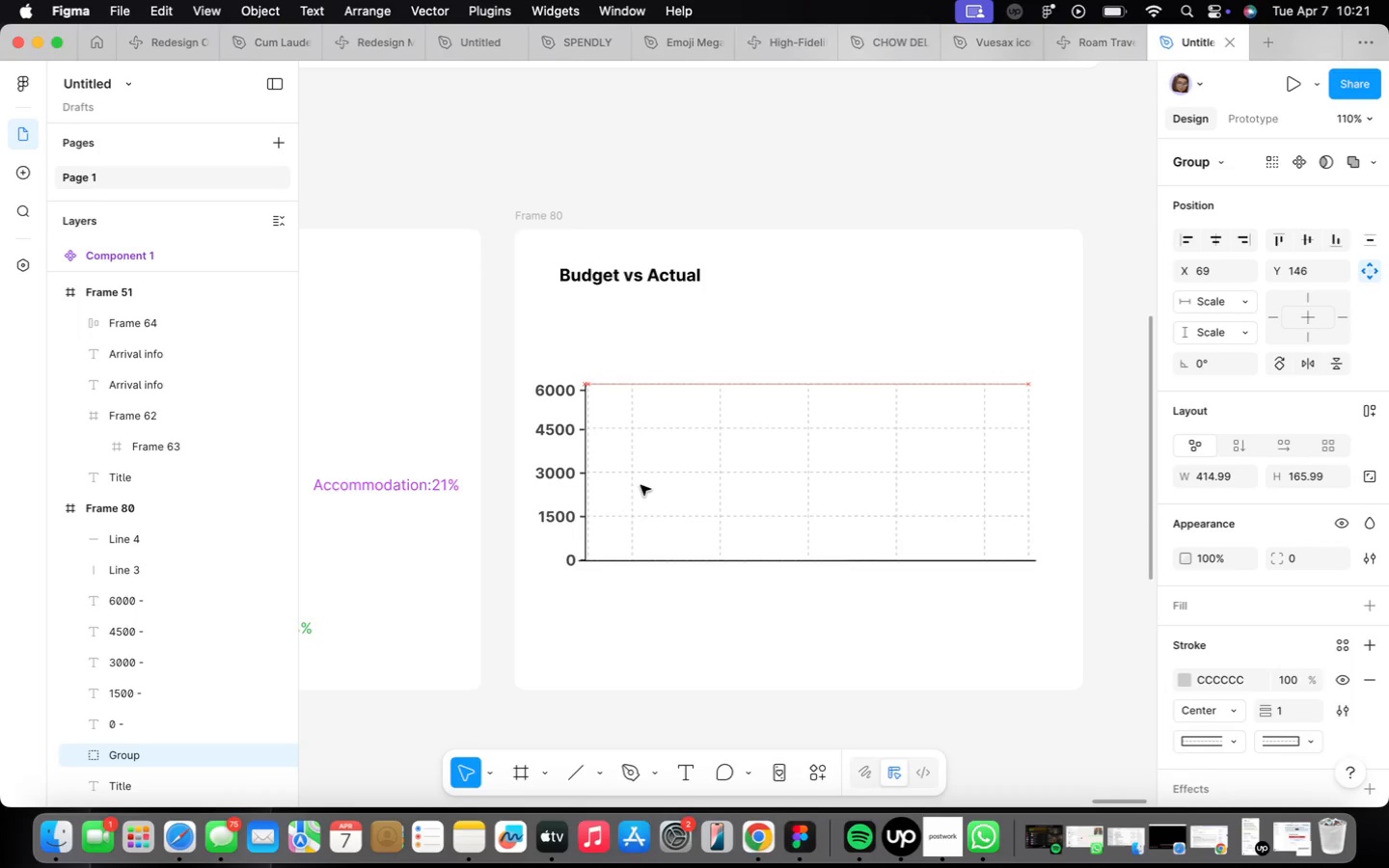 
key(ArrowLeft)
 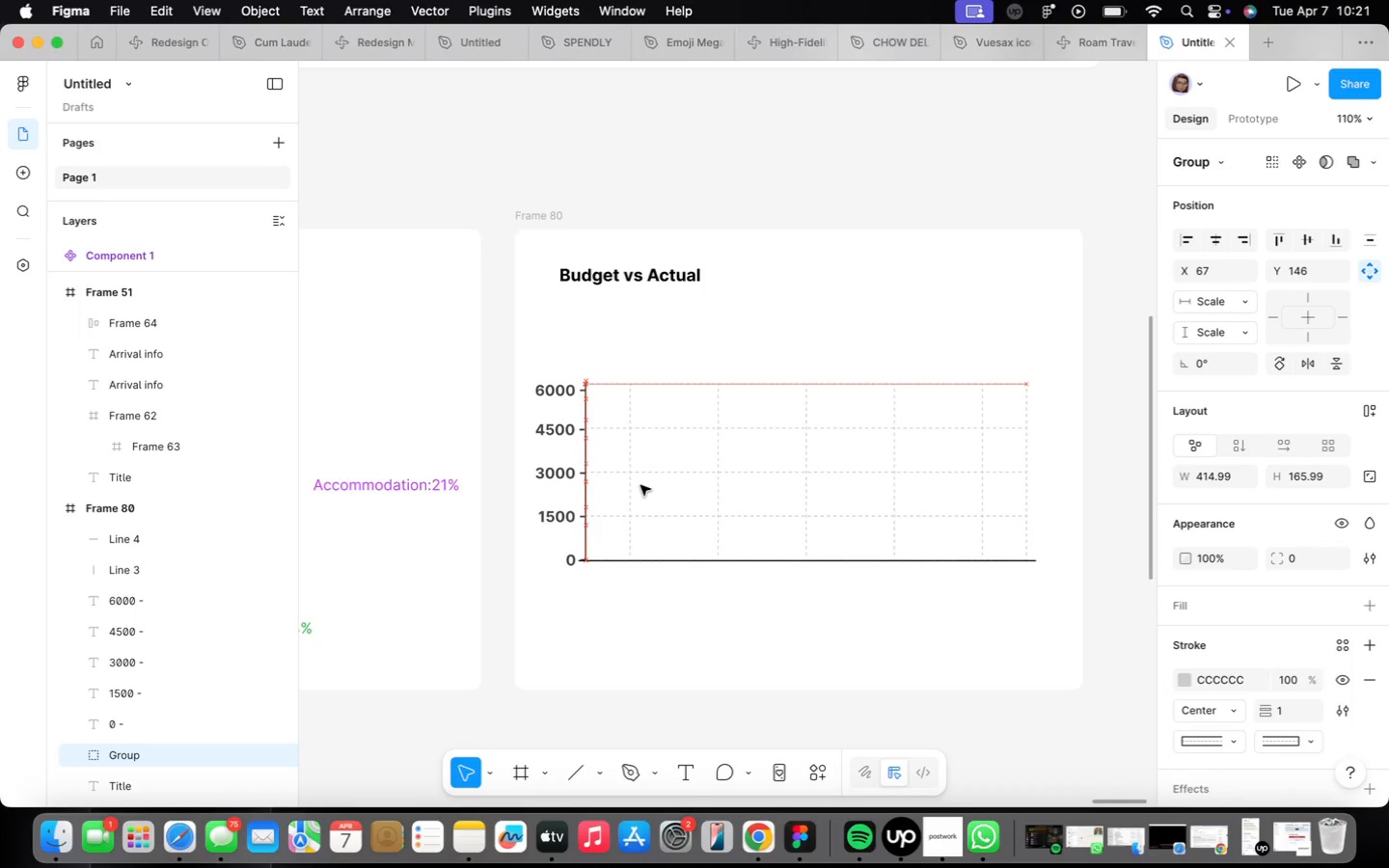 
key(ArrowLeft)
 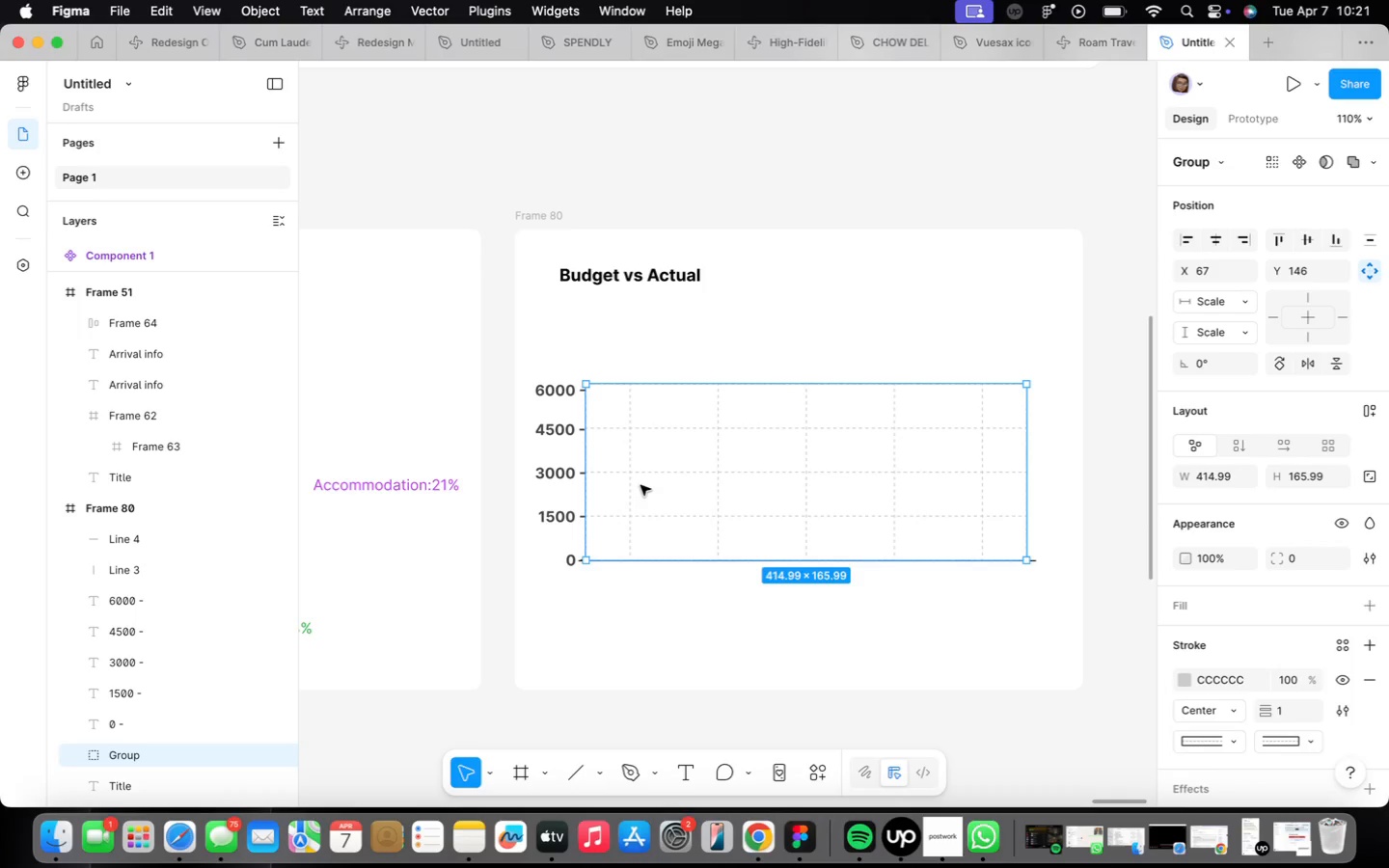 
key(ArrowRight)
 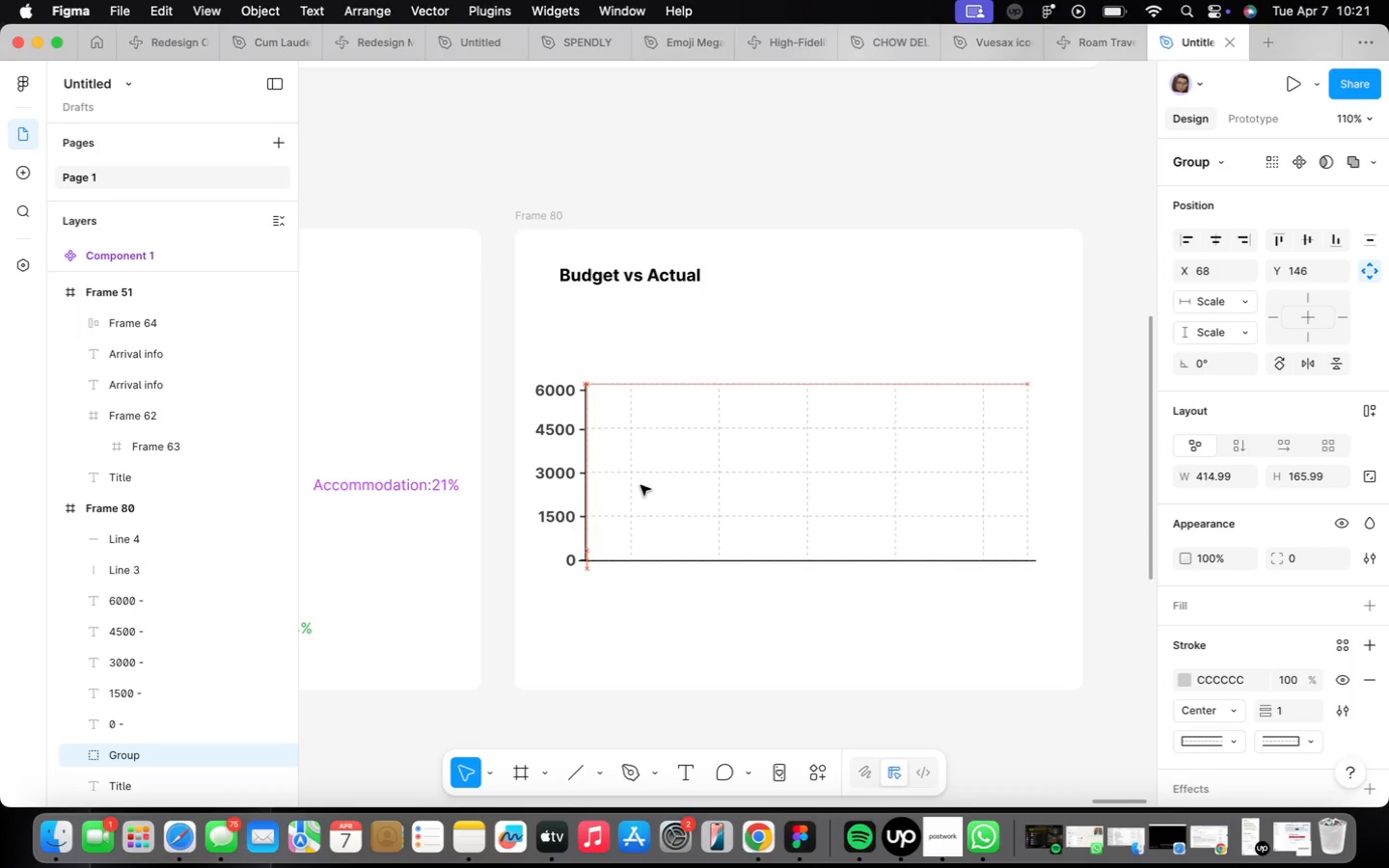 
key(ArrowRight)
 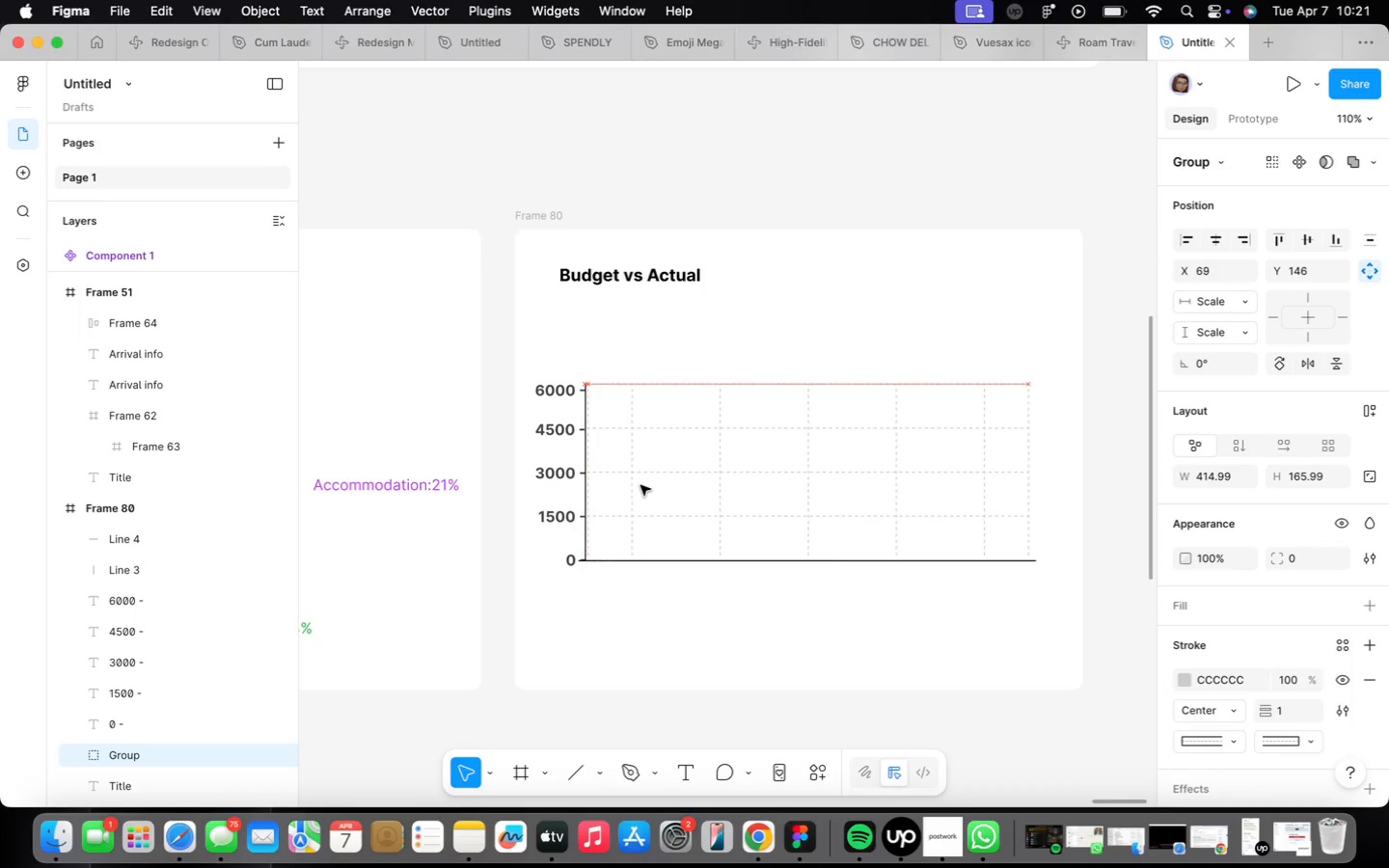 
key(ArrowRight)
 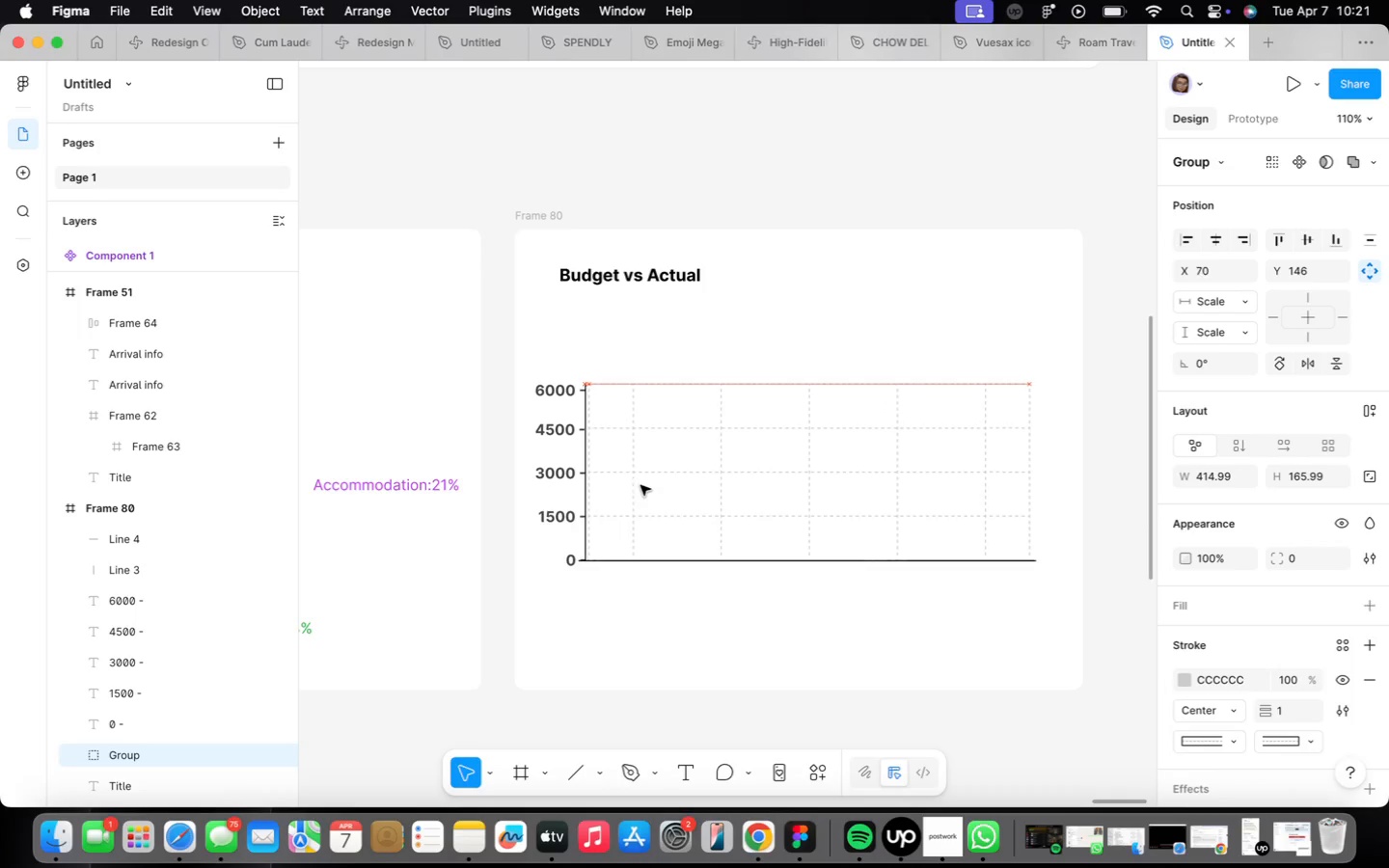 
key(ArrowRight)
 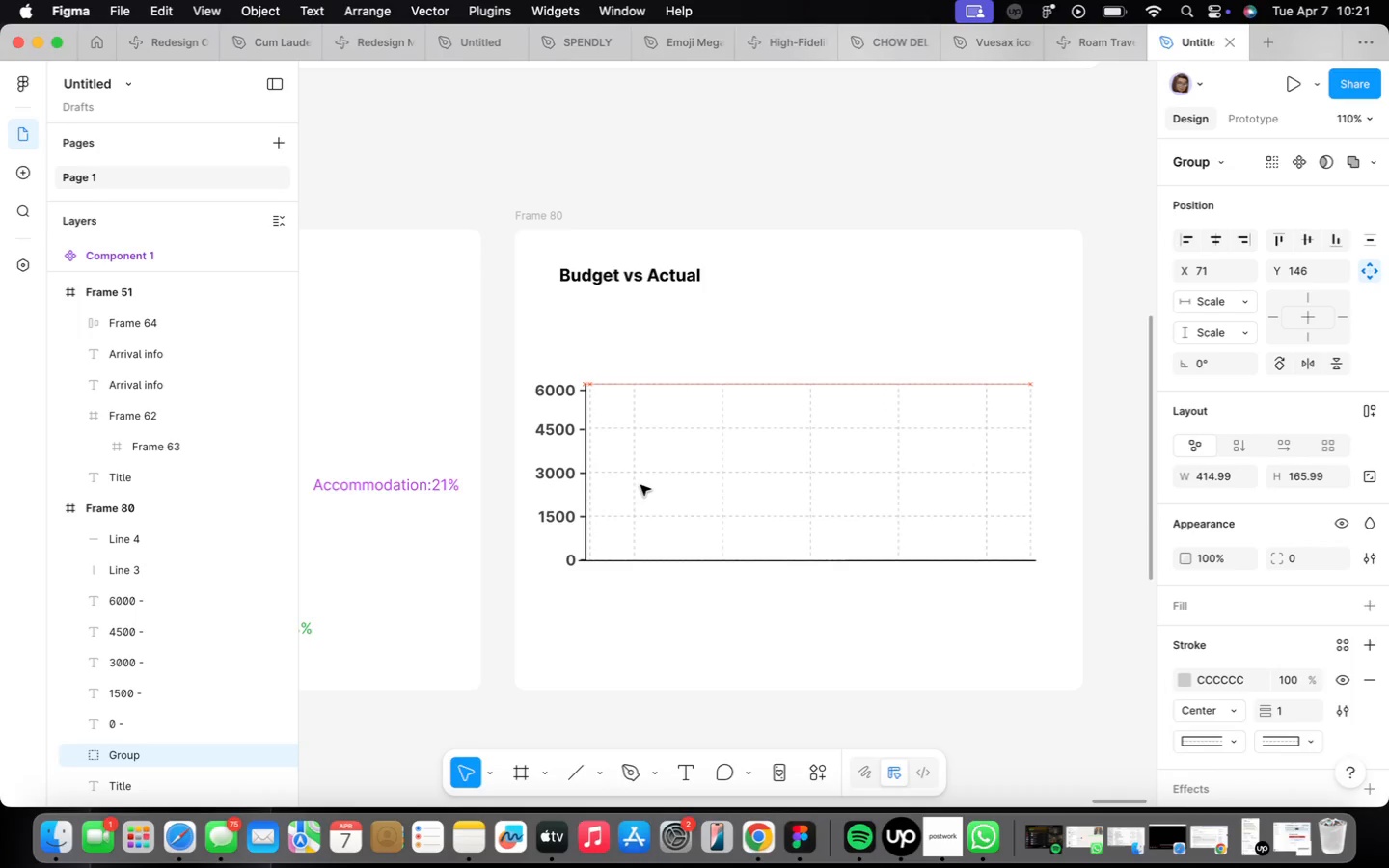 
key(ArrowRight)
 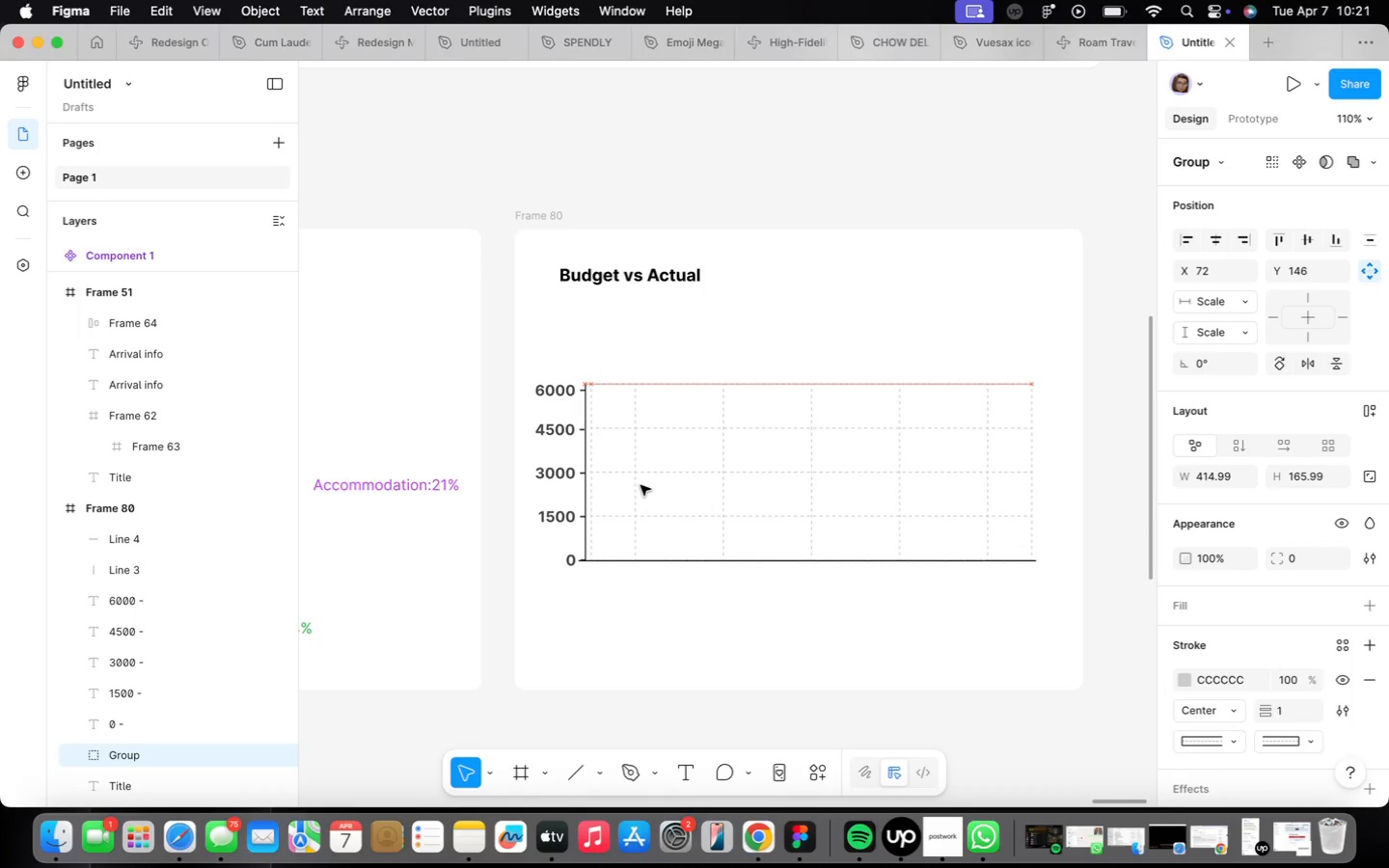 
key(ArrowRight)
 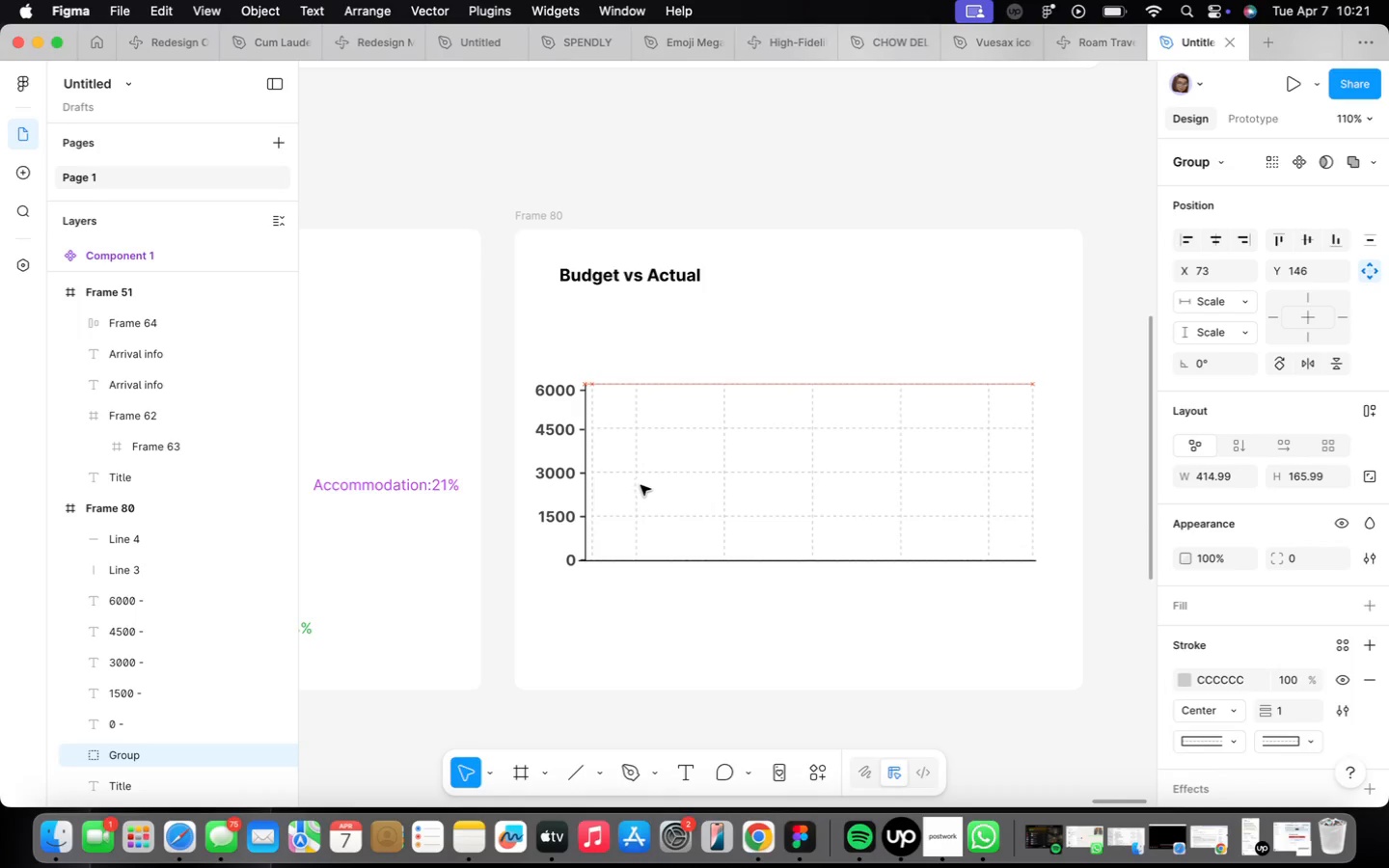 
key(ArrowRight)
 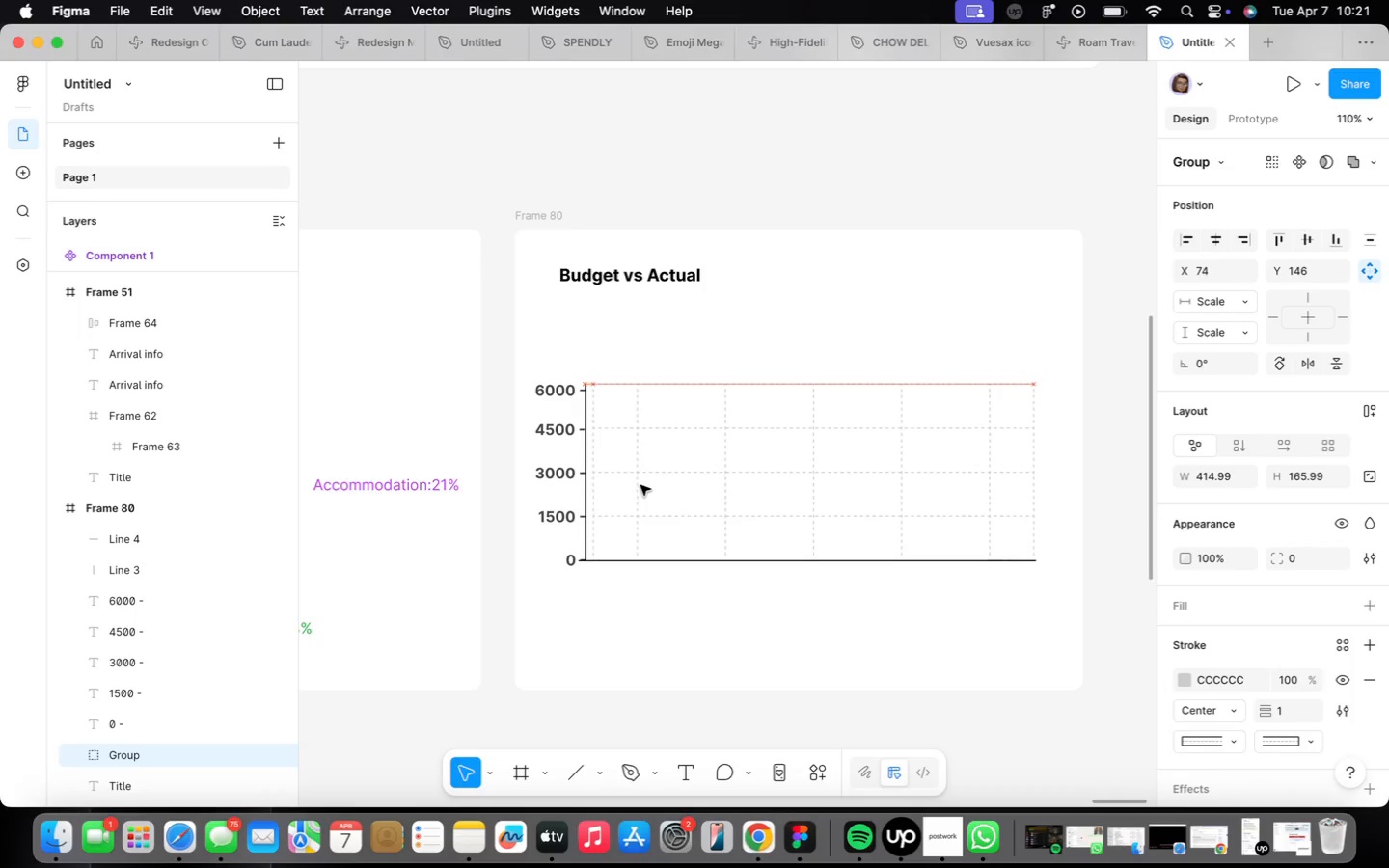 
key(ArrowRight)
 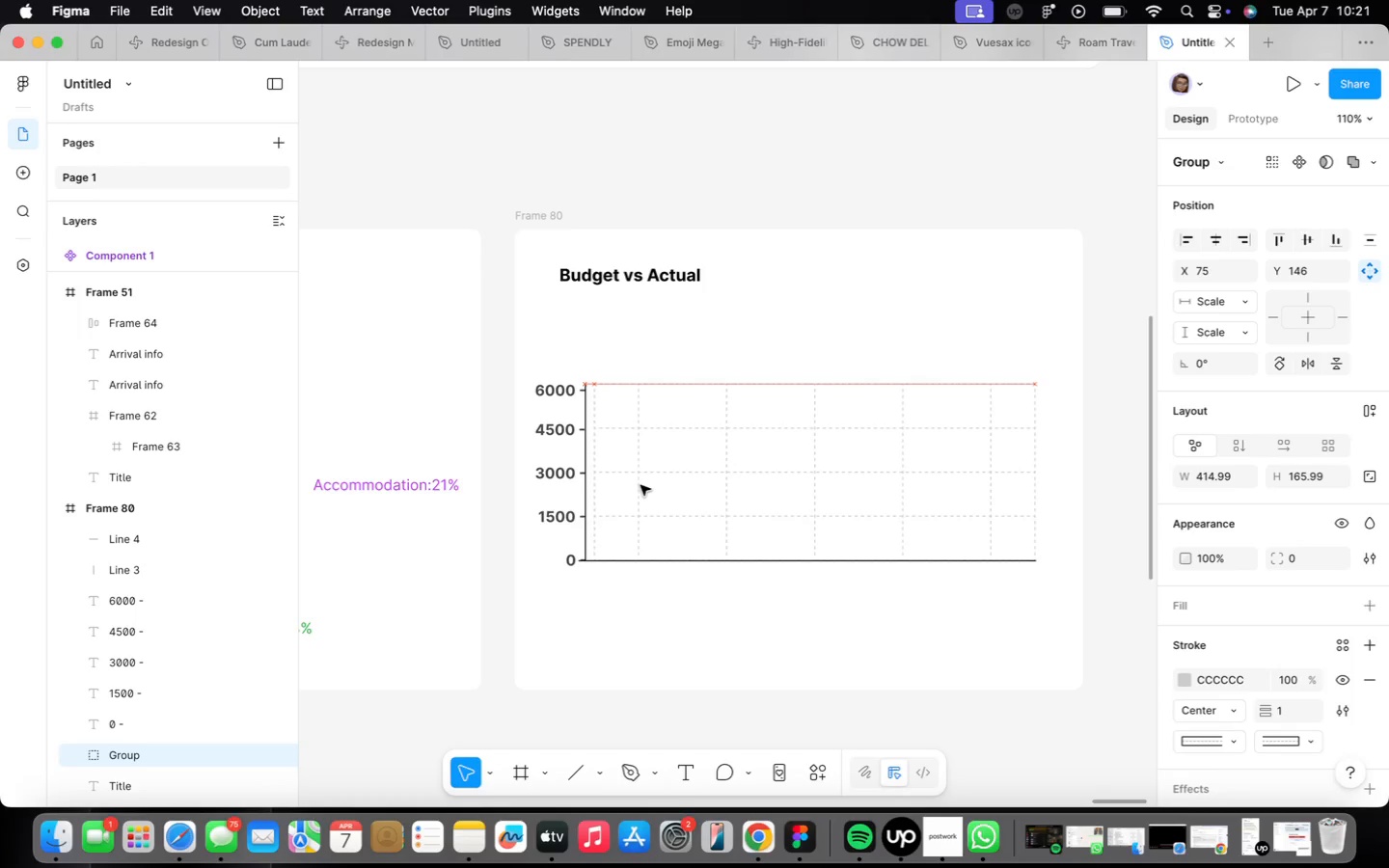 
key(ArrowRight)
 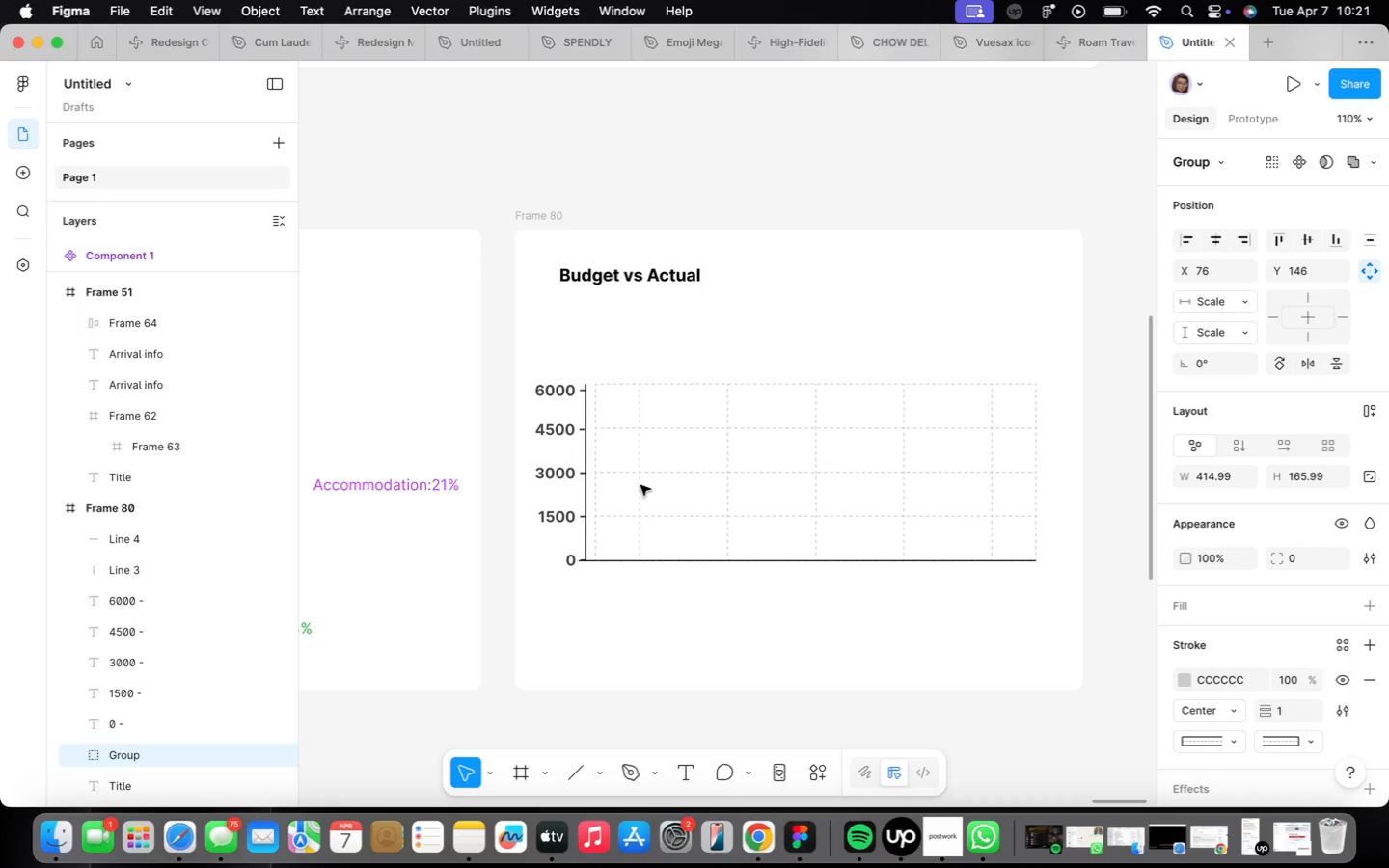 
hold_key(key=ArrowLeft, duration=0.32)
 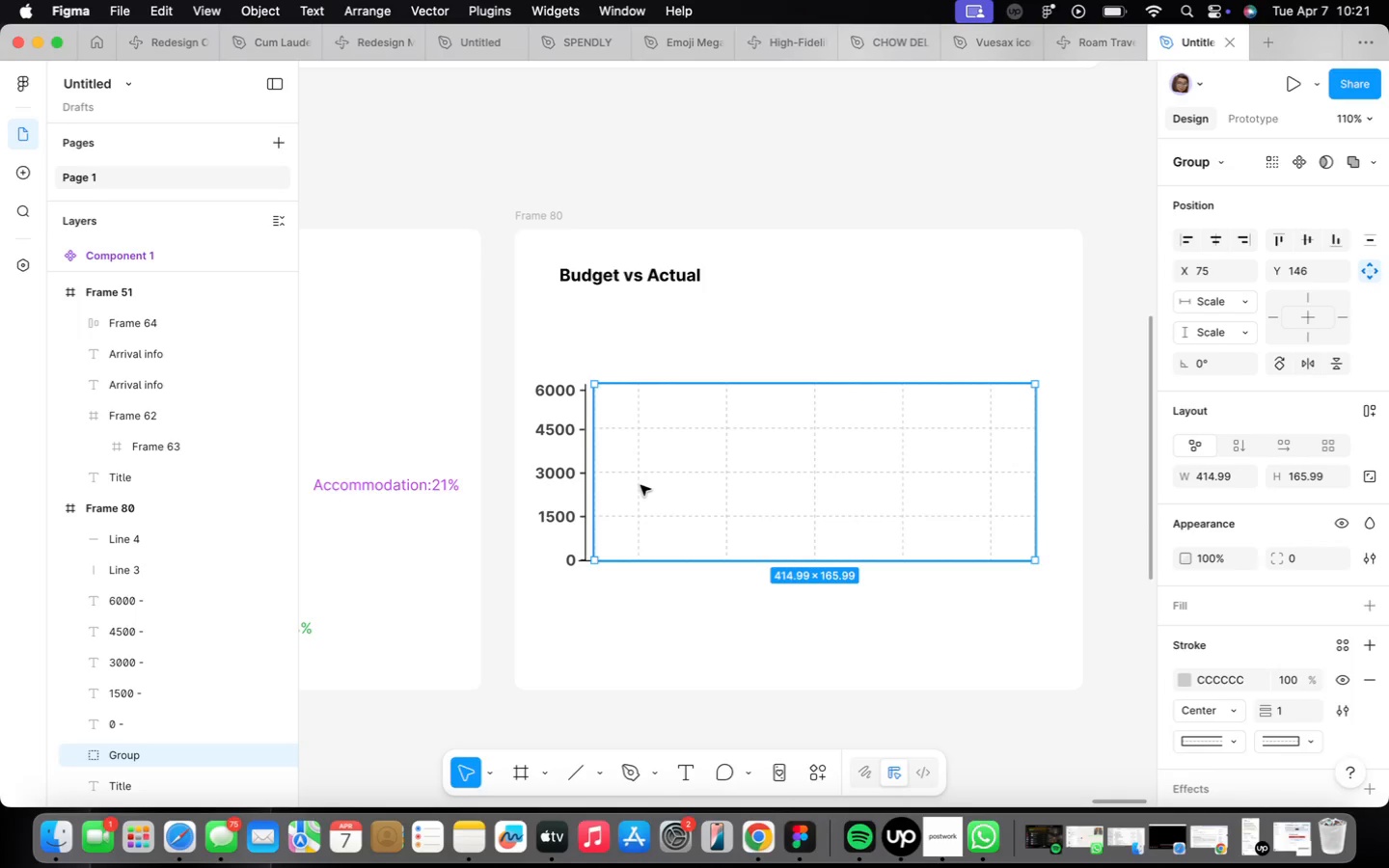 
scroll: coordinate [618, 602], scroll_direction: up, amount: 9.0
 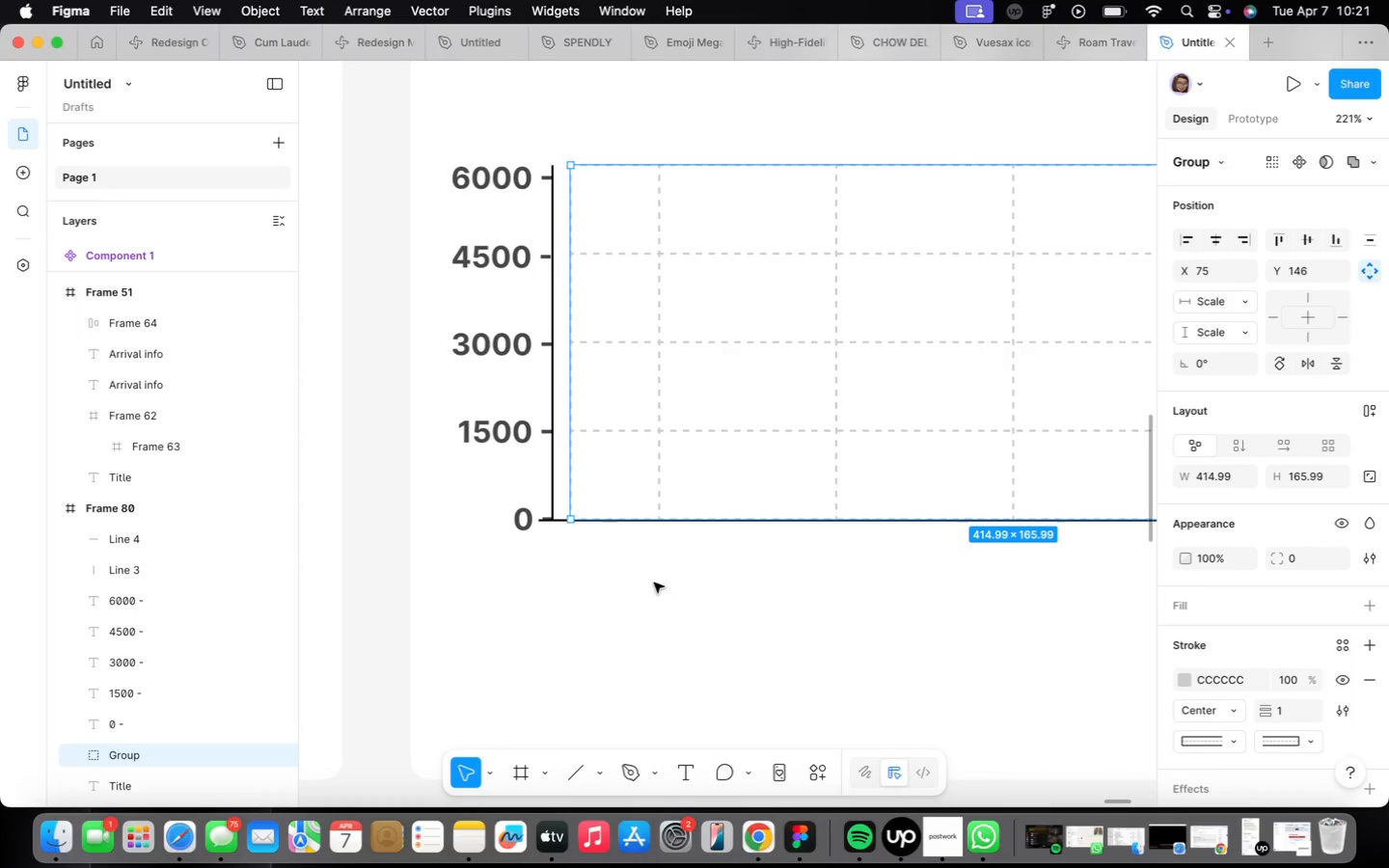 
left_click([635, 600])
 